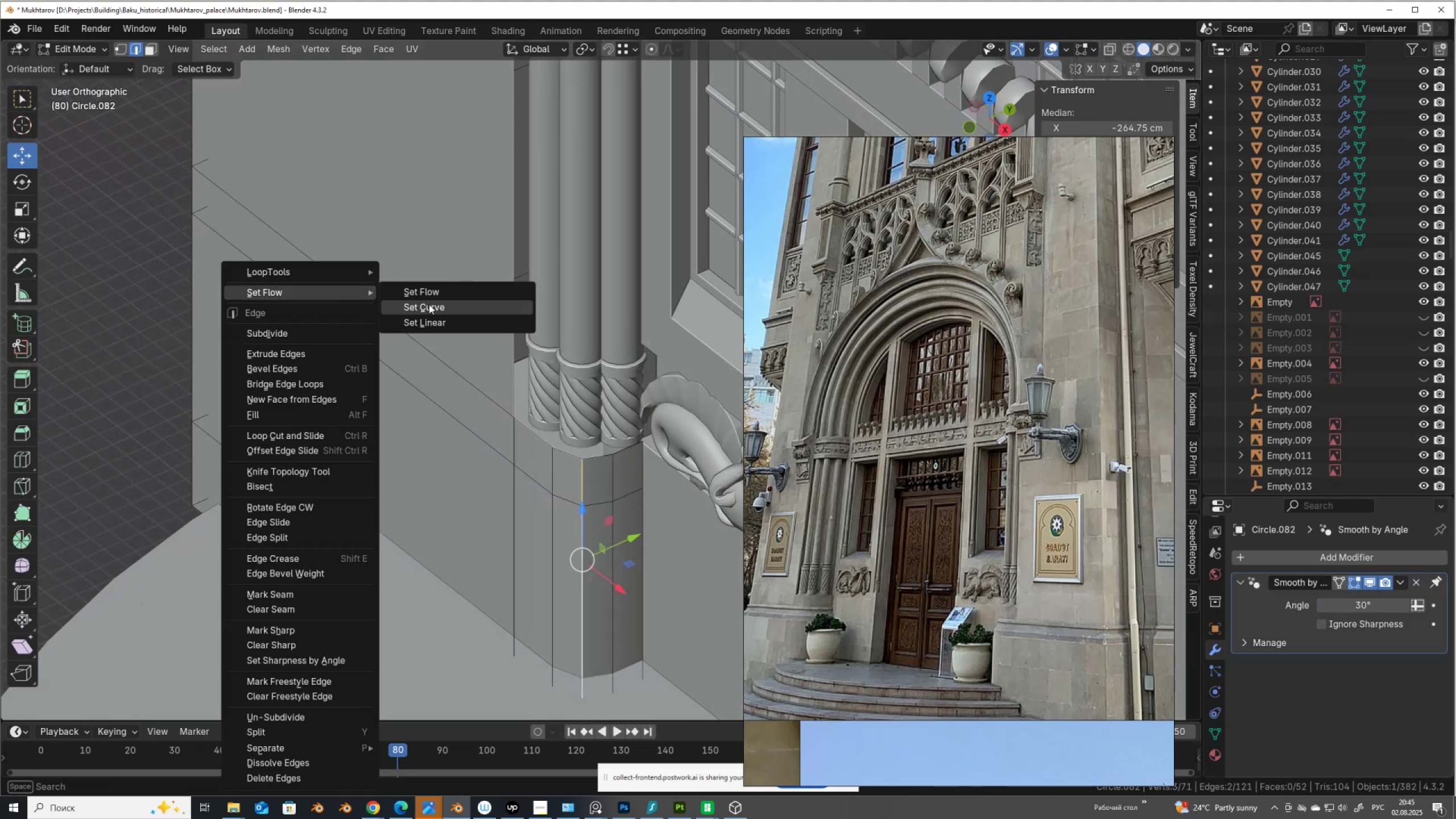 
left_click([432, 289])
 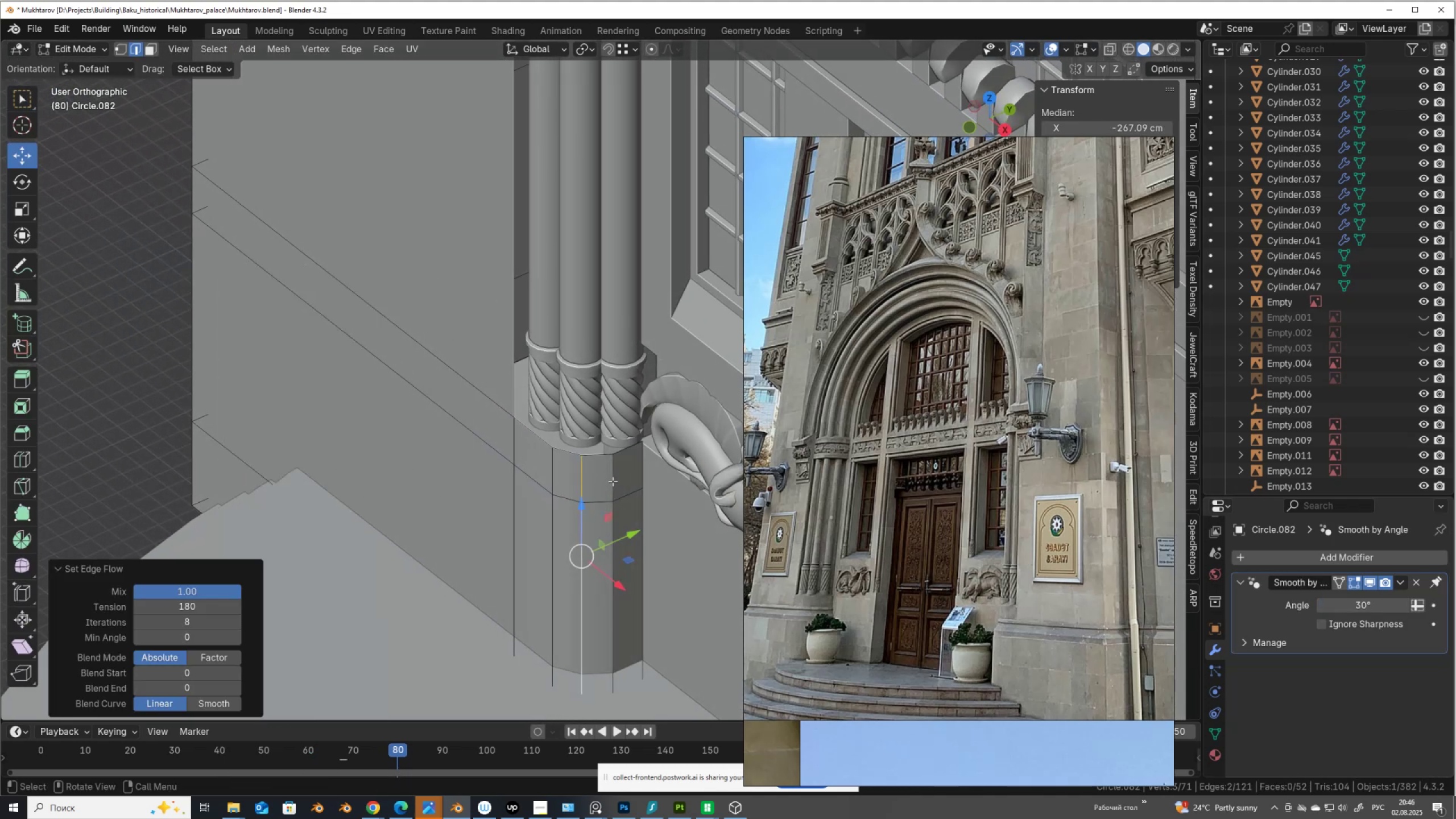 
hold_key(key=AltLeft, duration=0.34)
left_click([613, 480])
 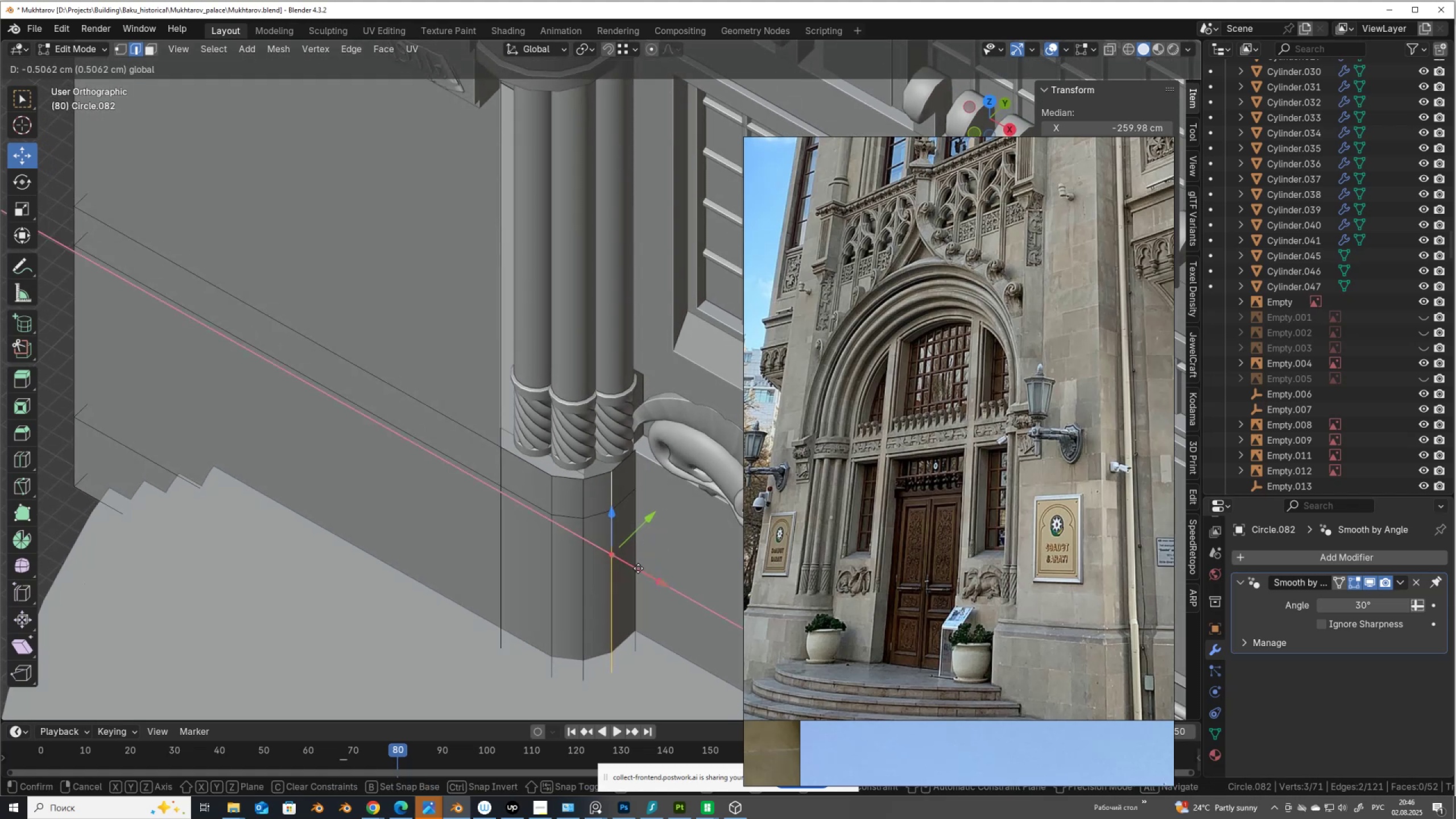 
key(Tab)
 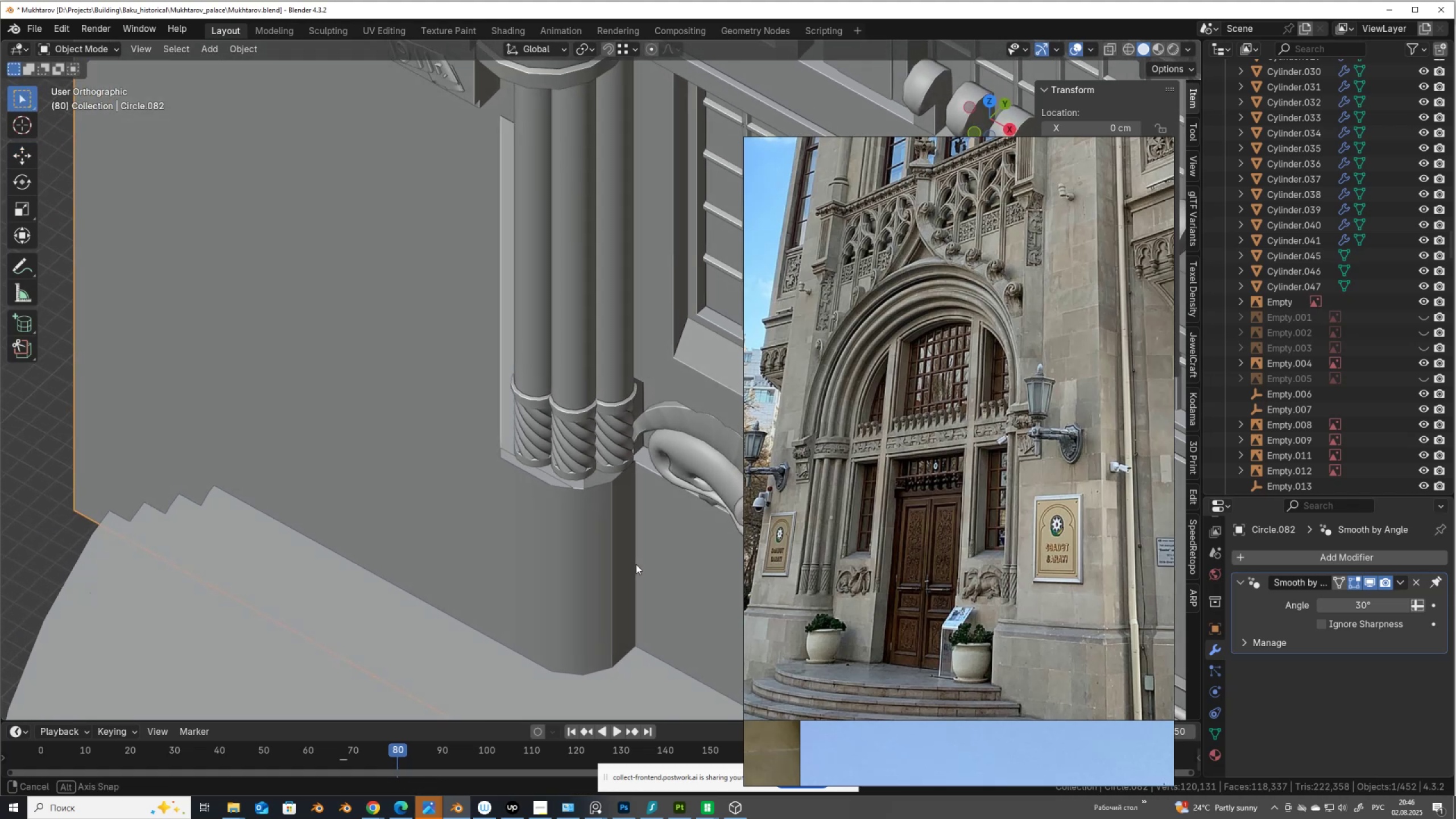 
key(Tab)
 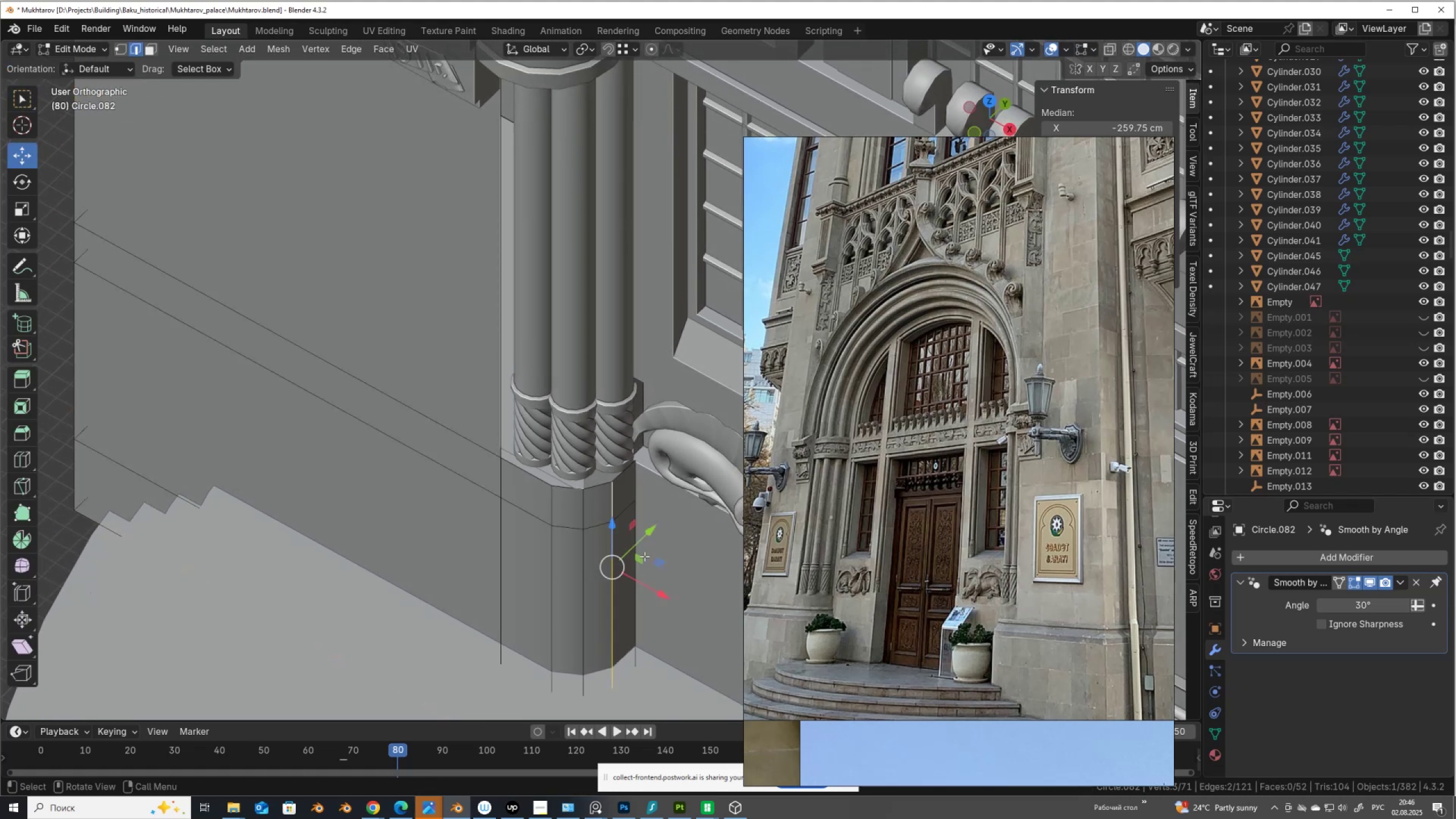 
key(Alt+AltLeft)
 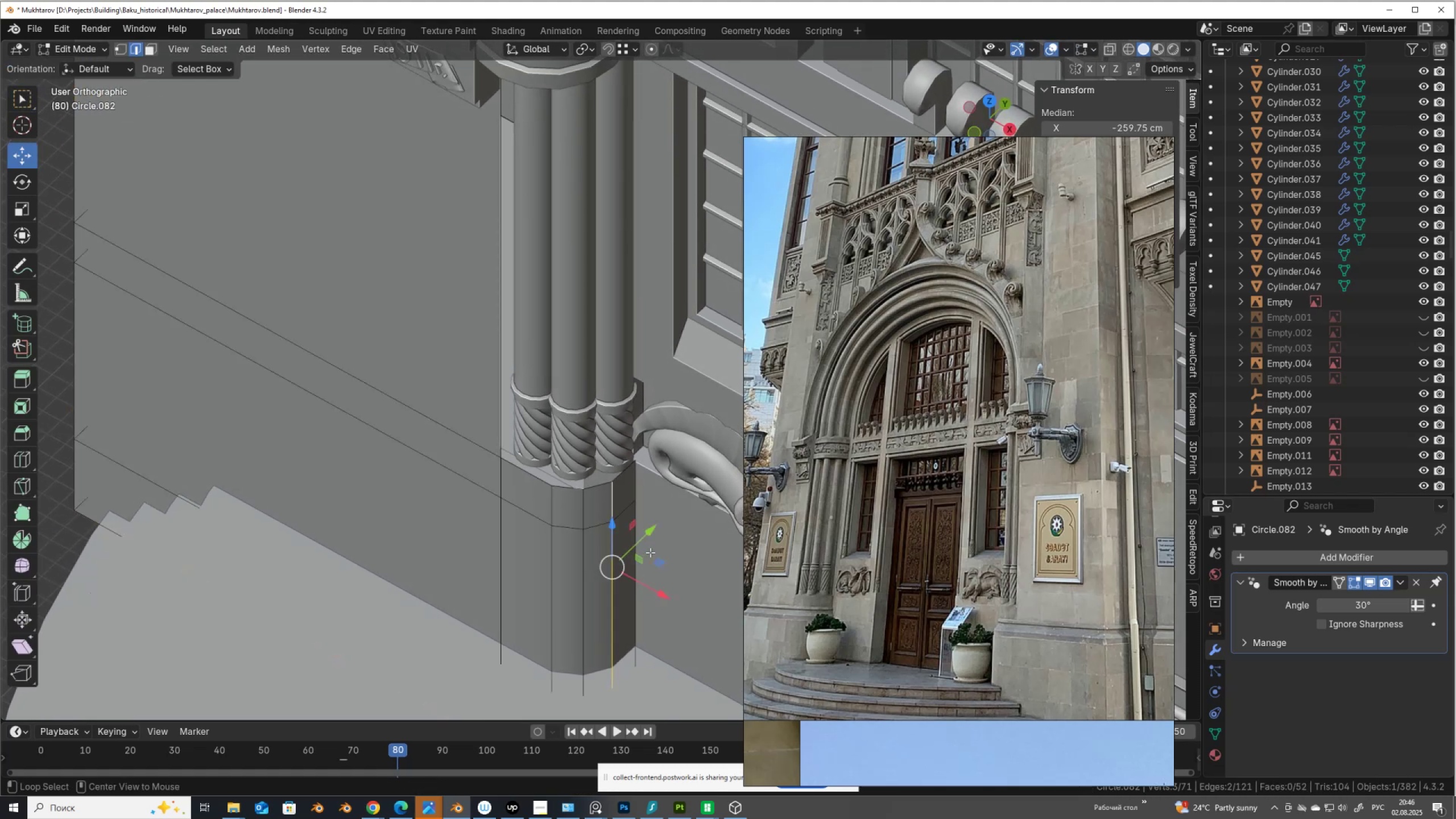 
key(Alt+Z)
 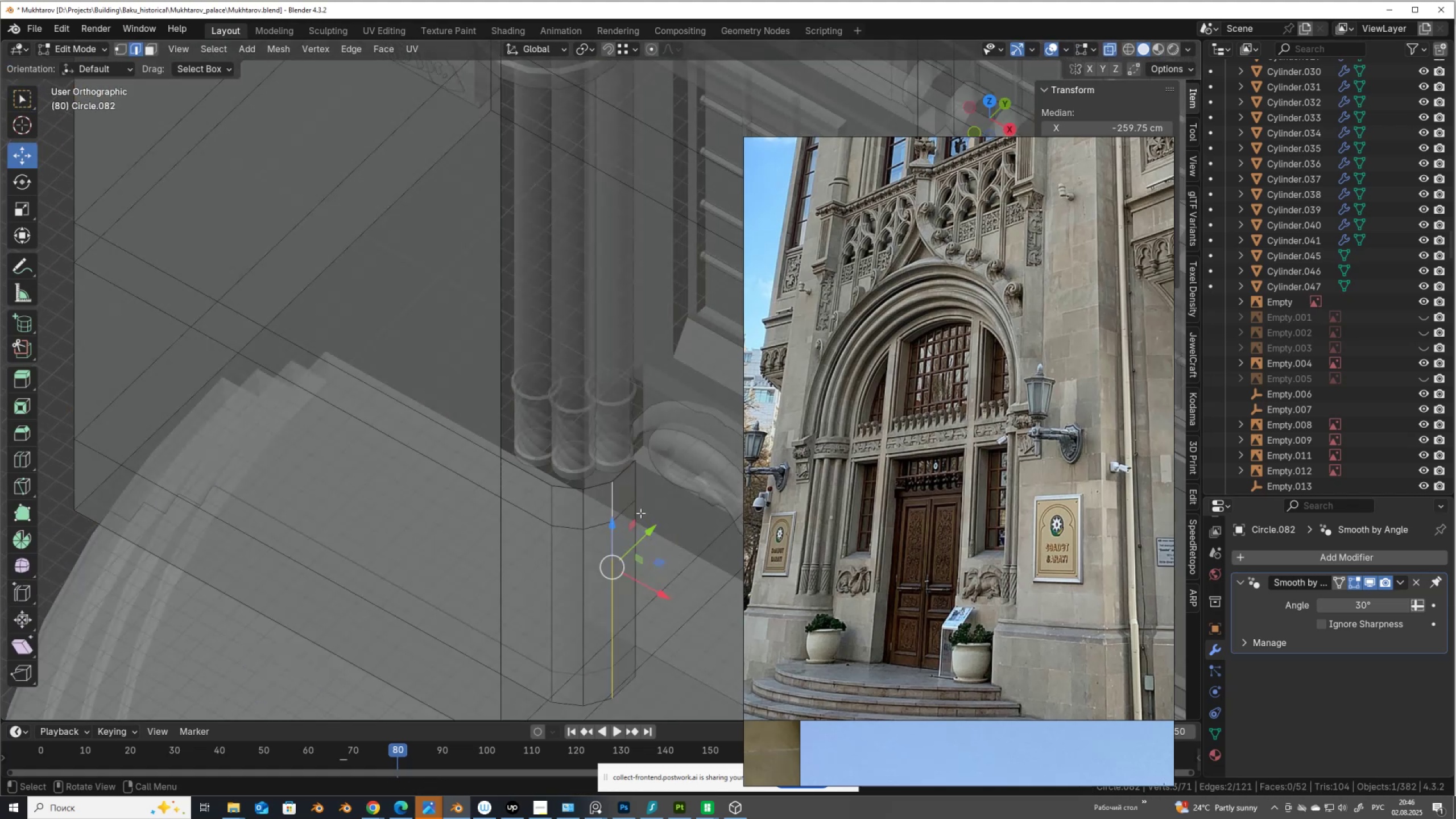 
hold_key(key=AltLeft, duration=0.35)
 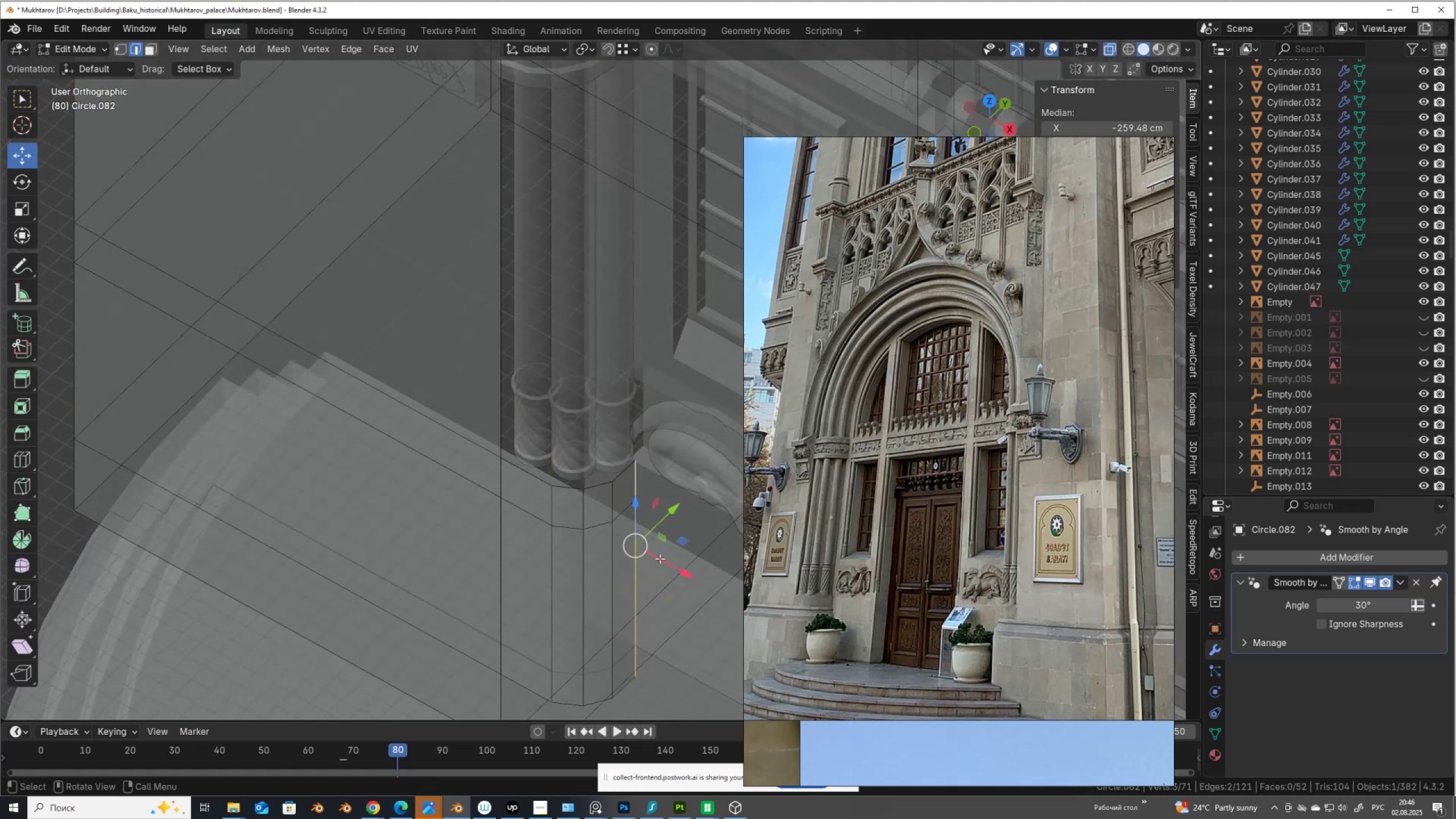 
key(Alt+AltLeft)
 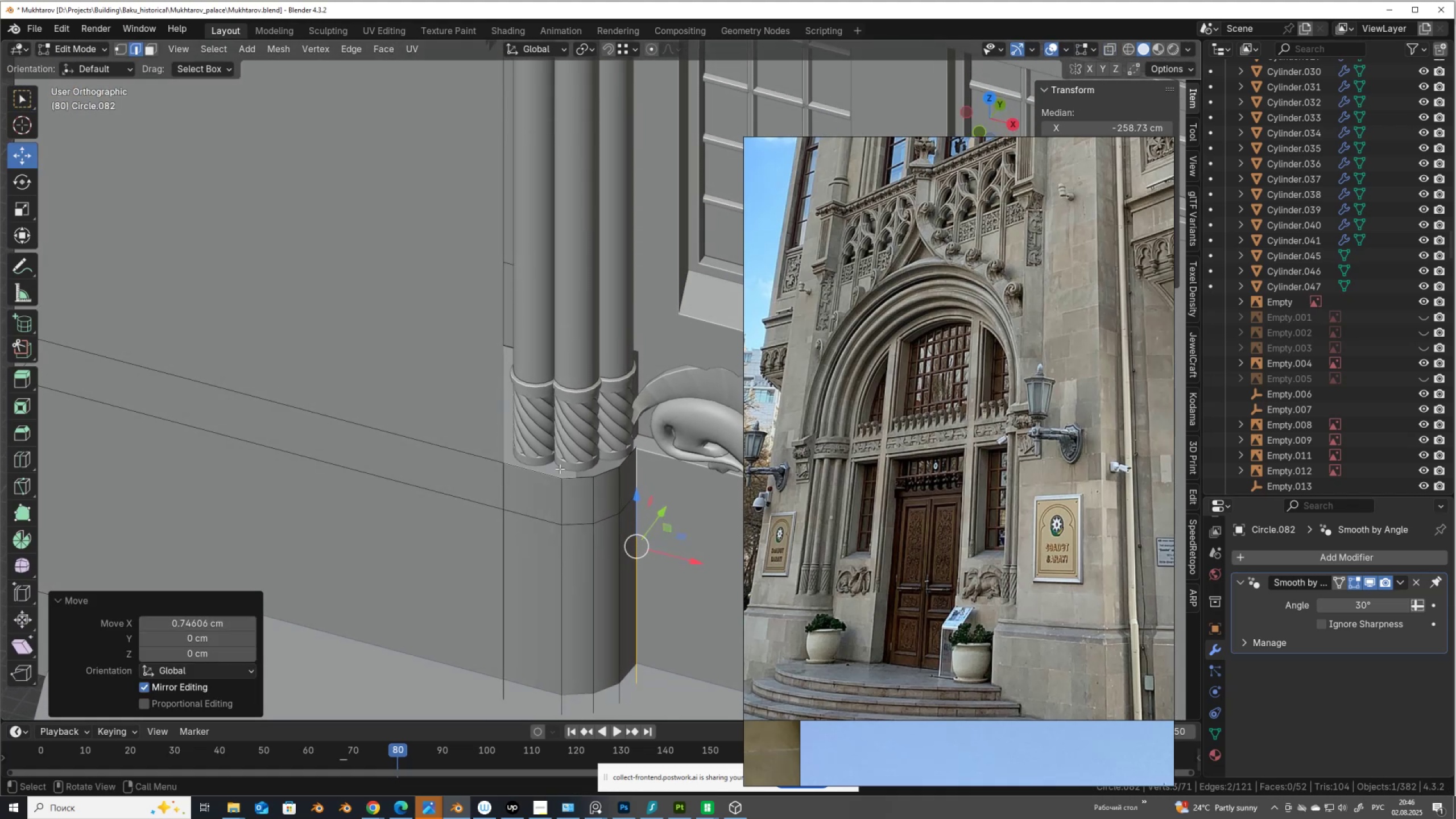 
key(Alt+Z)
 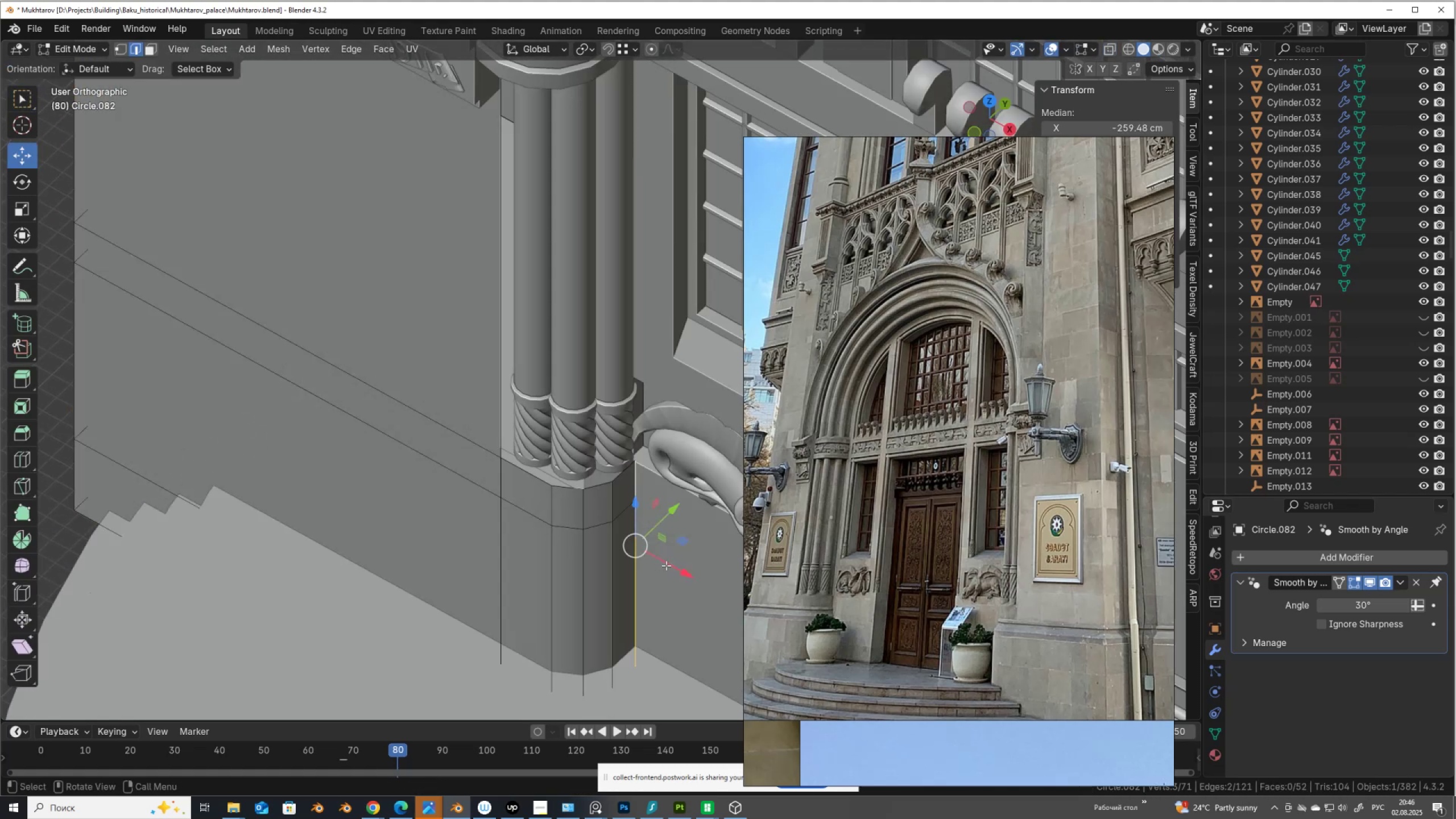 
scroll: coordinate [540, 471], scroll_direction: down, amount: 3.0
 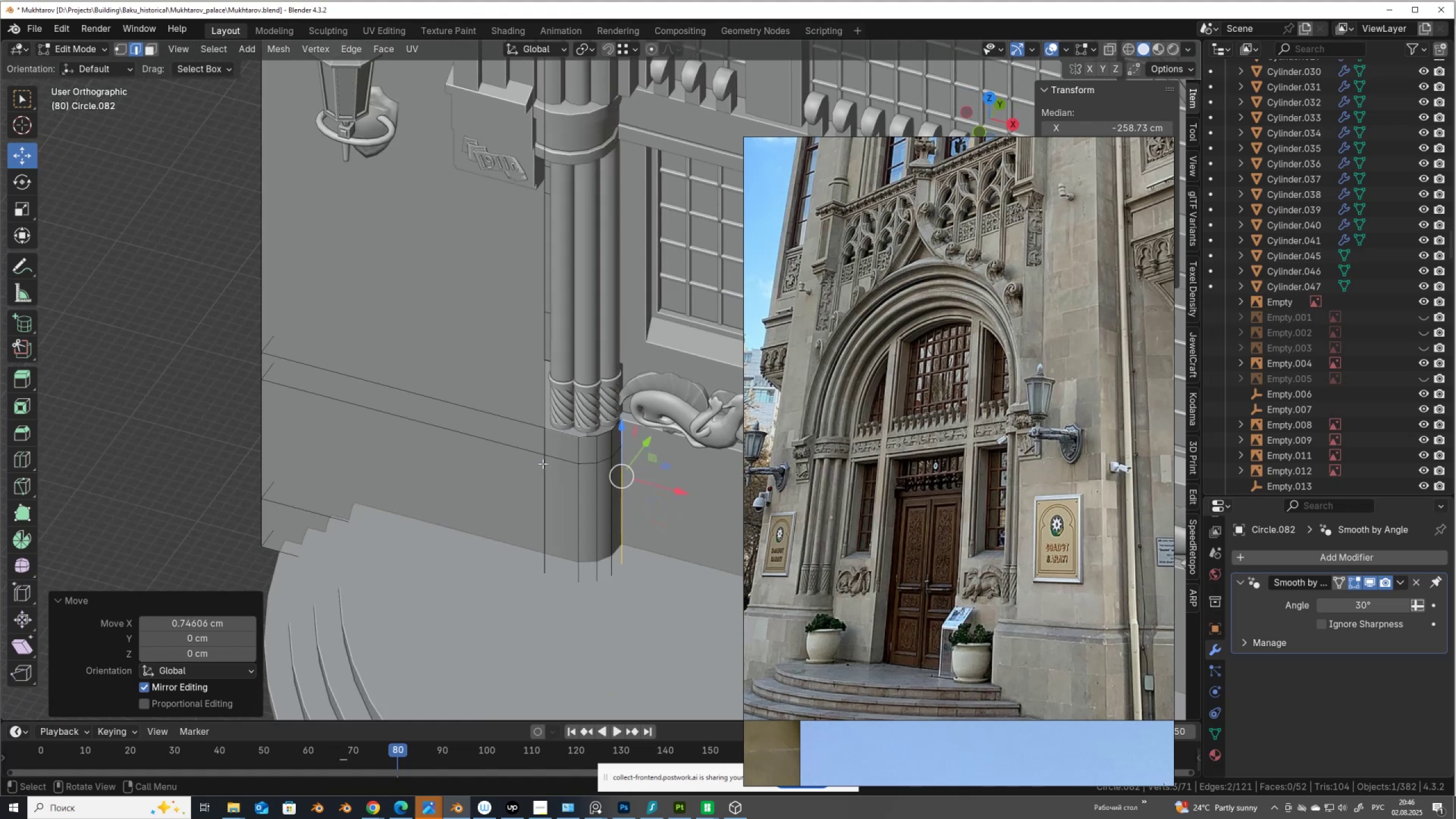 
hold_key(key=ShiftLeft, duration=0.53)
 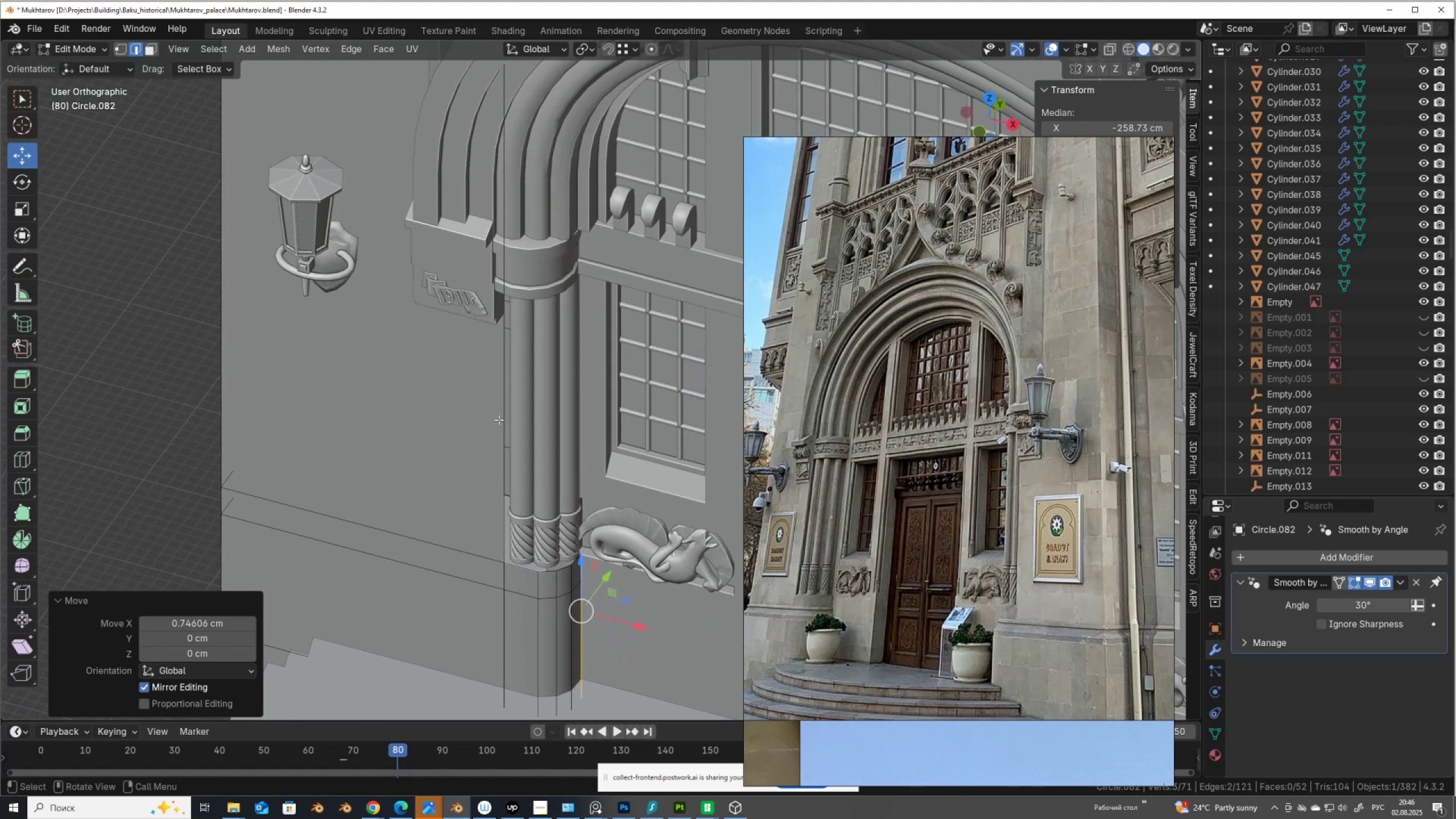 
left_click([506, 413])
 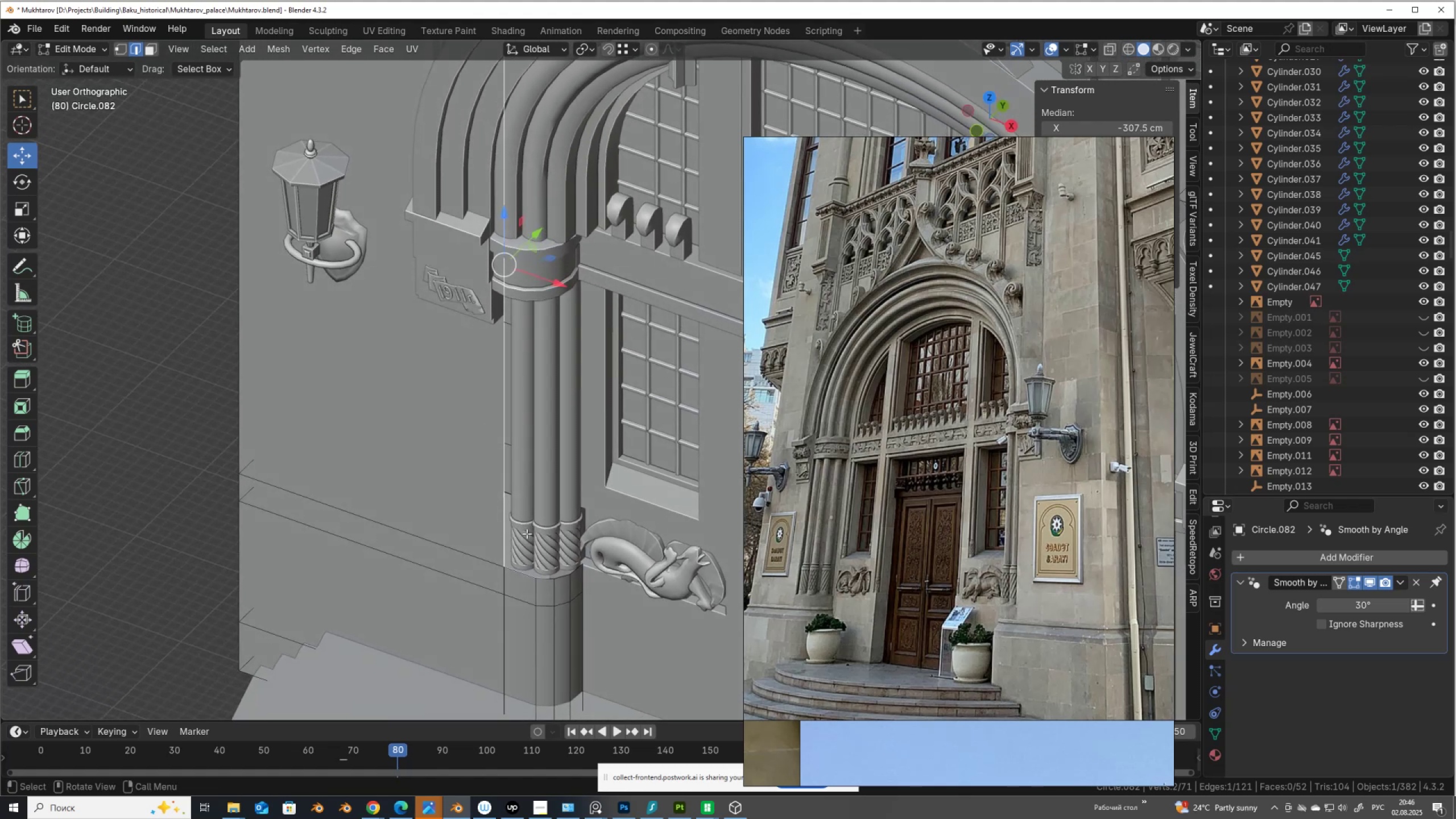 
hold_key(key=ShiftLeft, duration=1.5)
left_click([526, 569])
 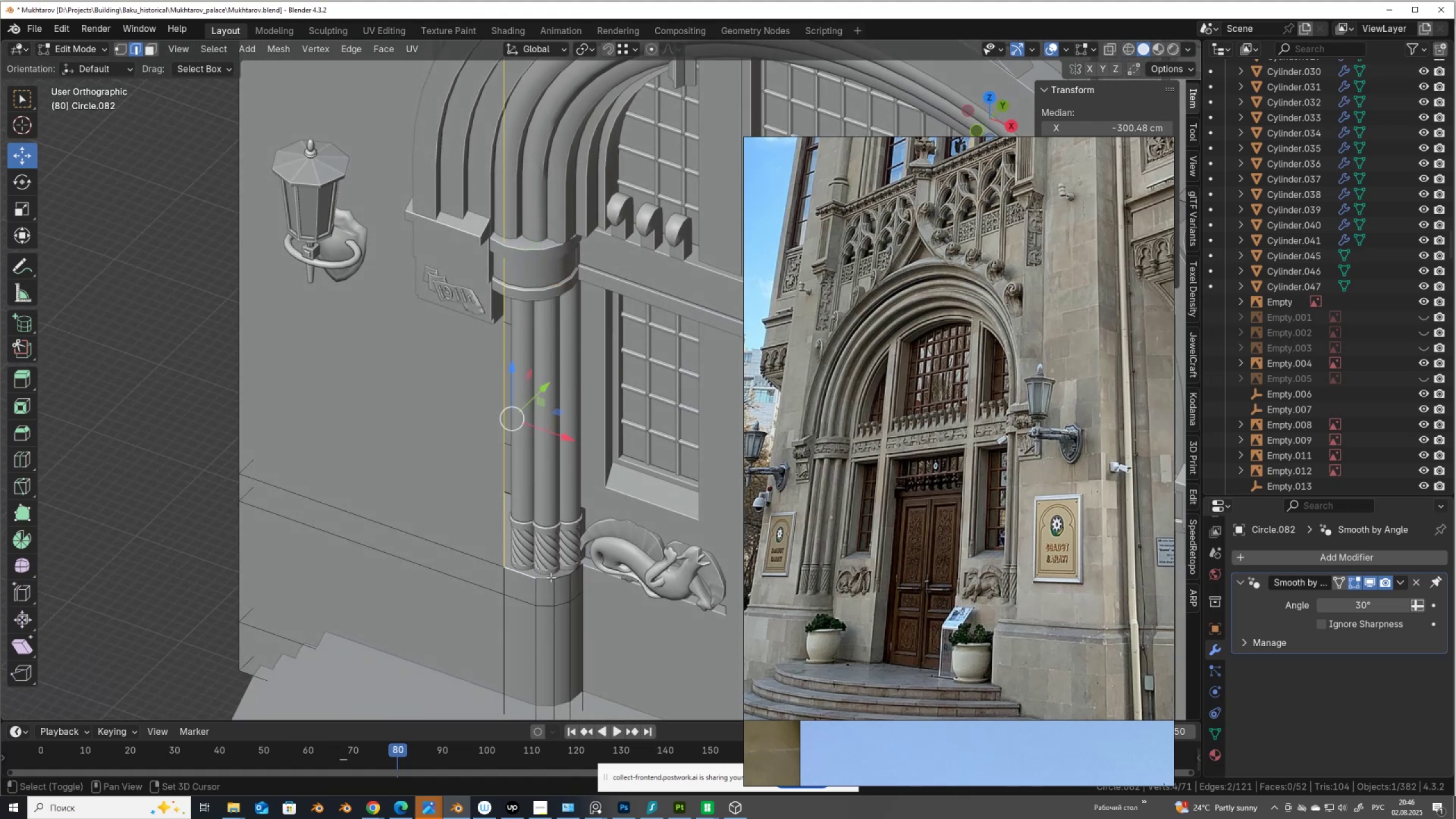 
hold_key(key=ShiftLeft, duration=0.59)
left_click([551, 577])
 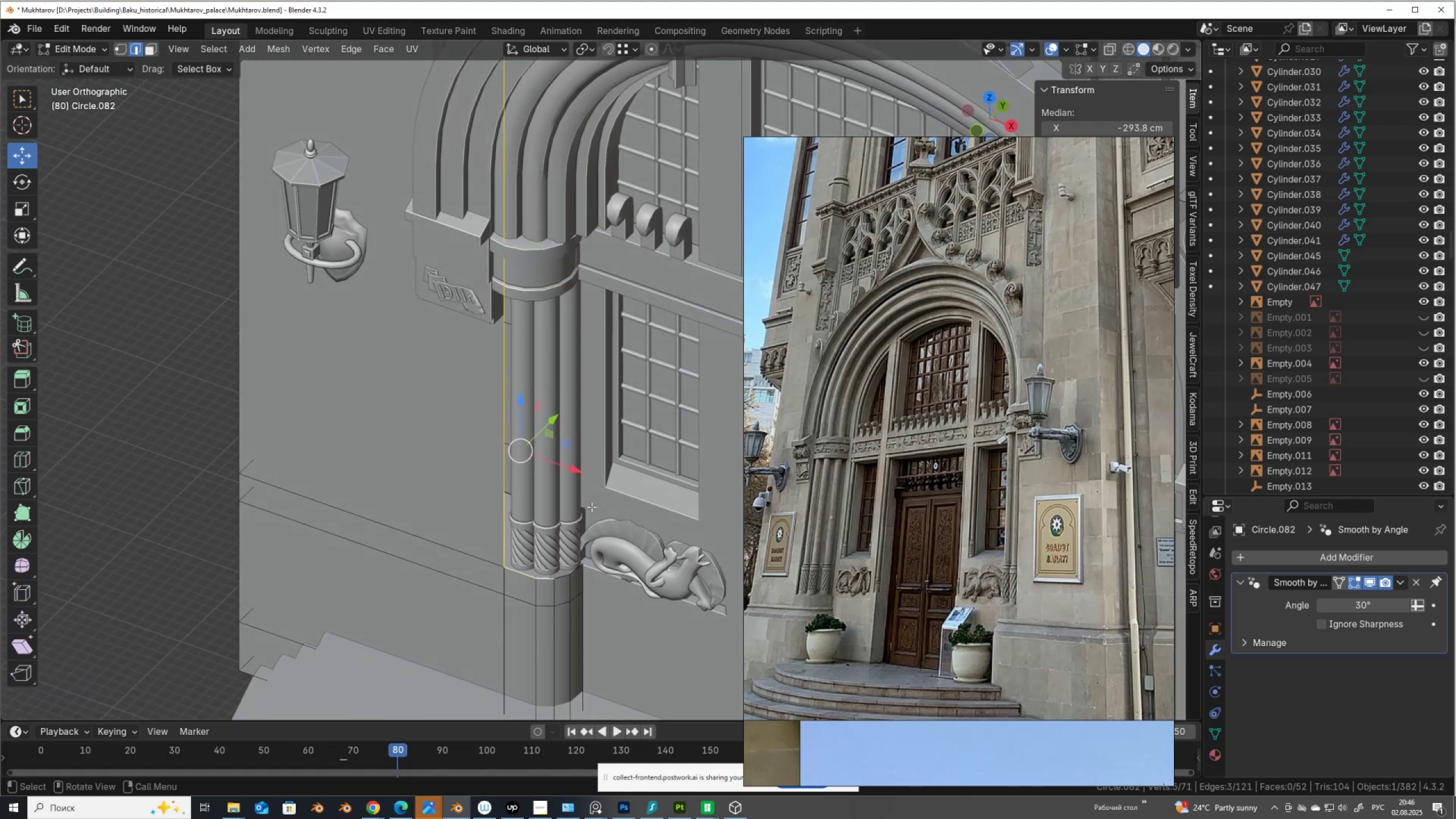 
key(E)
 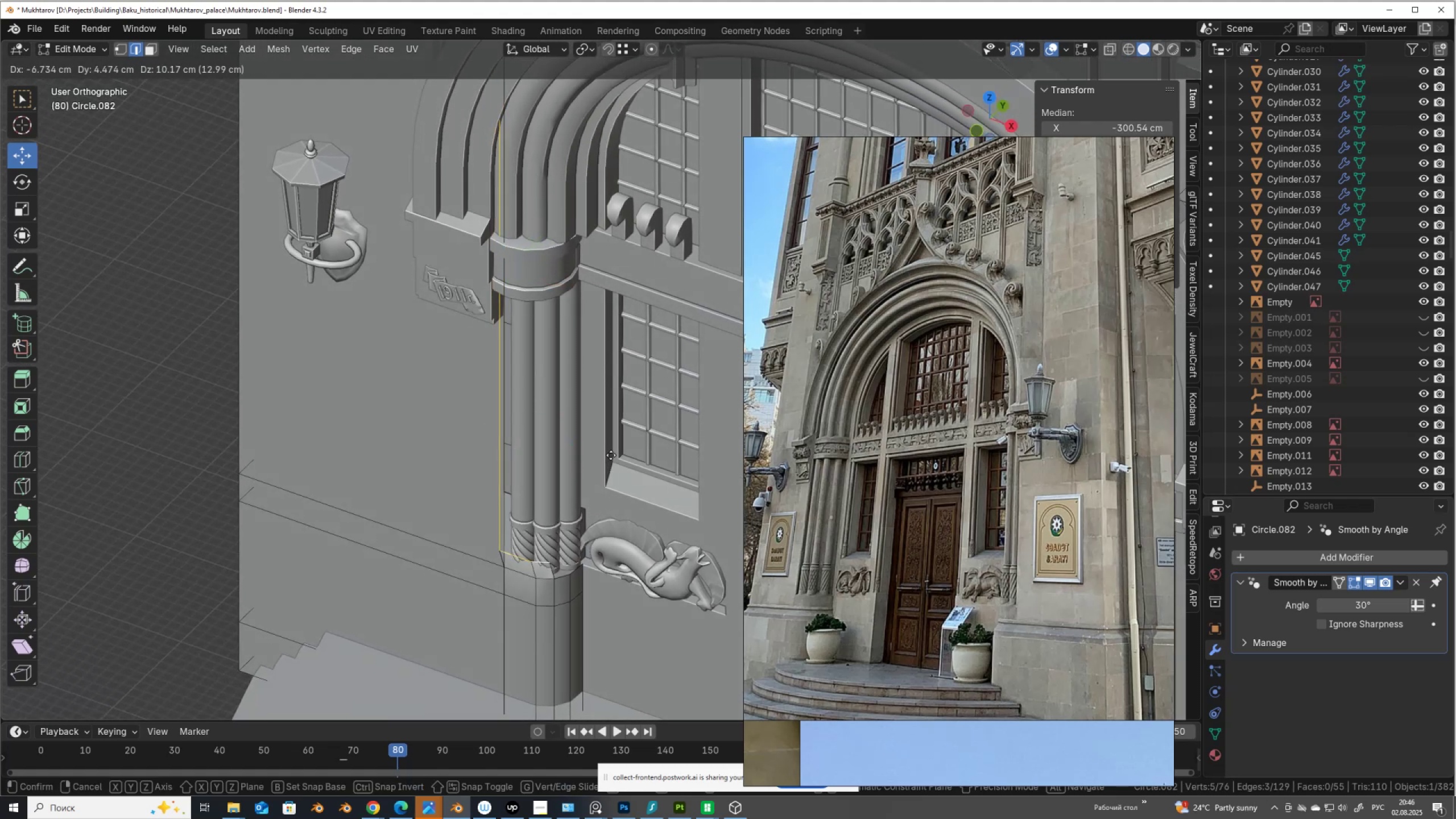 
right_click([611, 455])
 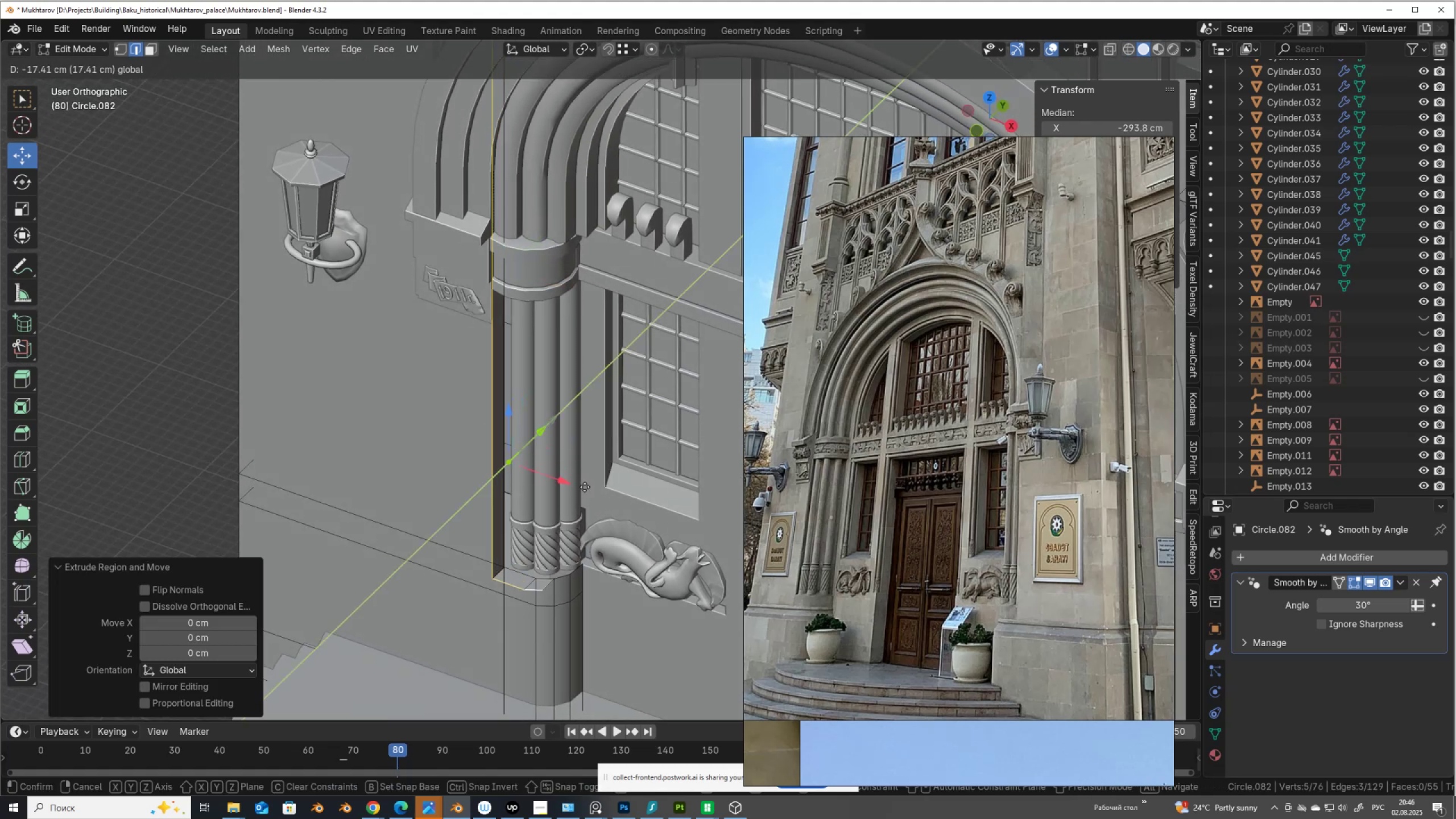 
hold_key(key=ControlLeft, duration=1.26)
 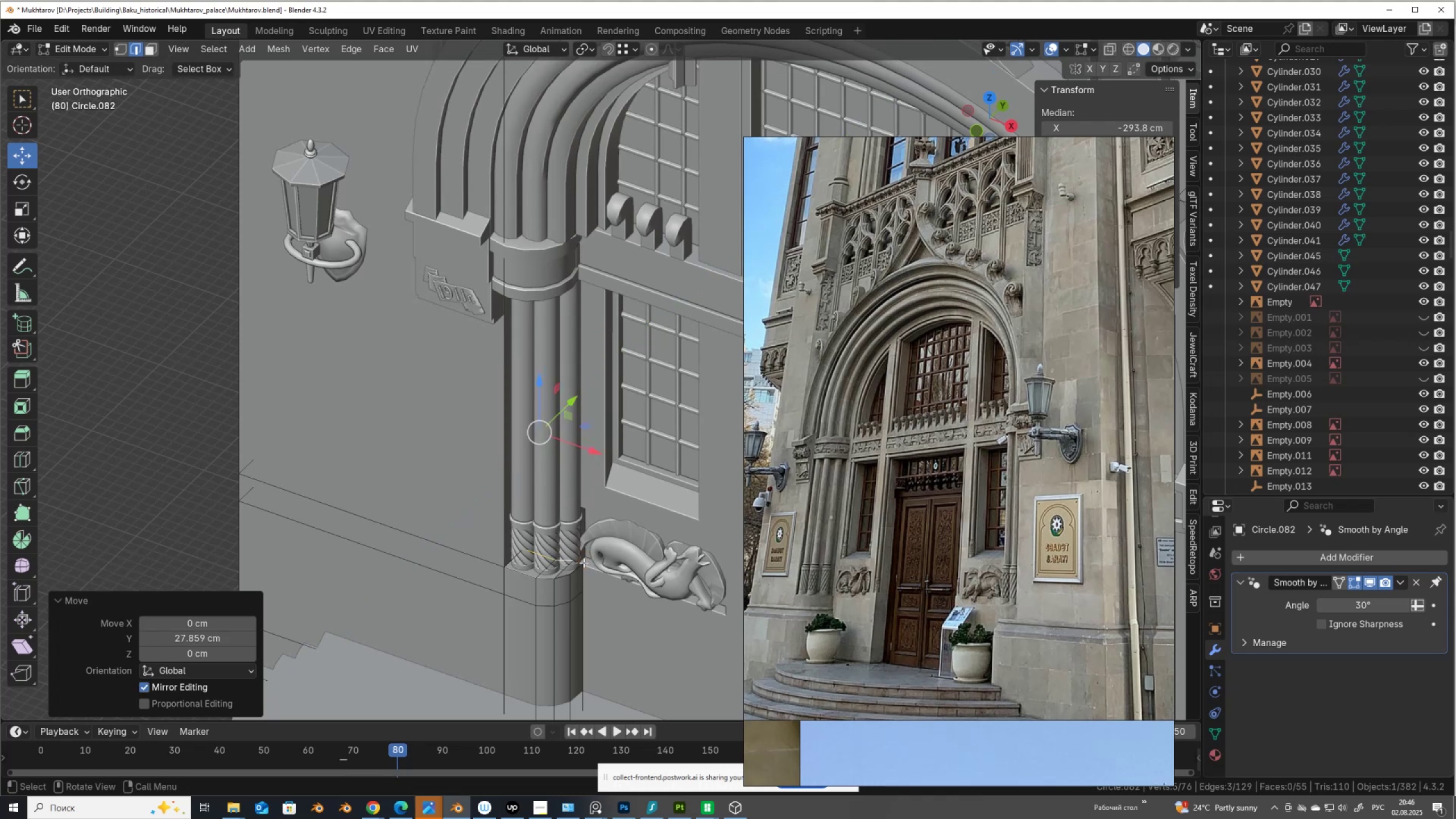 
key(Alt+AltLeft)
 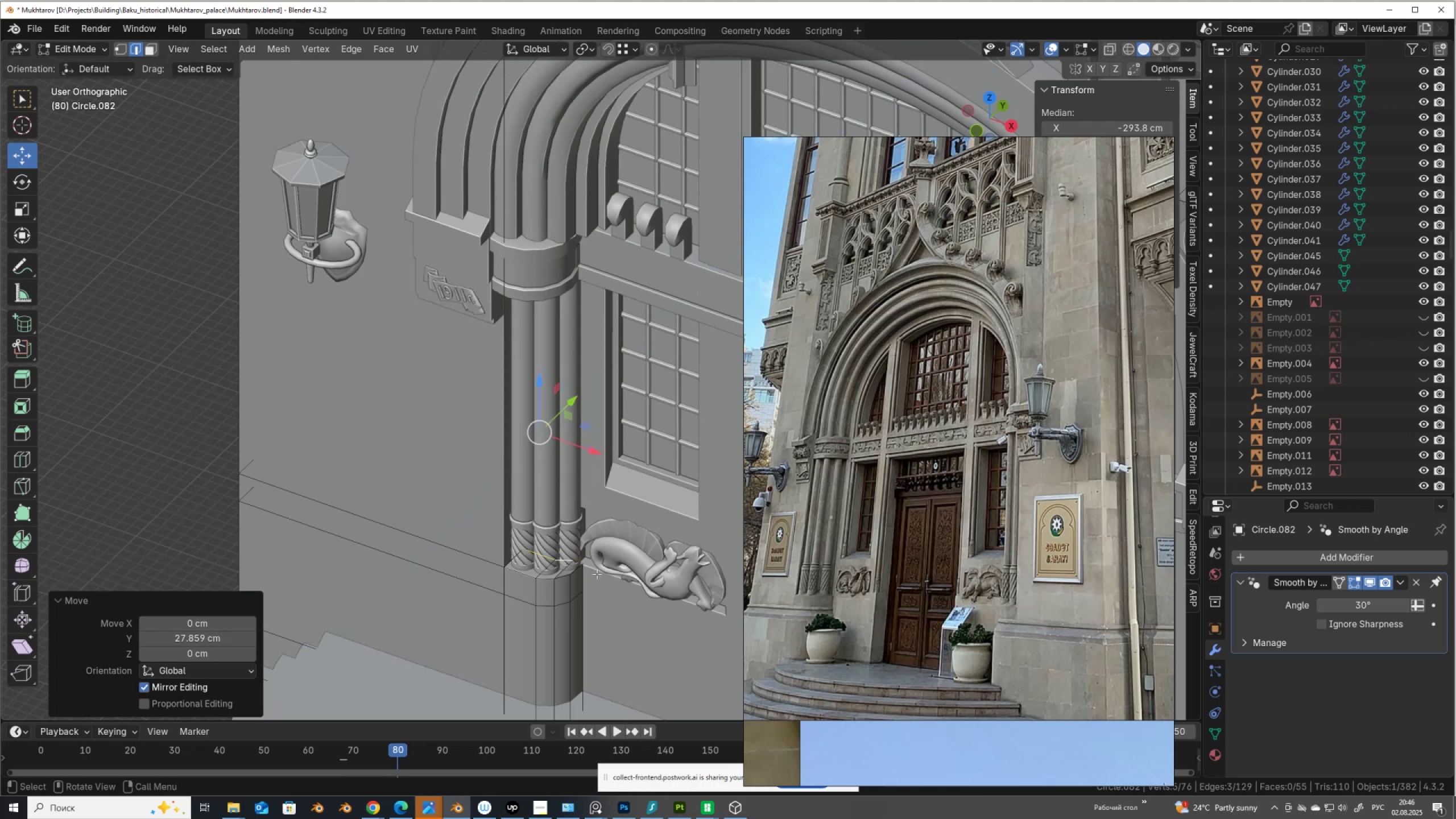 
type(zsy0)
key(NumpadEnter)
 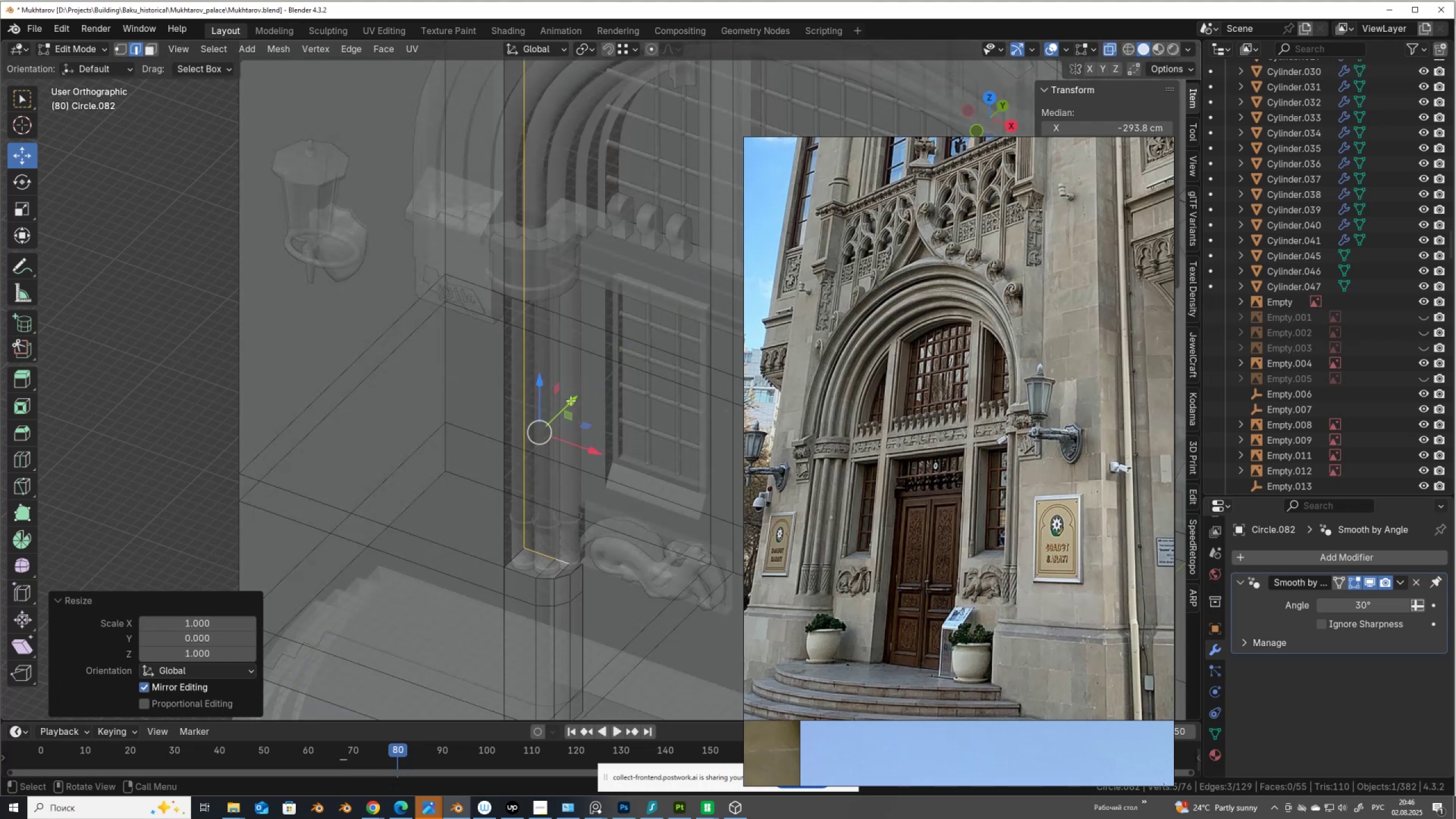 
hold_key(key=ControlLeft, duration=1.53)
 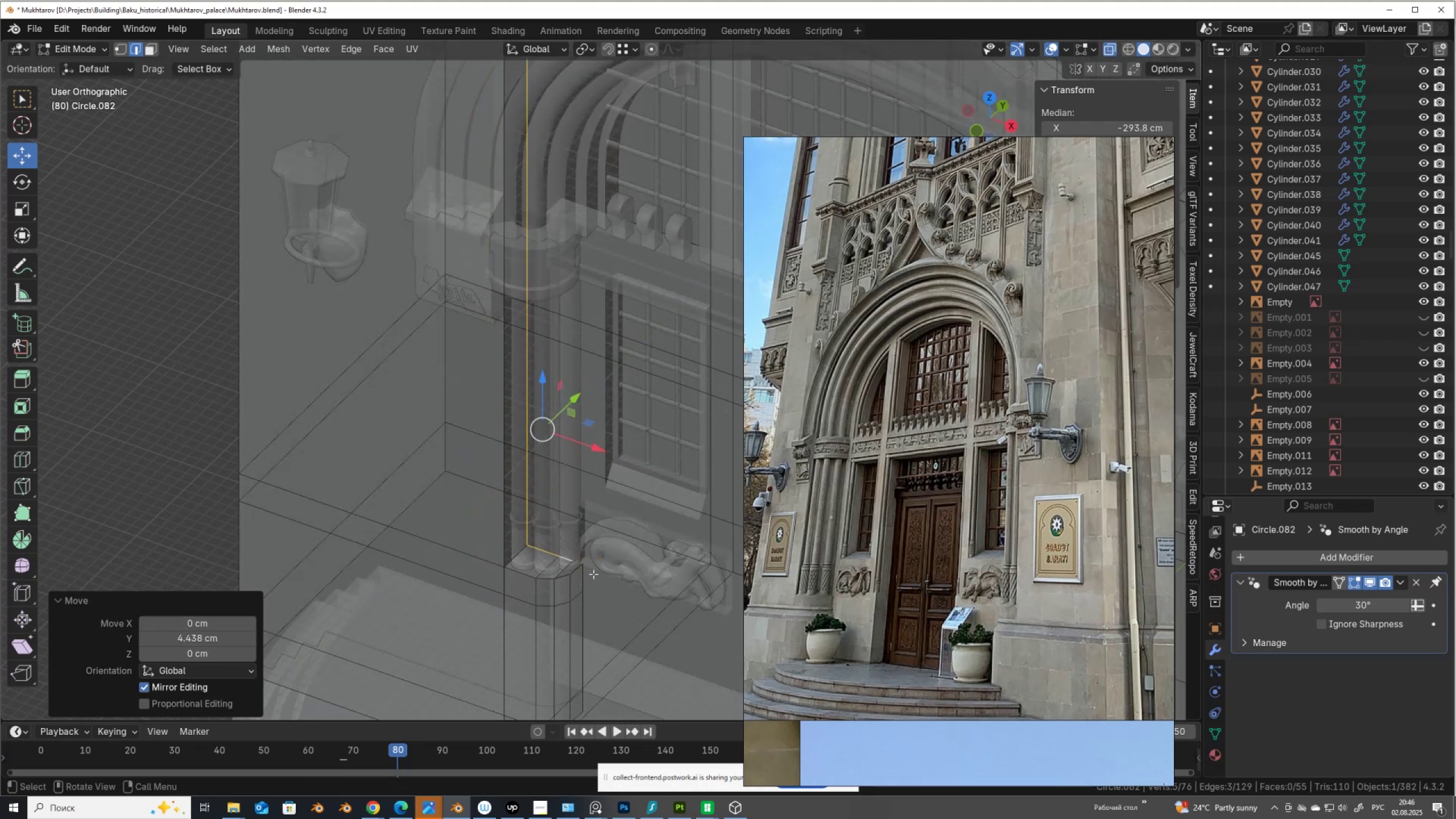 
hold_key(key=ControlLeft, duration=0.44)
 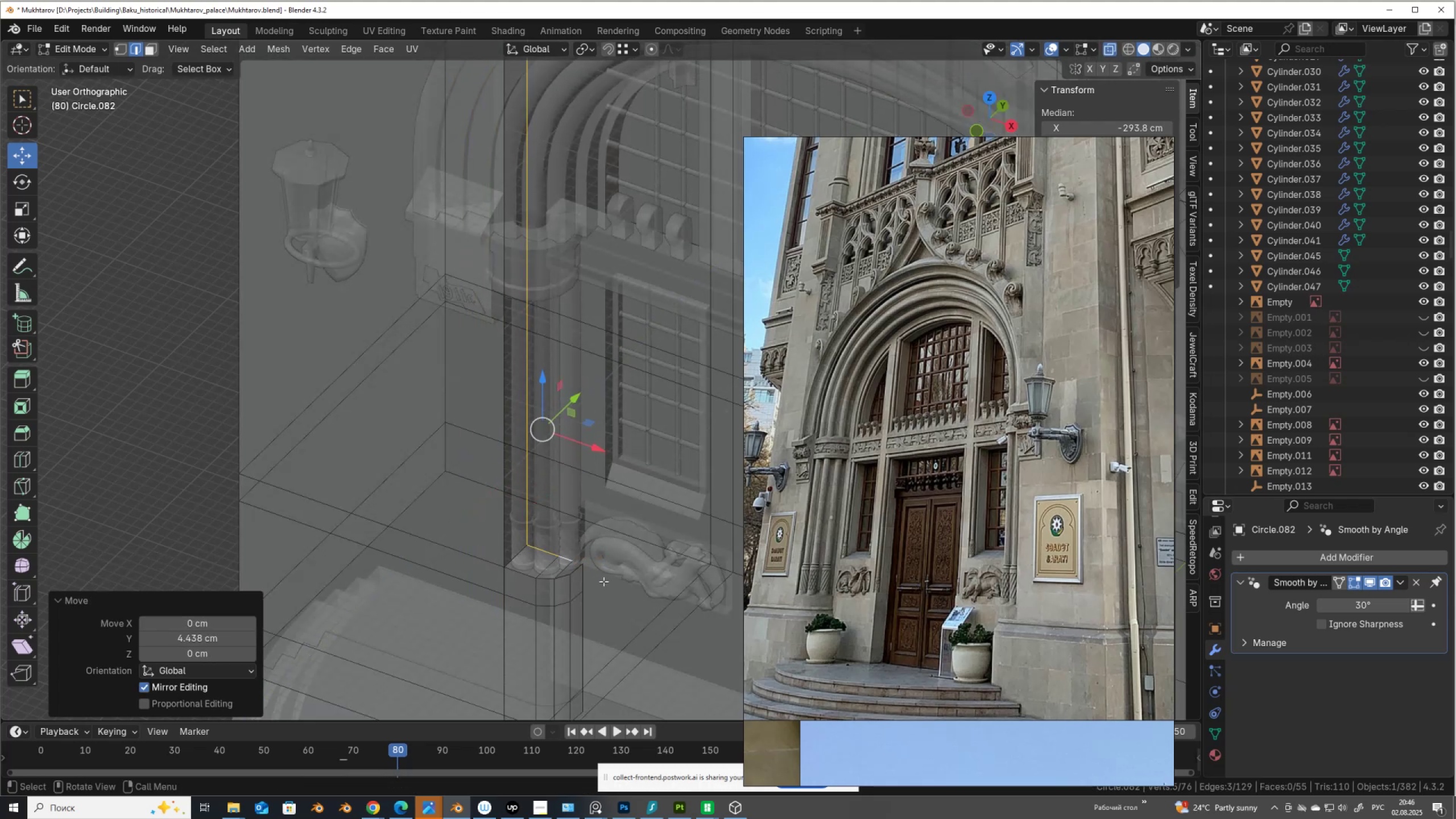 
scroll: coordinate [603, 581], scroll_direction: up, amount: 2.0
 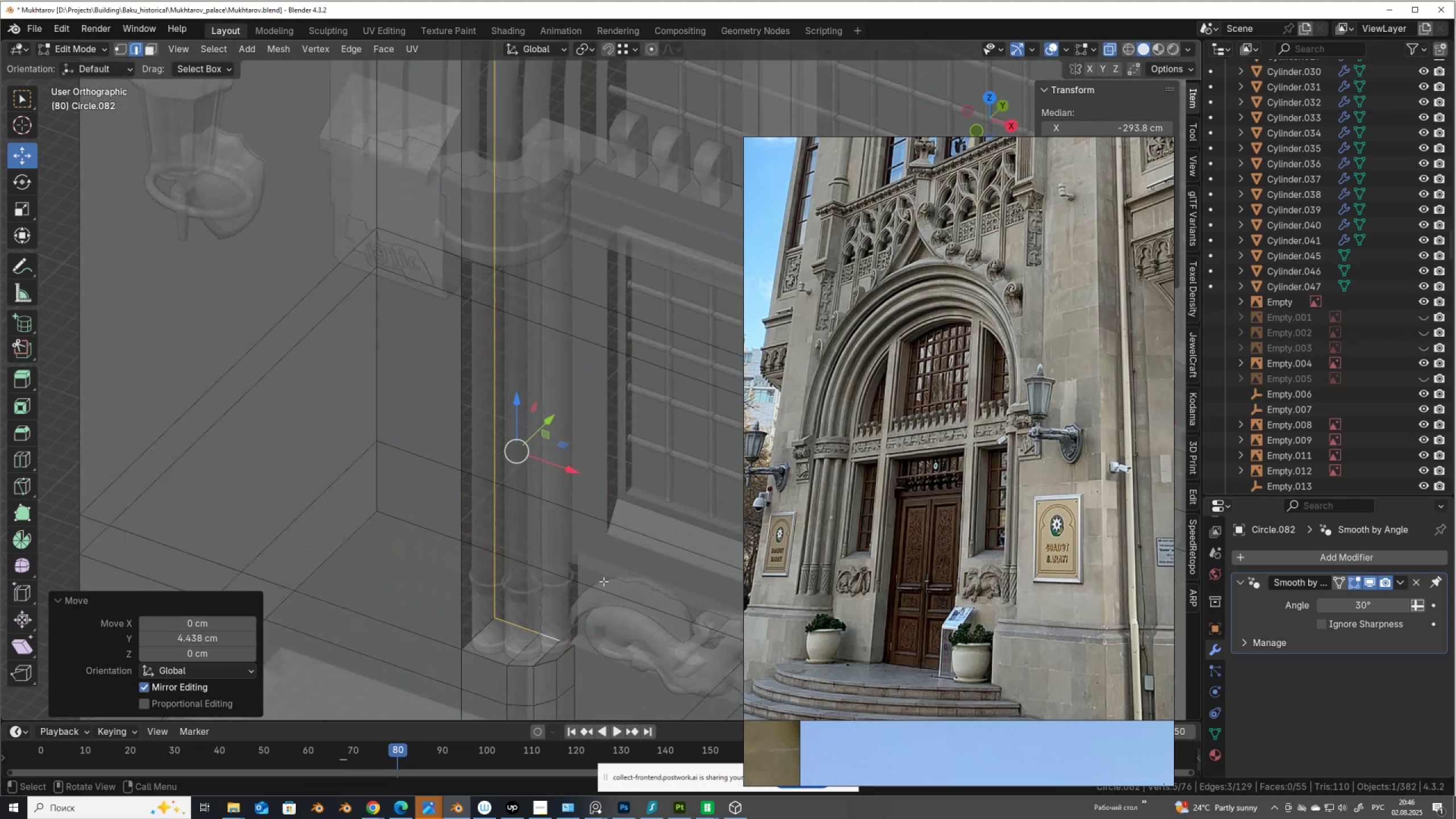 
hold_key(key=ShiftLeft, duration=0.41)
 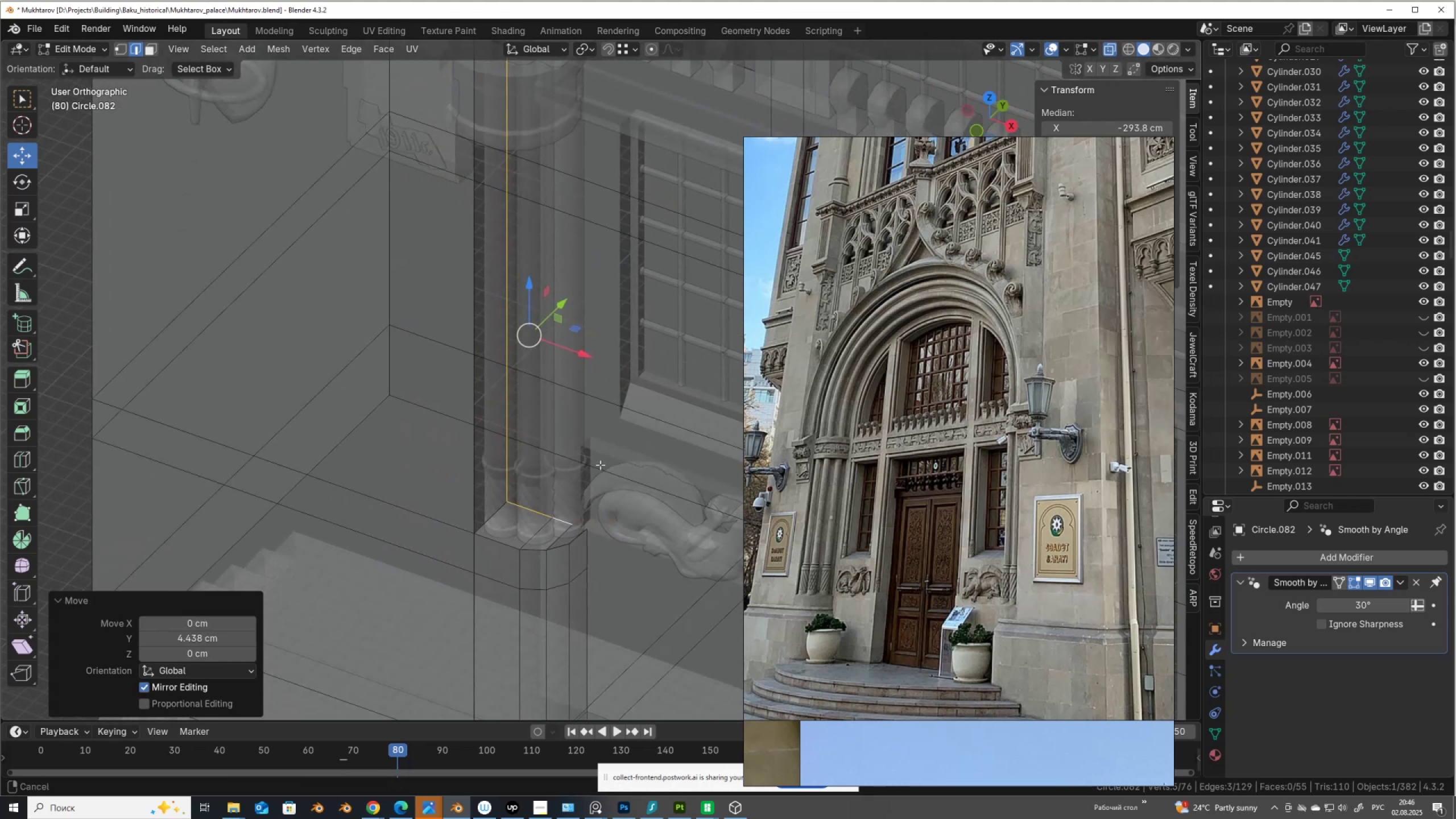 
scroll: coordinate [585, 541], scroll_direction: up, amount: 4.0
 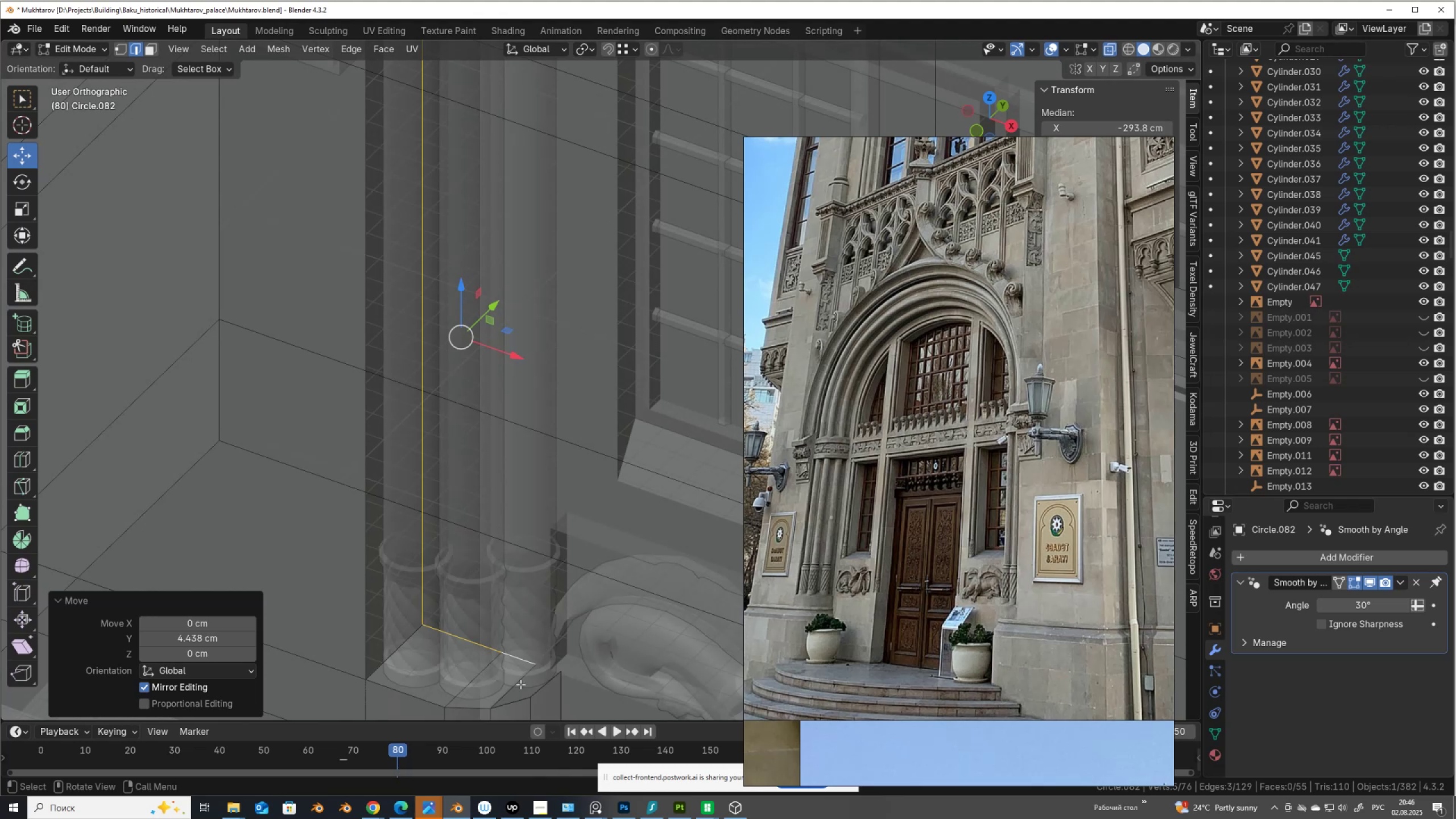 
left_click([516, 699])
 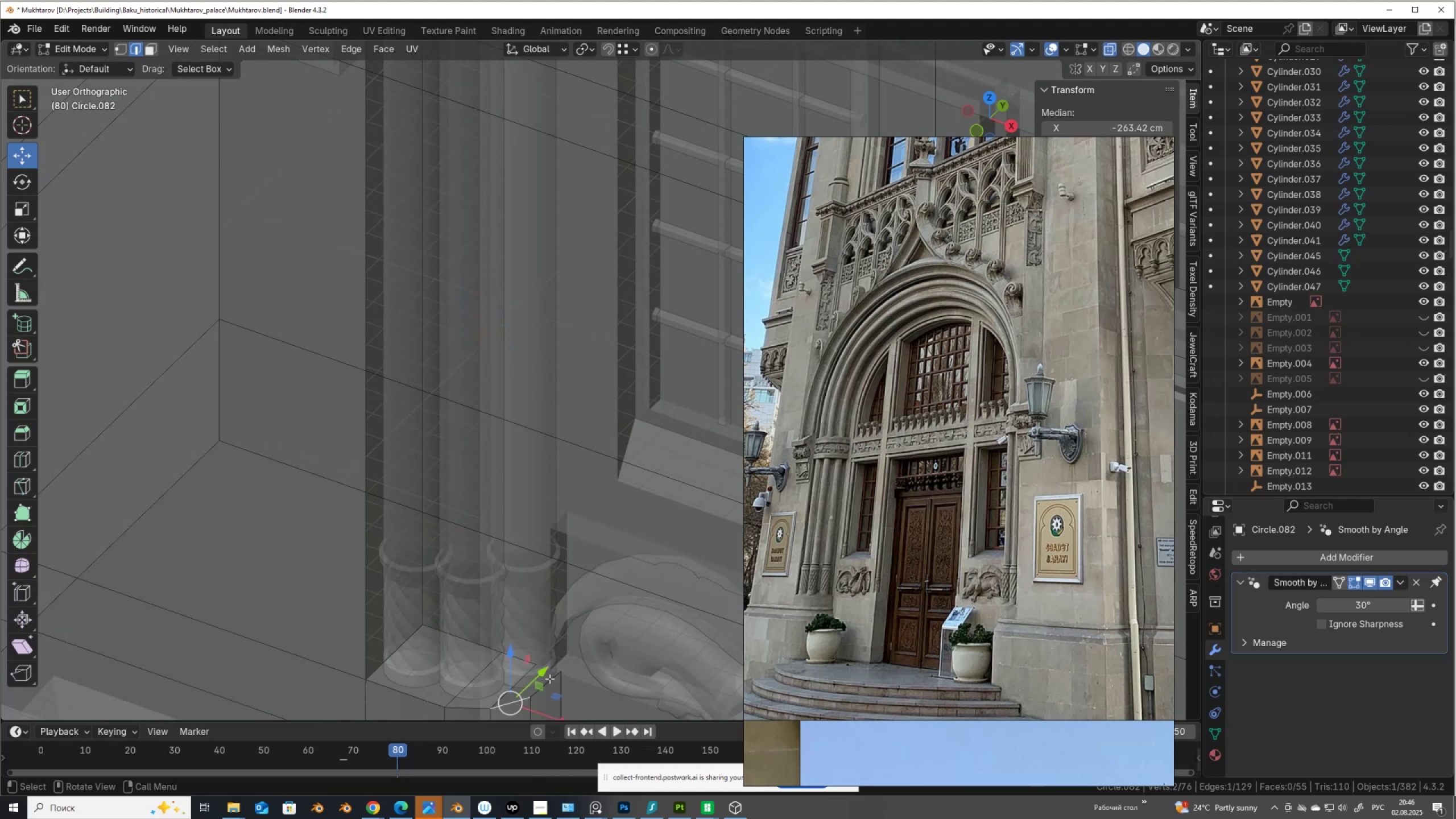 
key(F)
 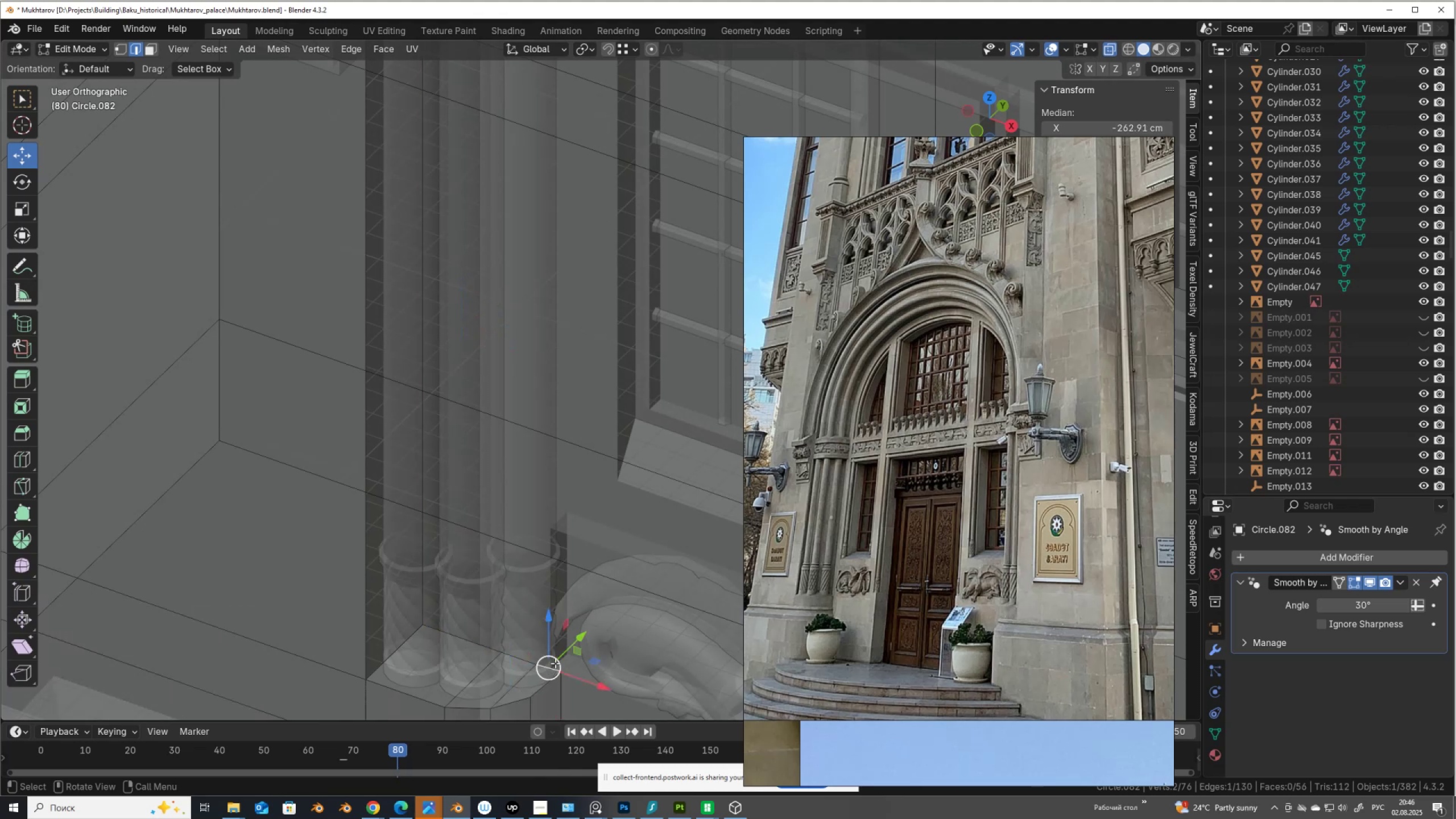 
scroll: coordinate [580, 586], scroll_direction: down, amount: 3.0
 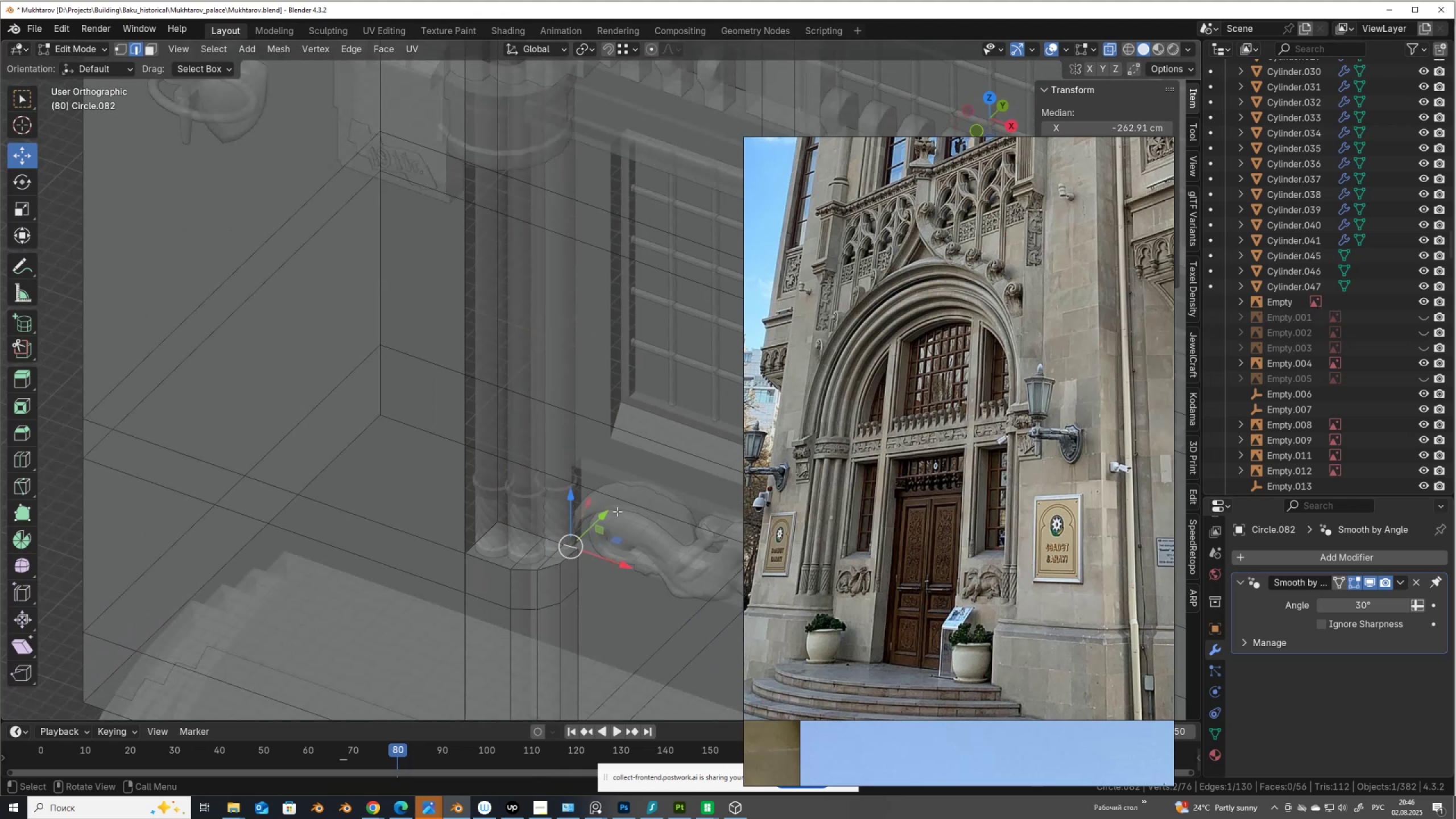 
key(Alt+AltLeft)
 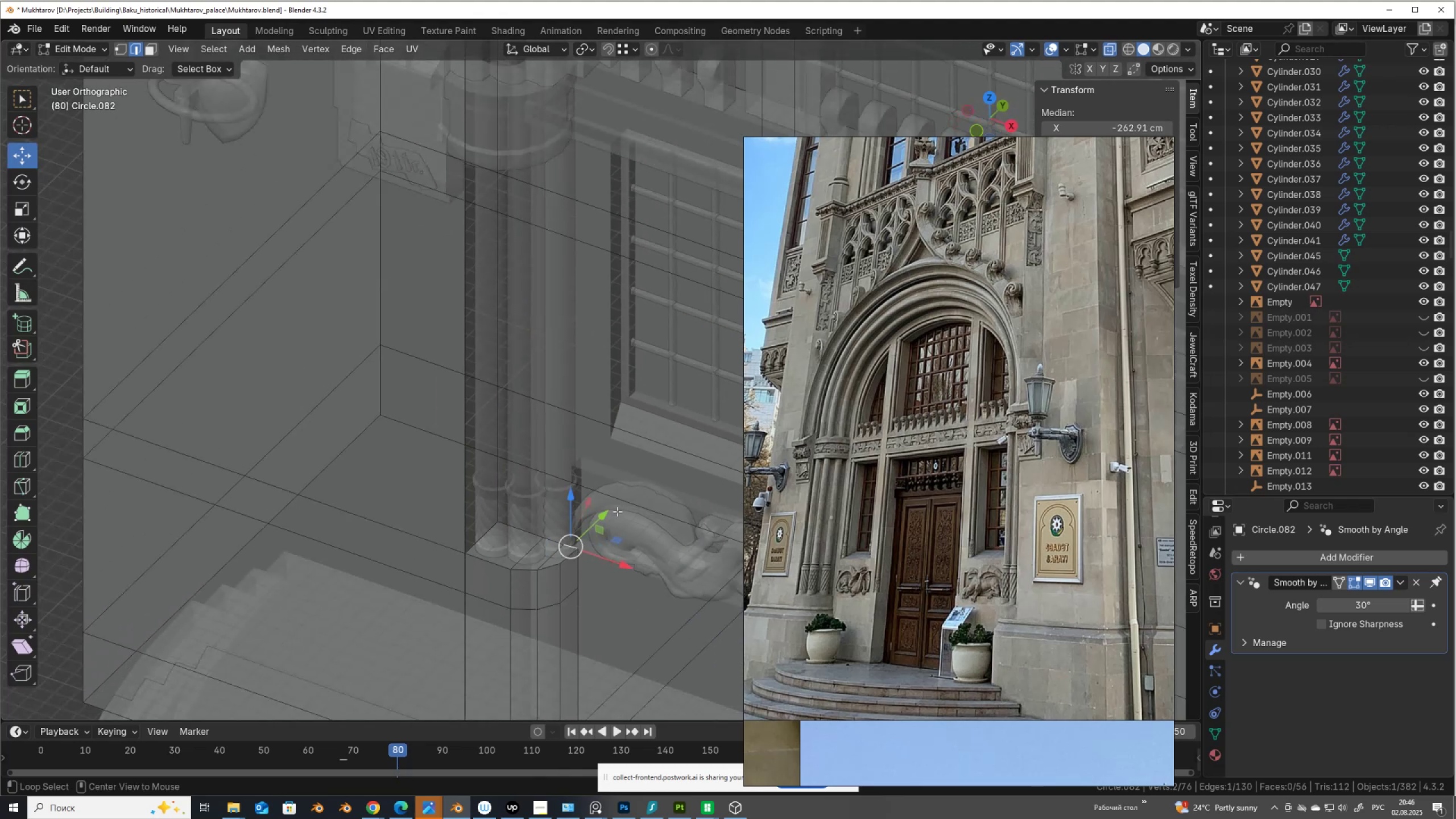 
key(Alt+Z)
 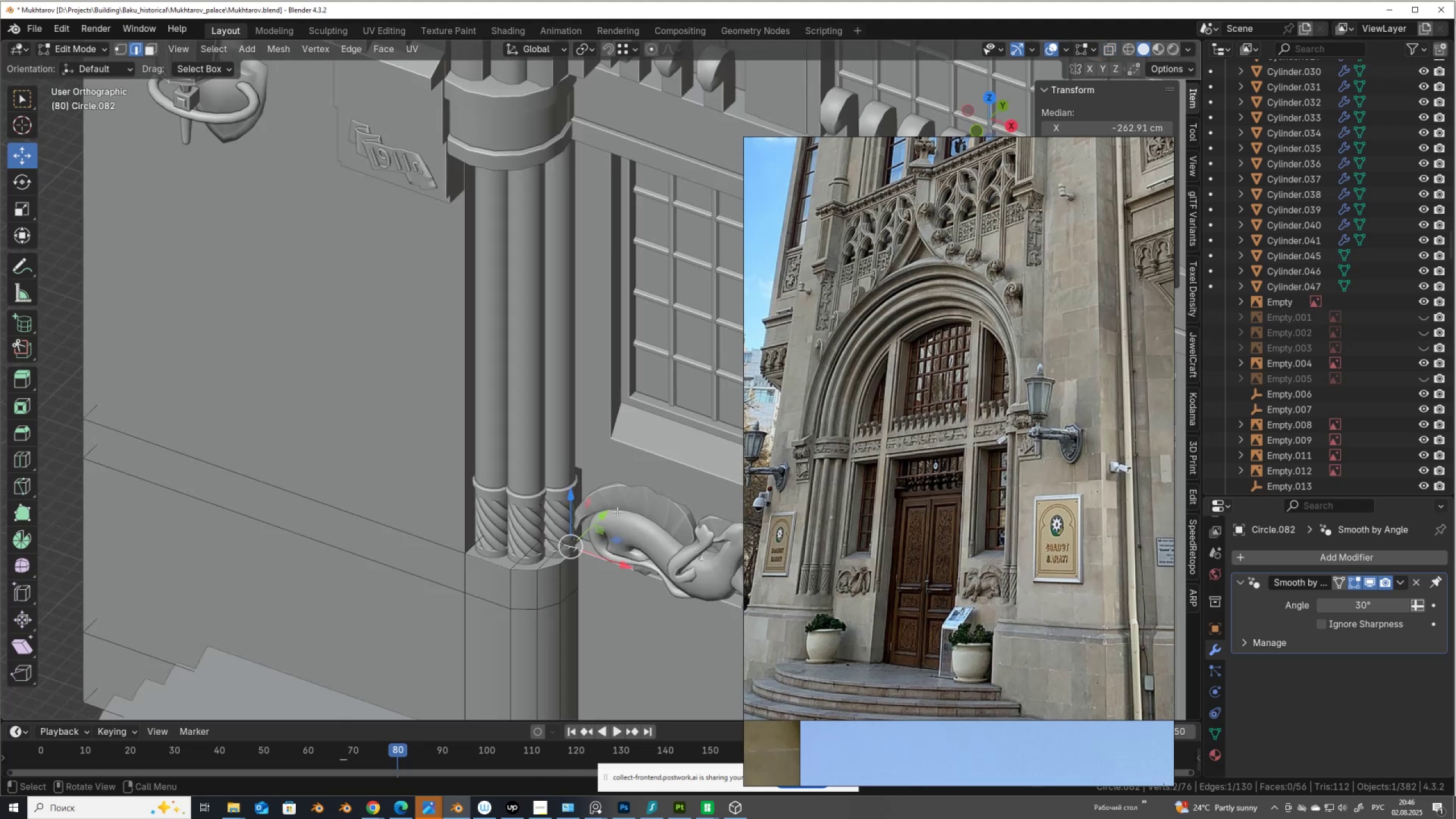 
scroll: coordinate [636, 460], scroll_direction: down, amount: 3.0
 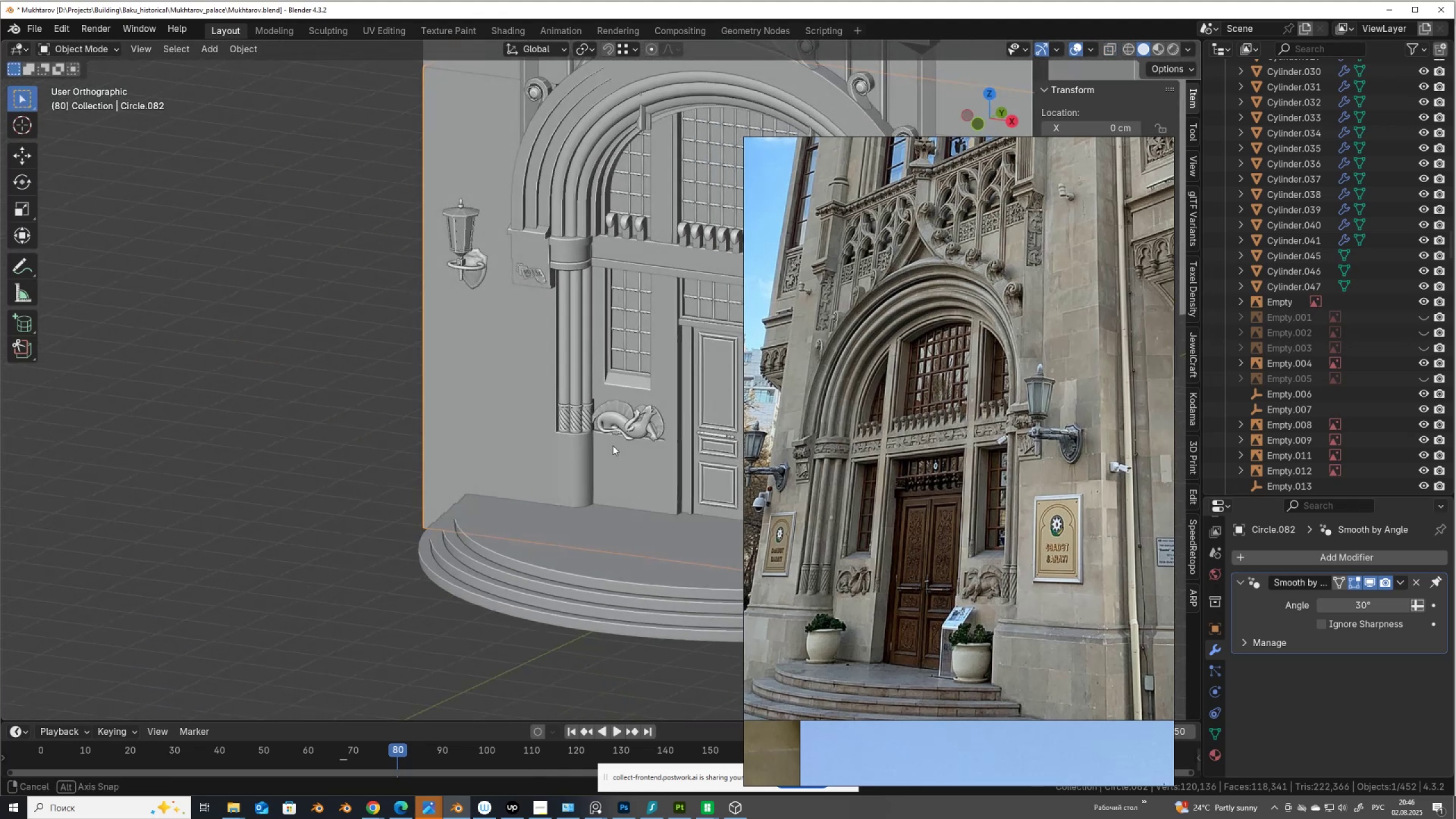 
key(Tab)
 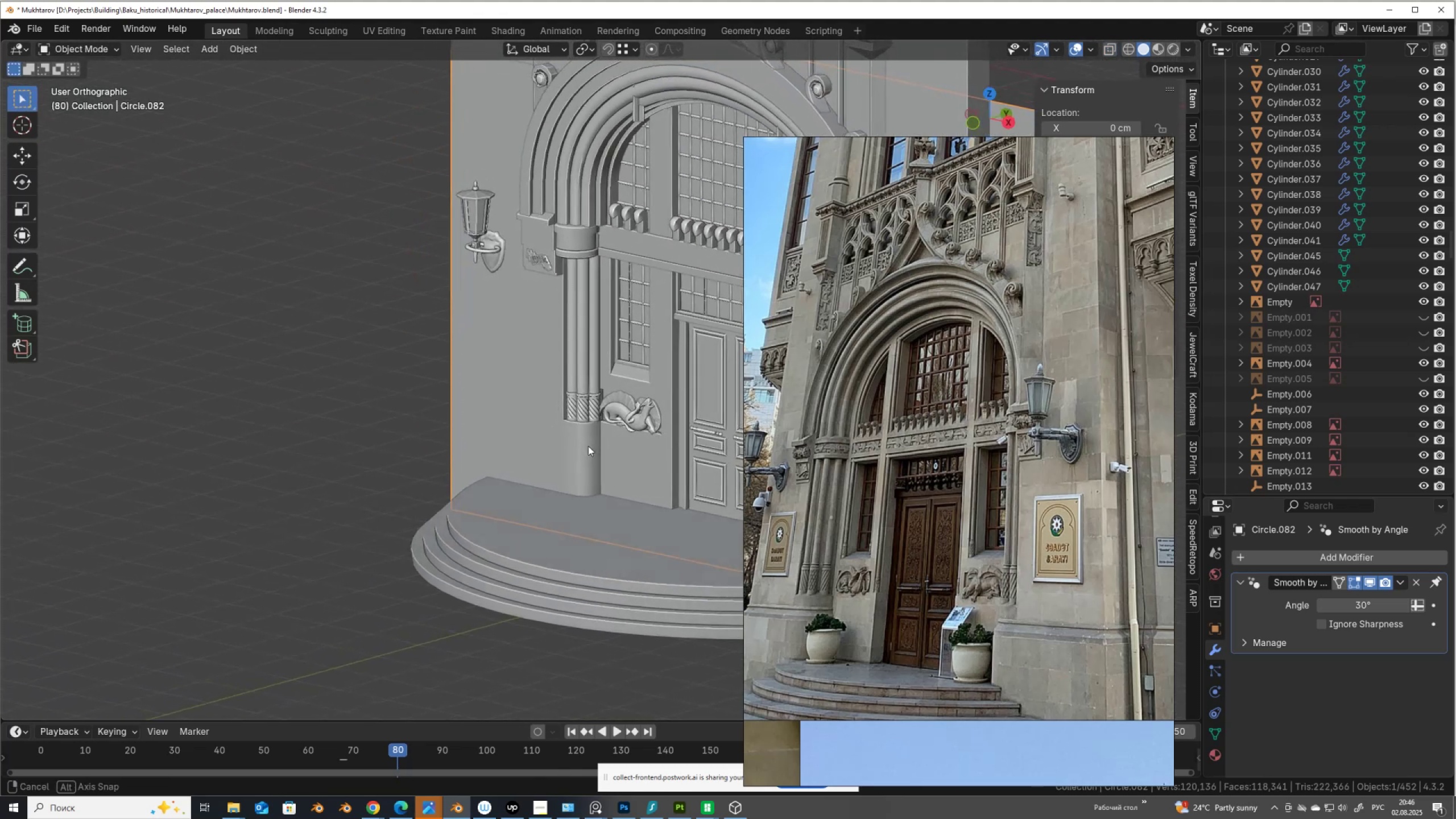 
key(Control+S)
 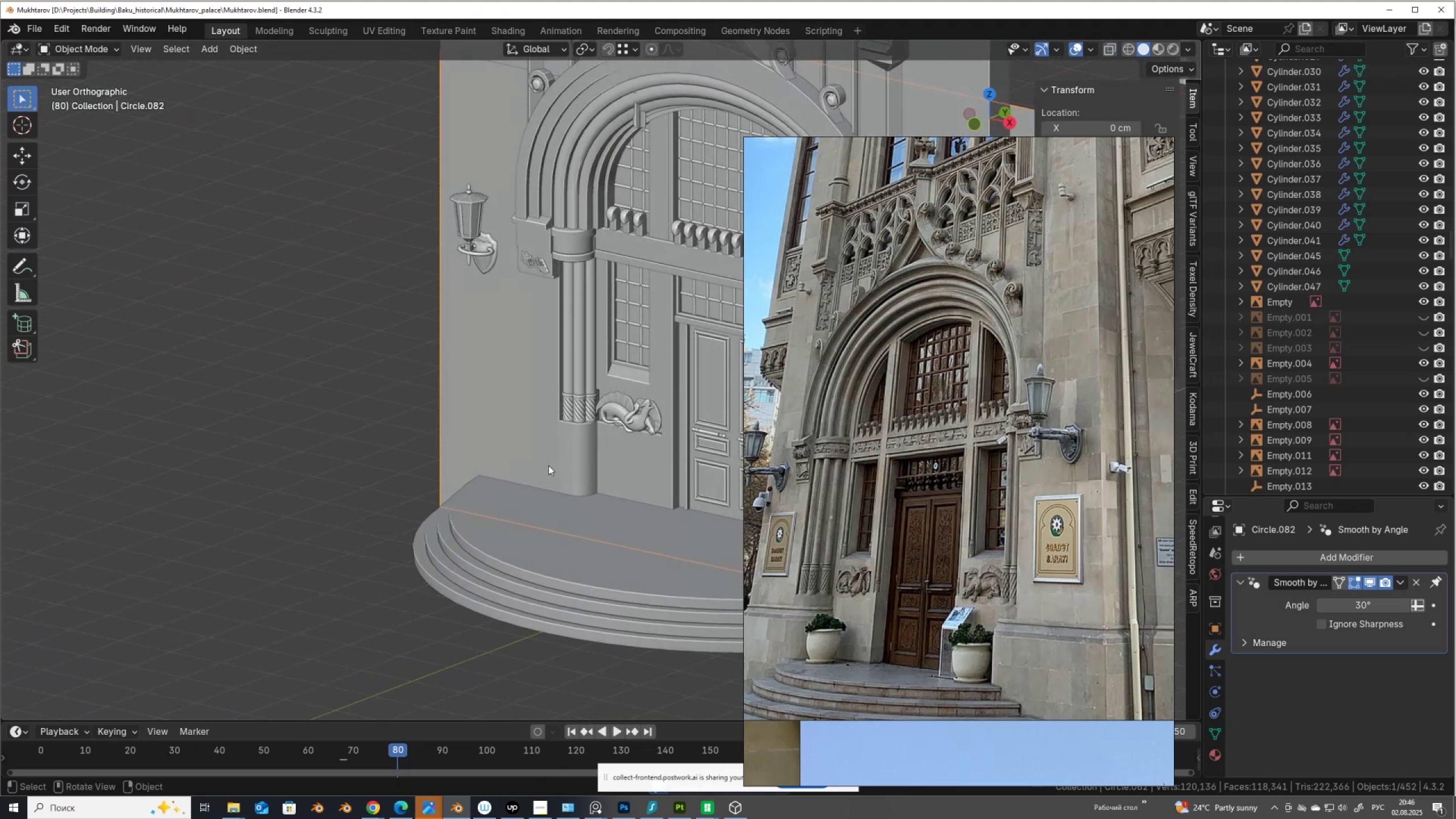 
scroll: coordinate [555, 452], scroll_direction: down, amount: 3.0
 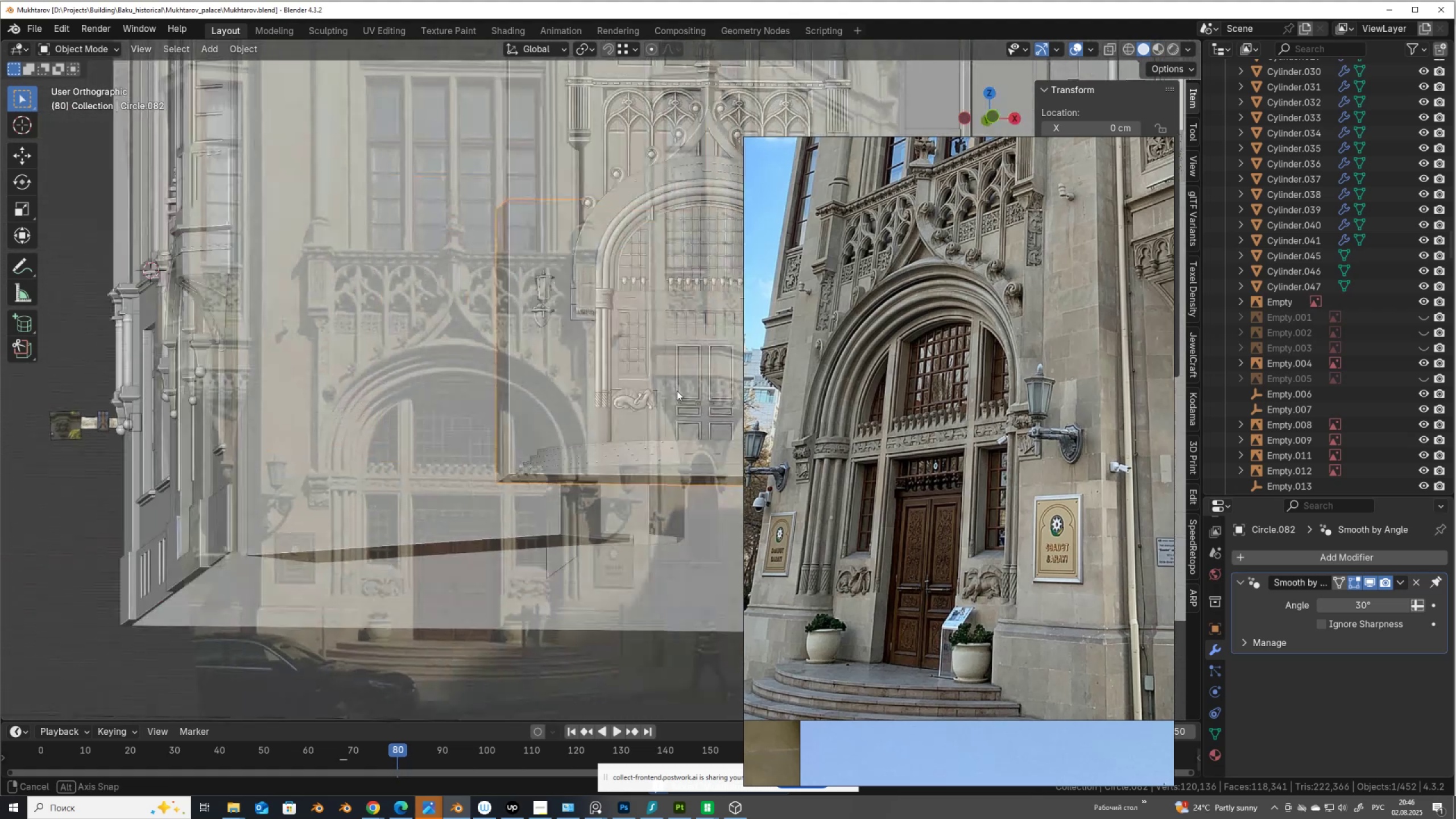 
hold_key(key=AltLeft, duration=1.04)
 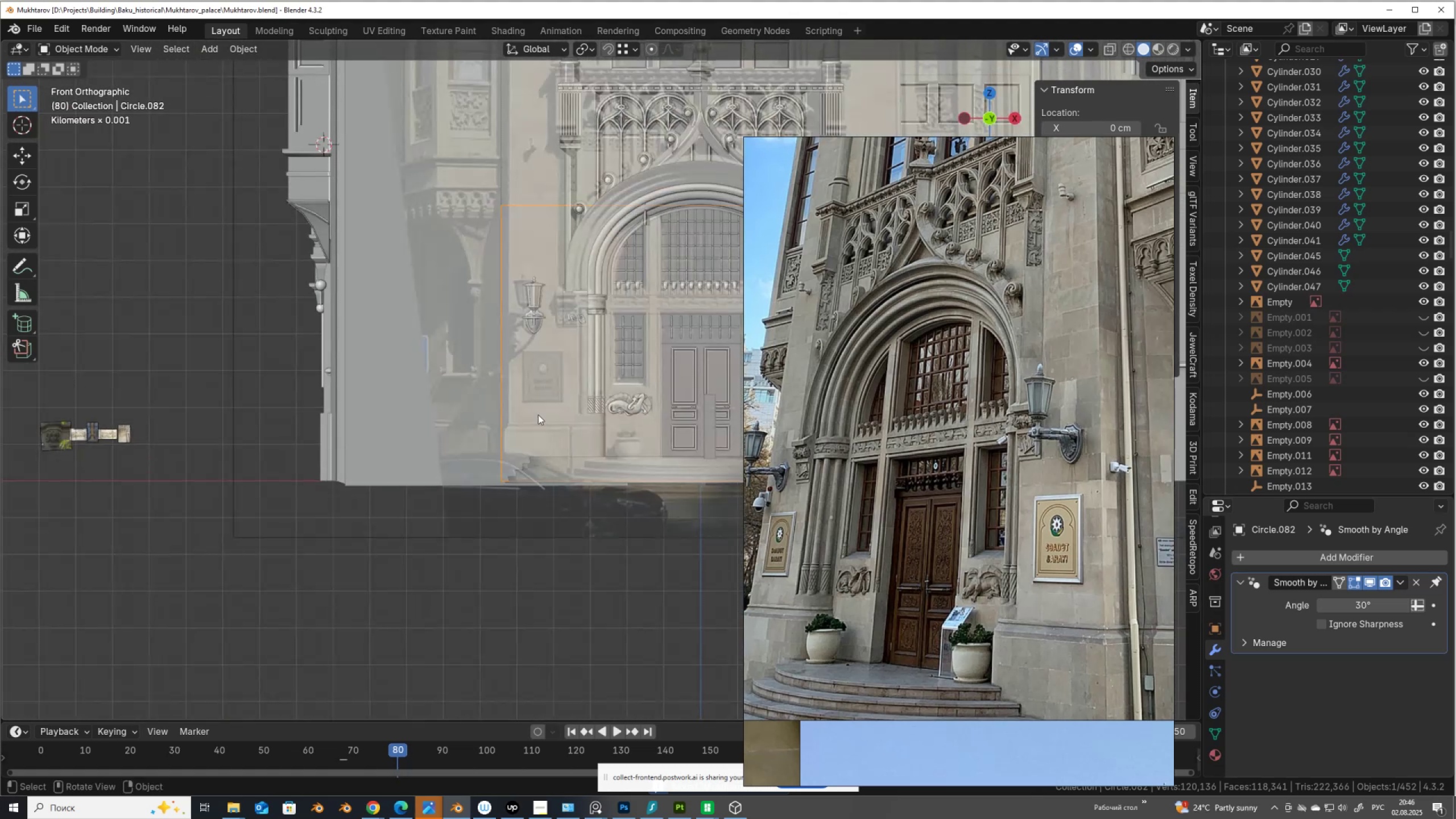 
key(Tab)
 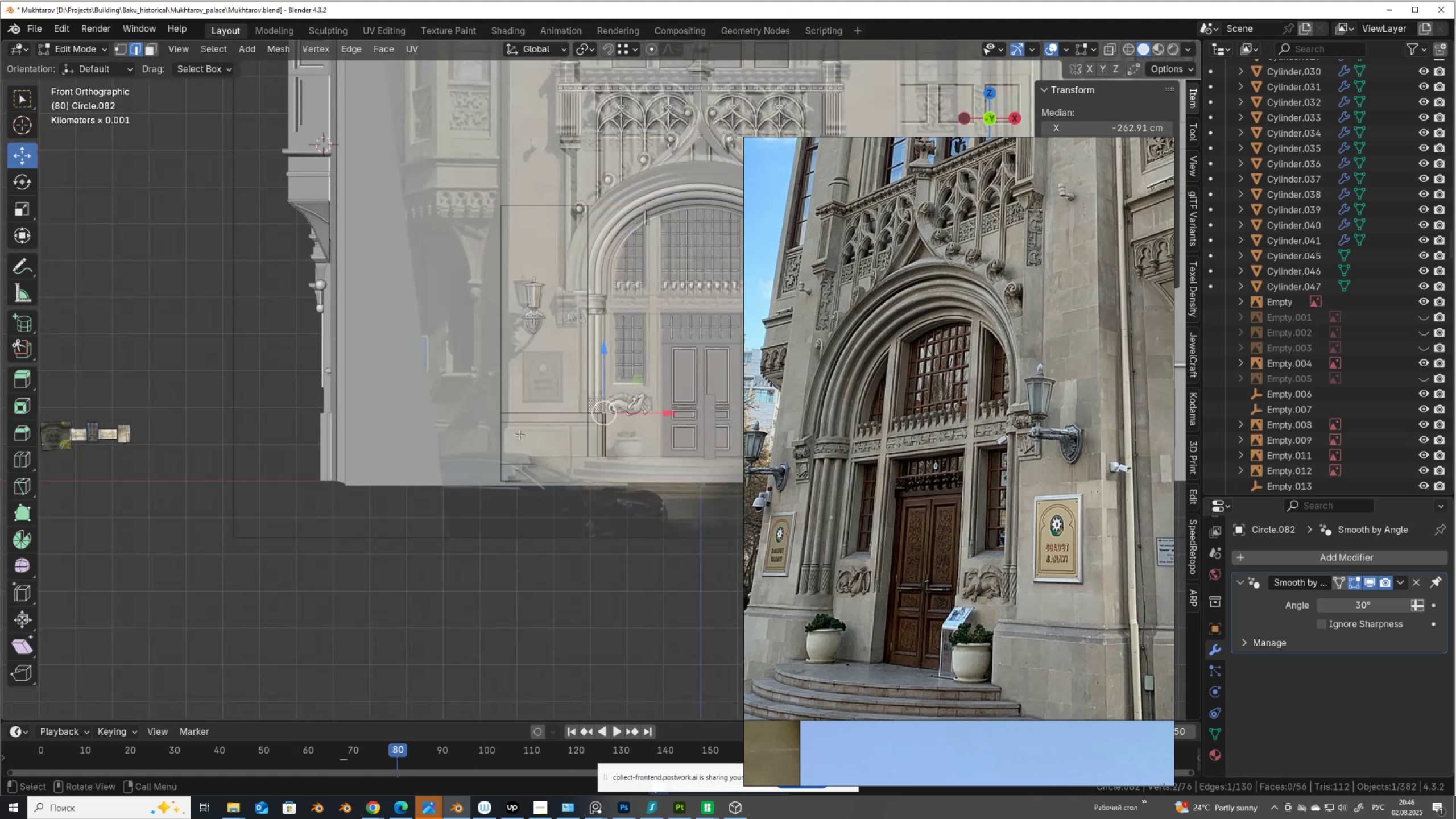 
scroll: coordinate [514, 436], scroll_direction: up, amount: 2.0
 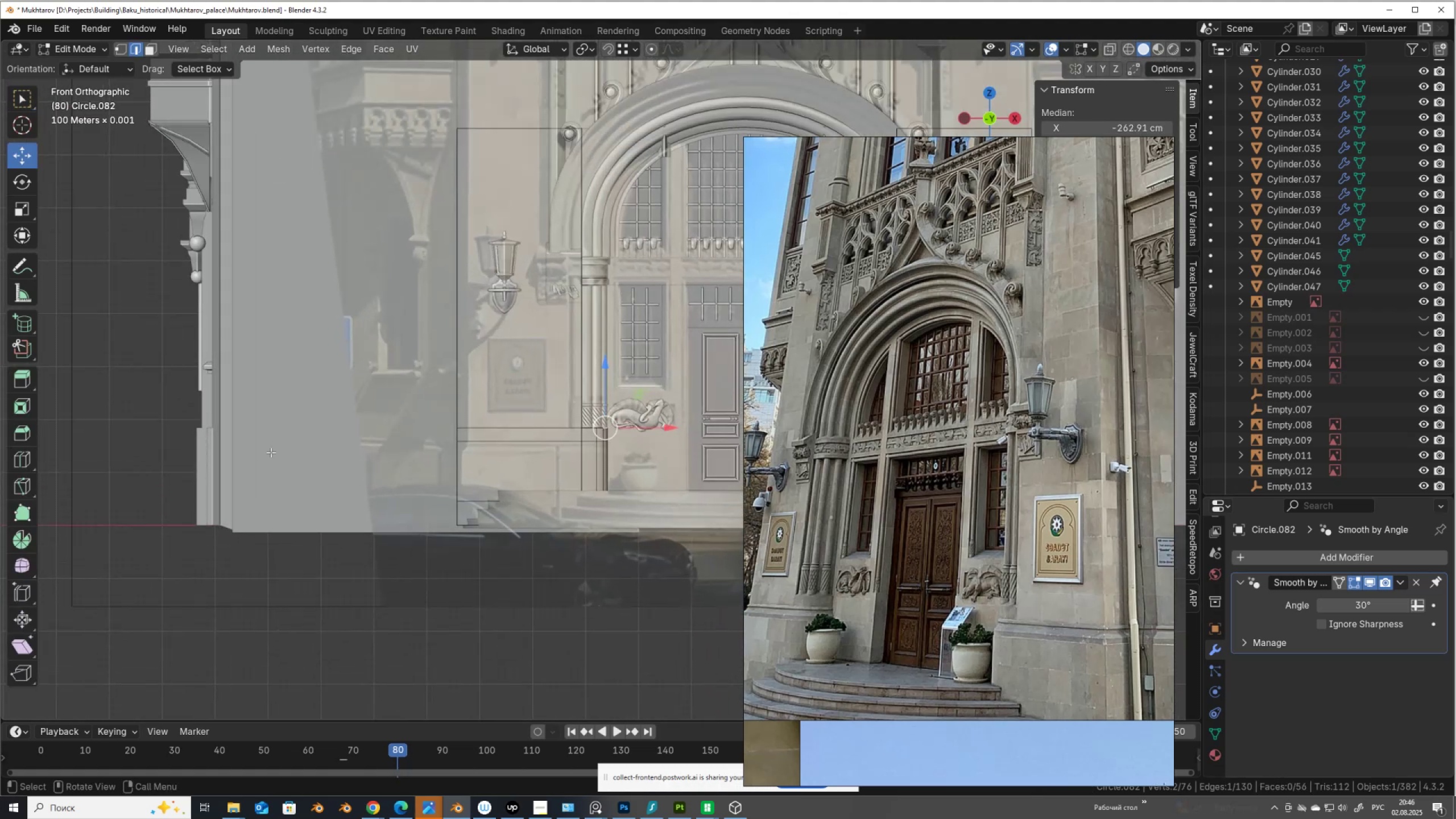 
hold_key(key=ControlLeft, duration=1.53)
 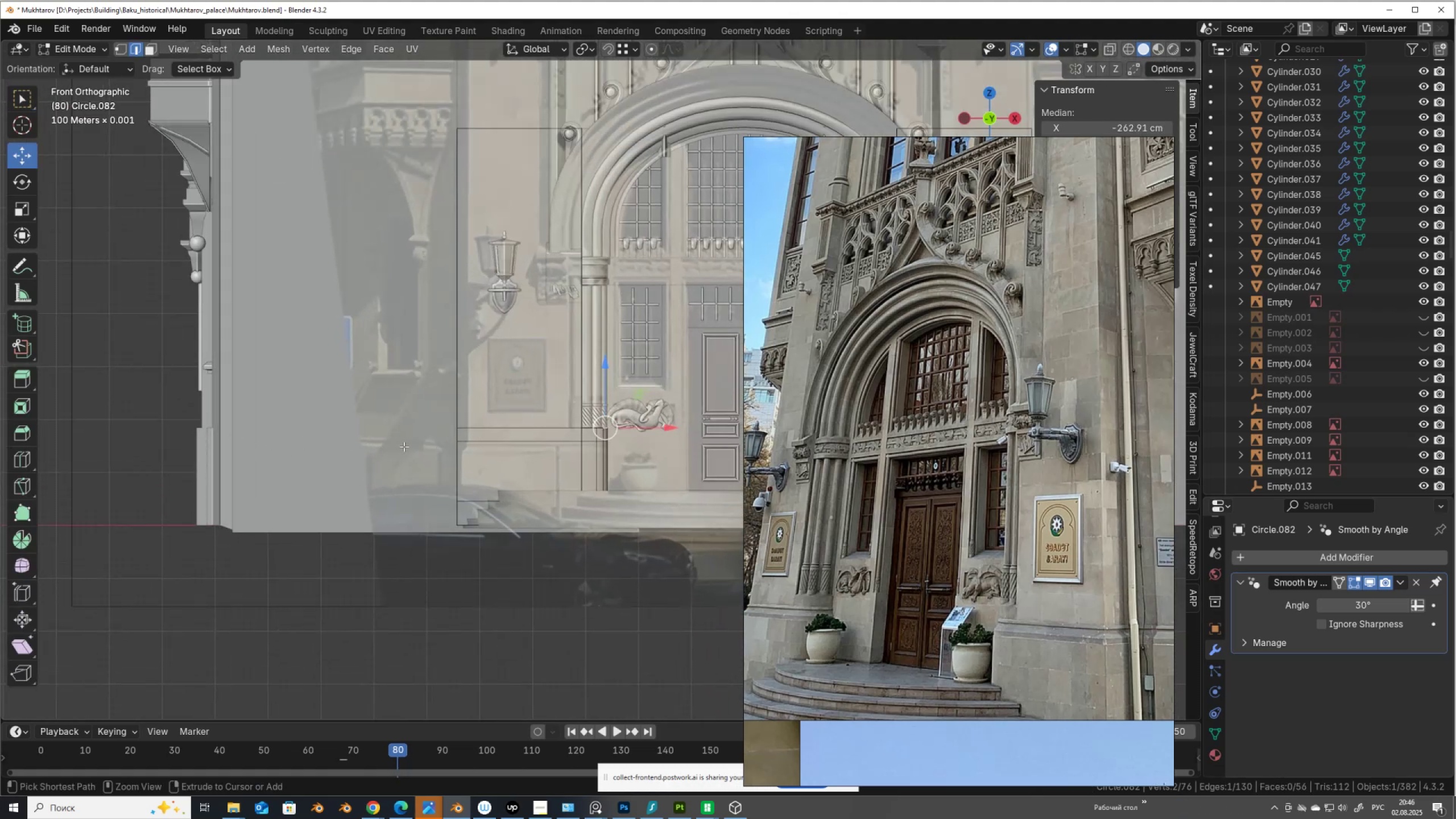 
hold_key(key=ControlLeft, duration=0.84)
 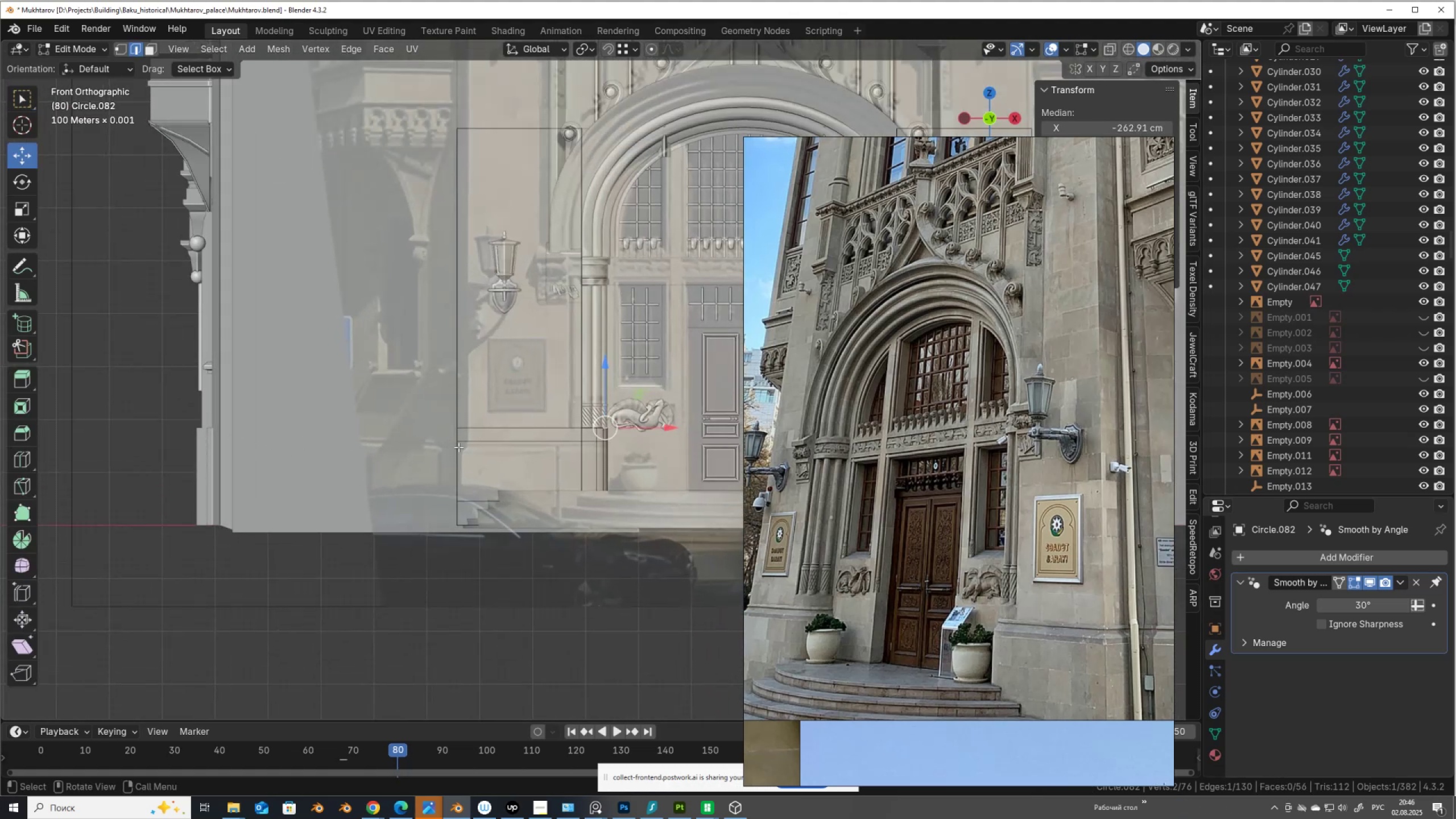 
hold_key(key=AltLeft, duration=0.39)
left_click([474, 442])
 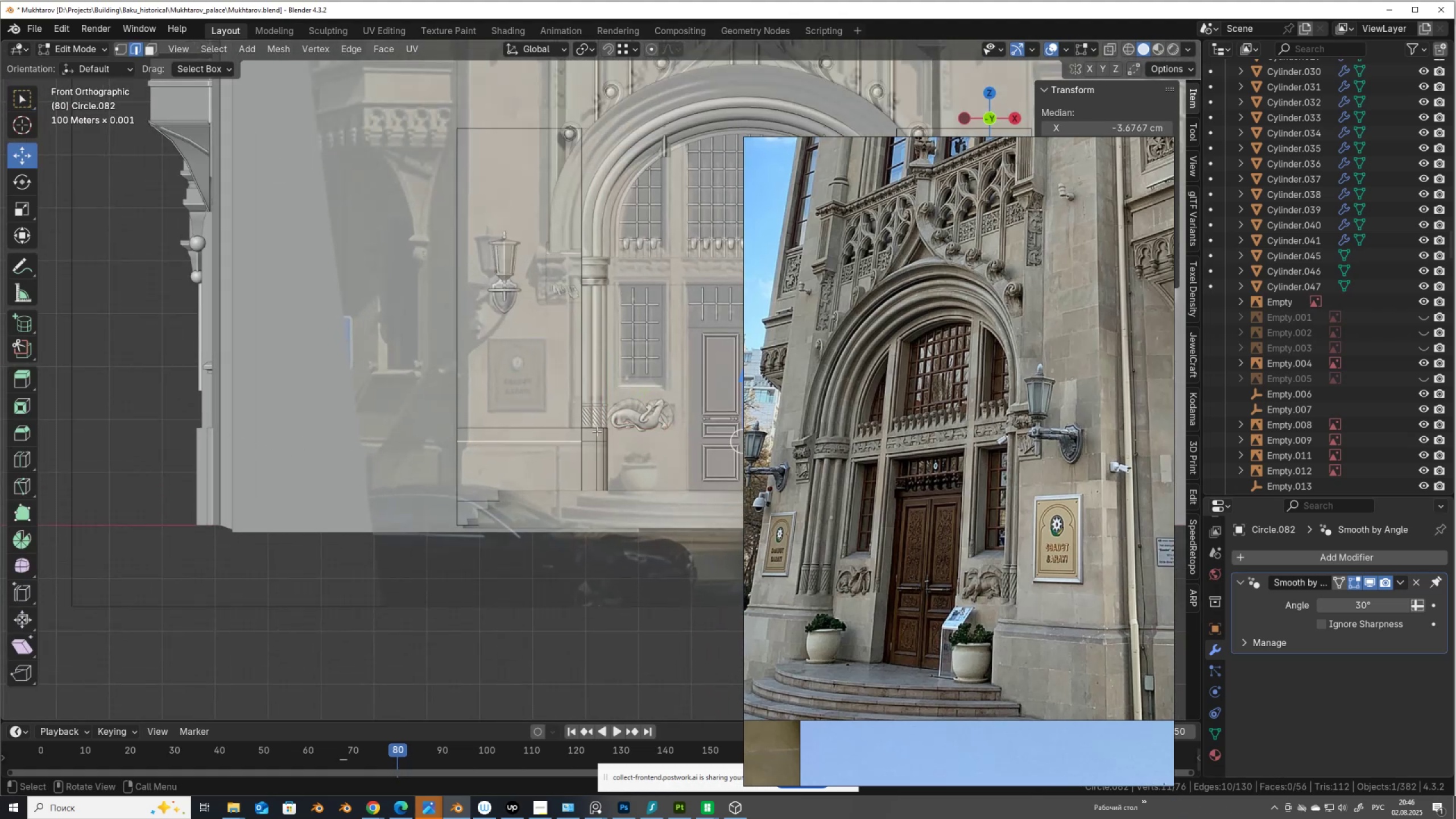 
hold_key(key=ShiftLeft, duration=0.31)
hold_key(key=AltLeft, duration=0.31)
left_click([592, 437])
 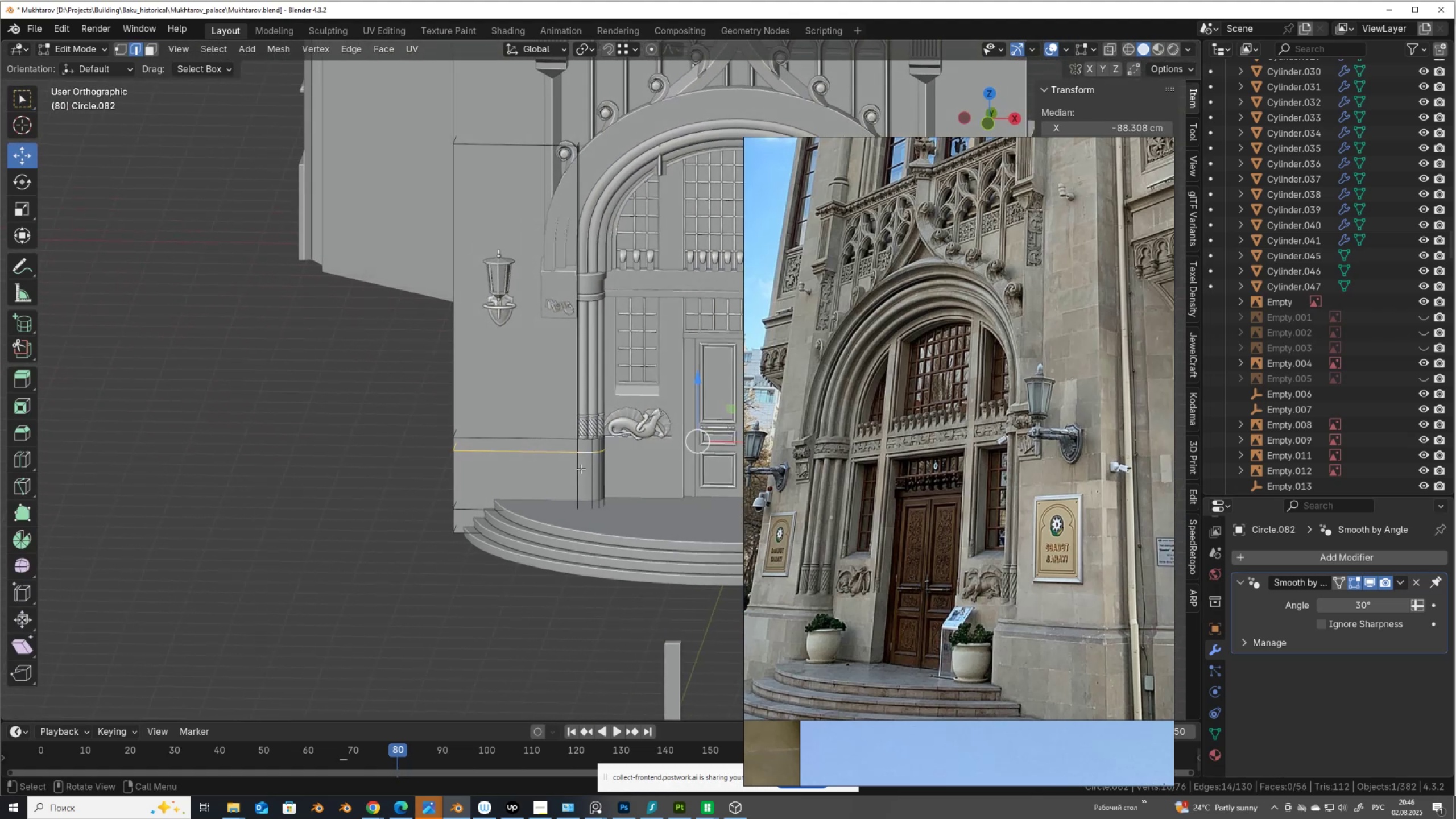 
type(am)
 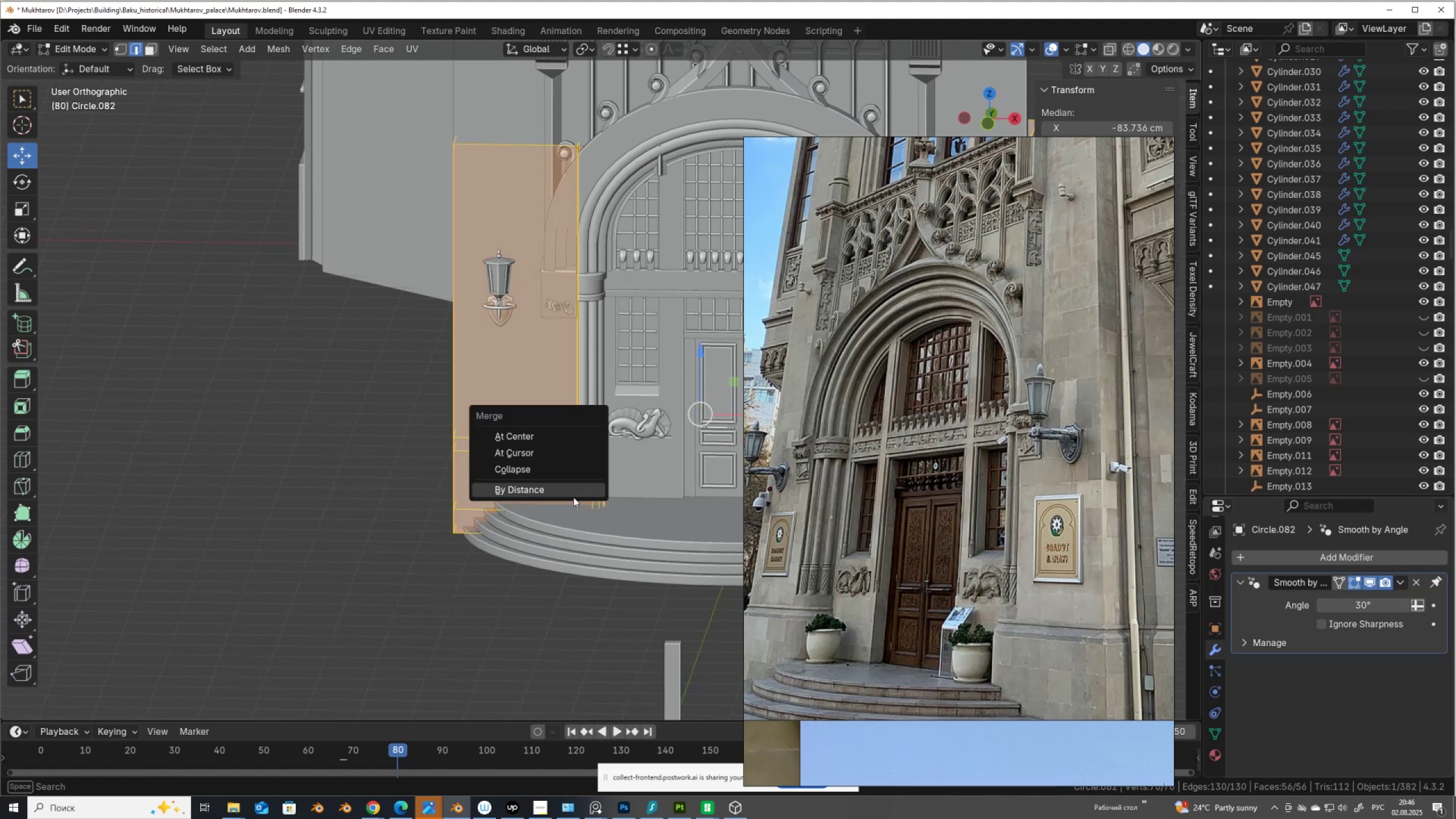 
left_click([572, 495])
 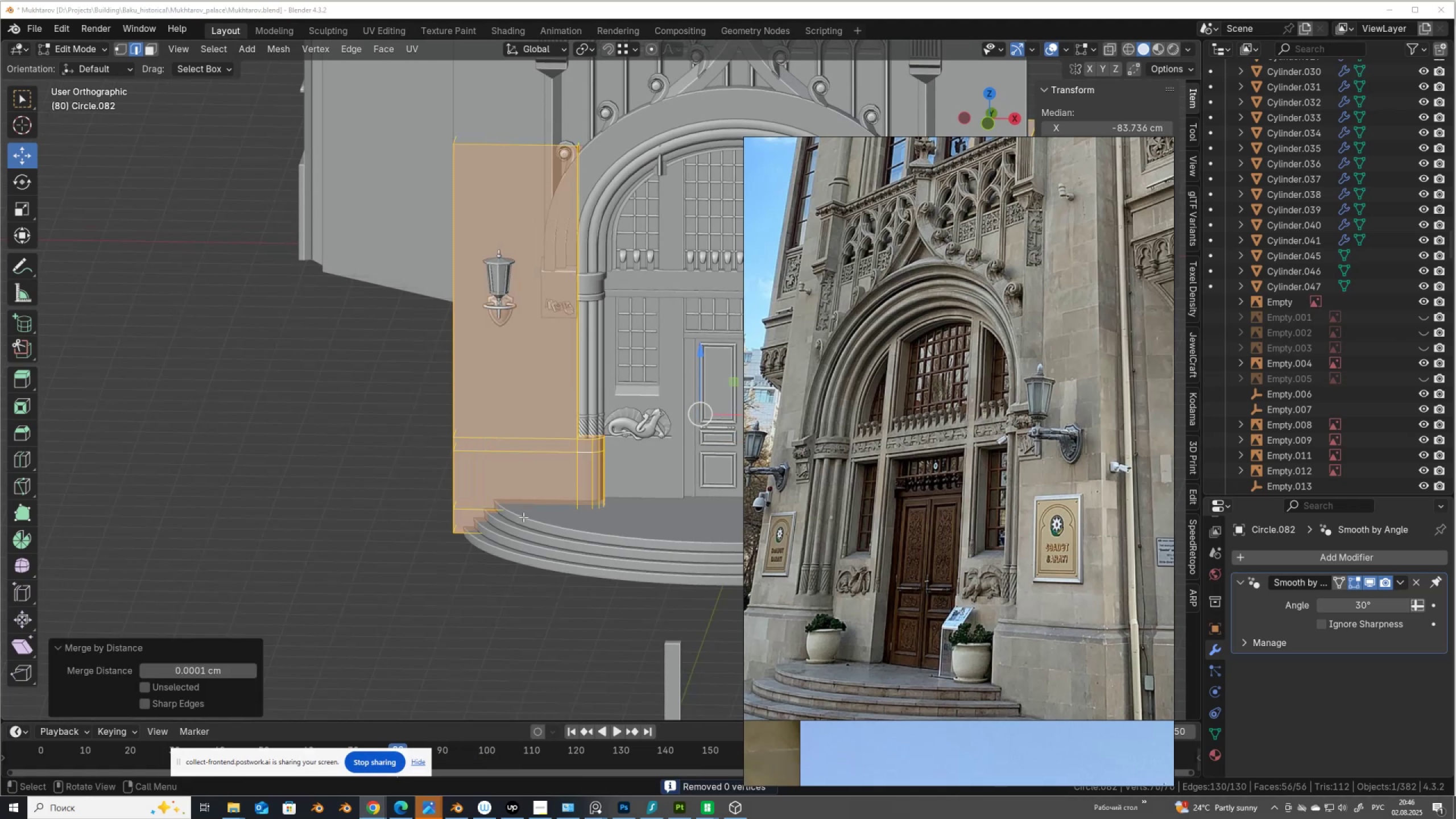 
wait(5.41)
 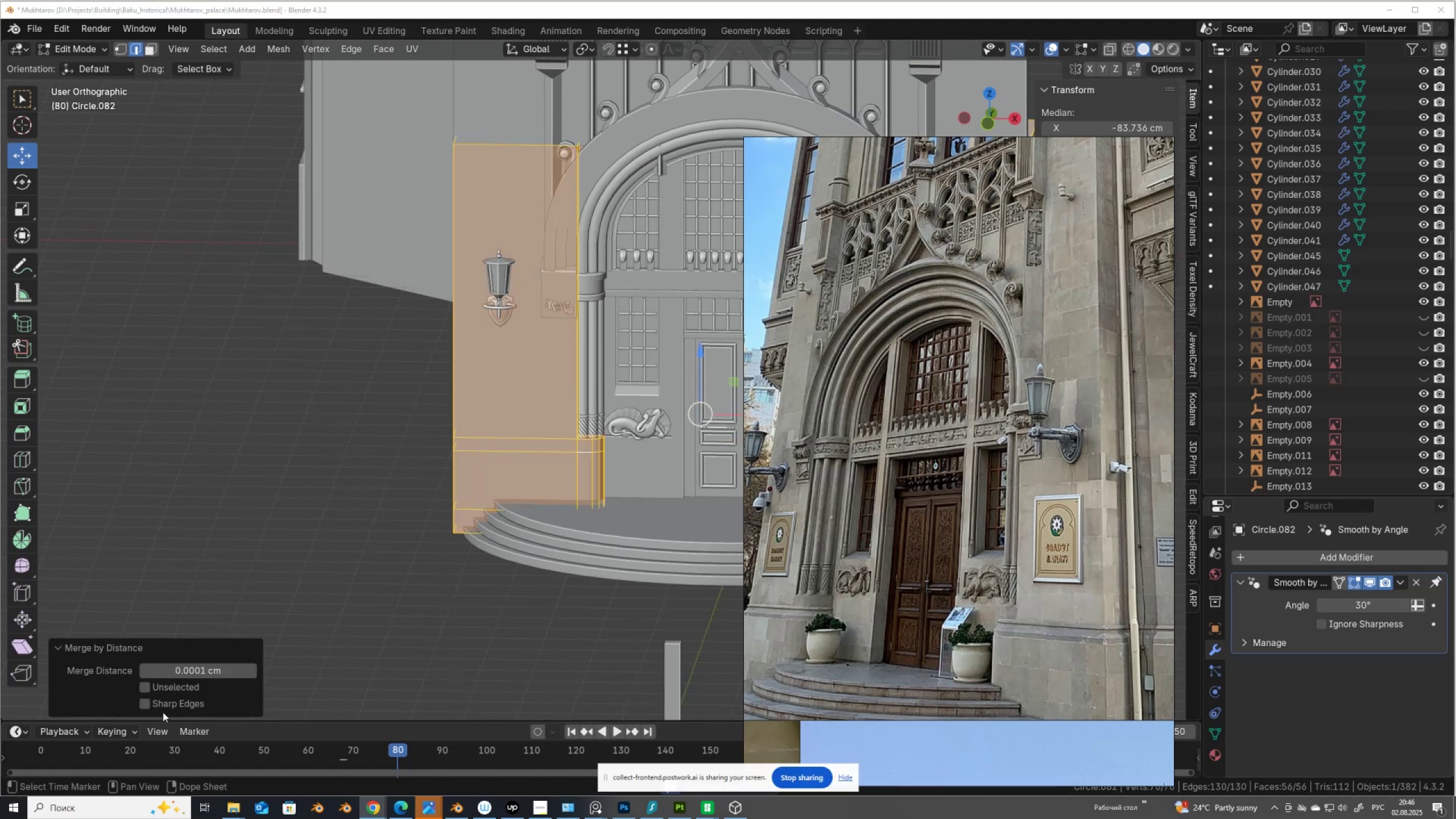 
left_click([254, 670])
 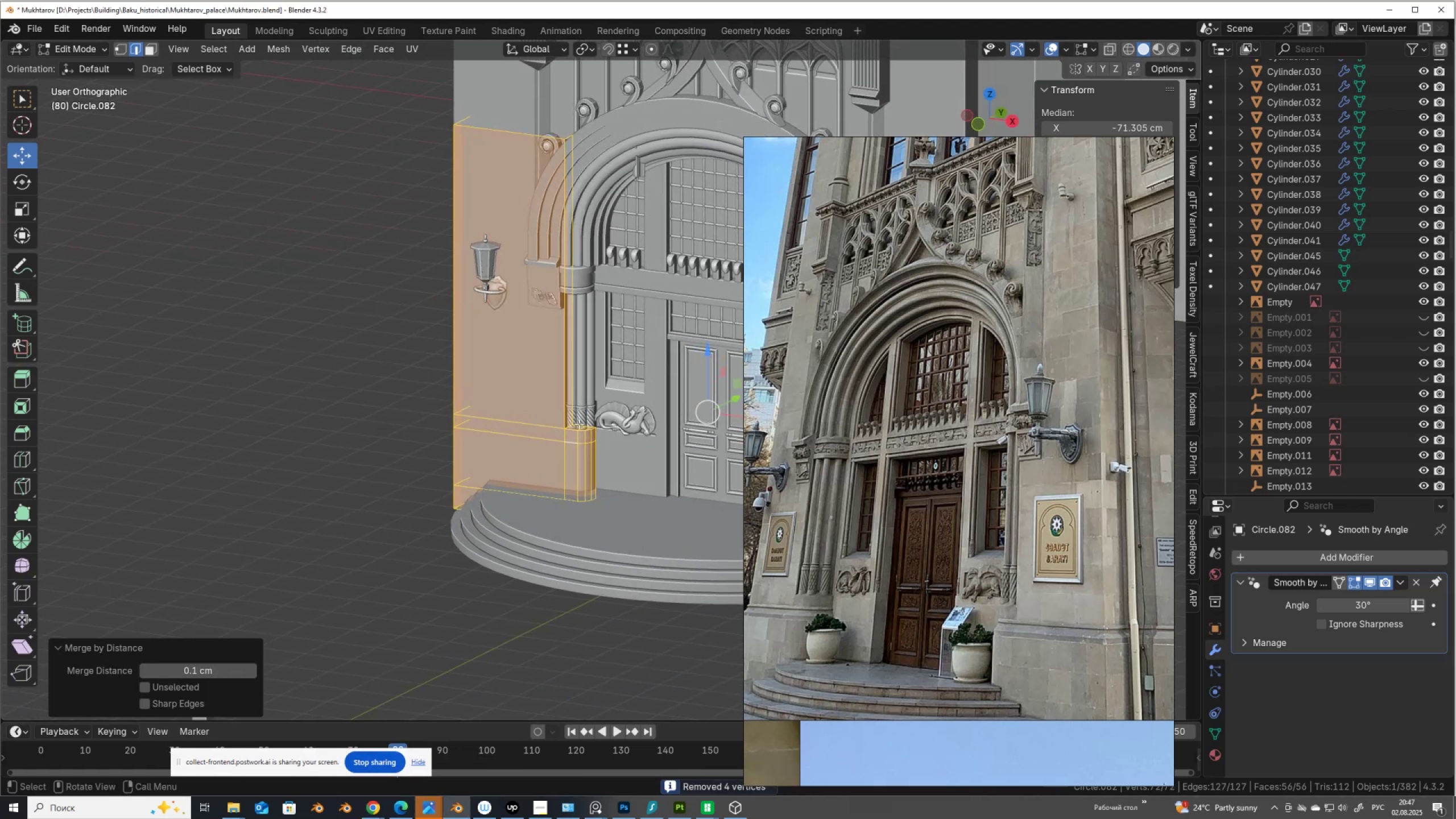 
hold_key(key=AltLeft, duration=0.55)
 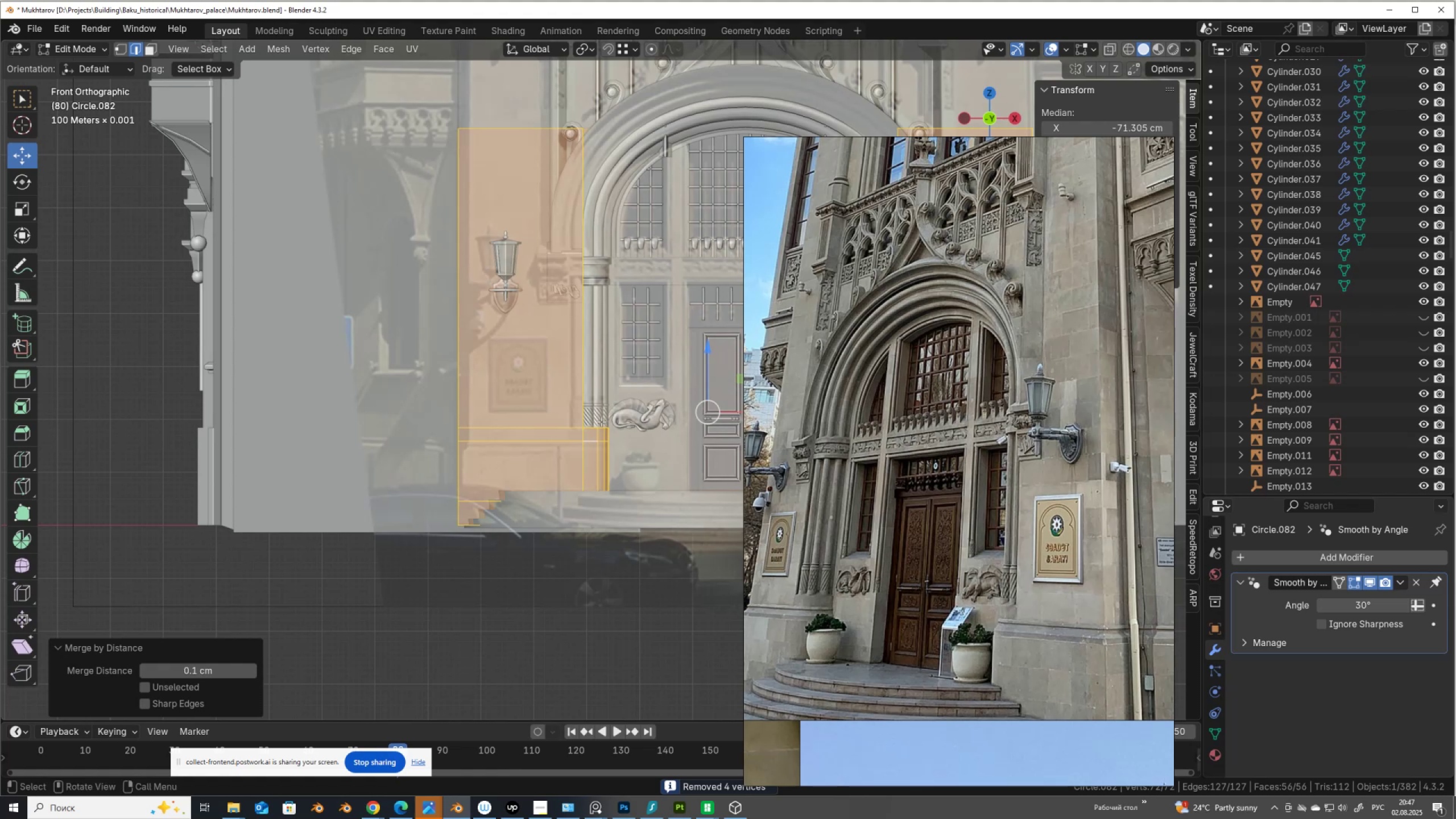 
key(2)
 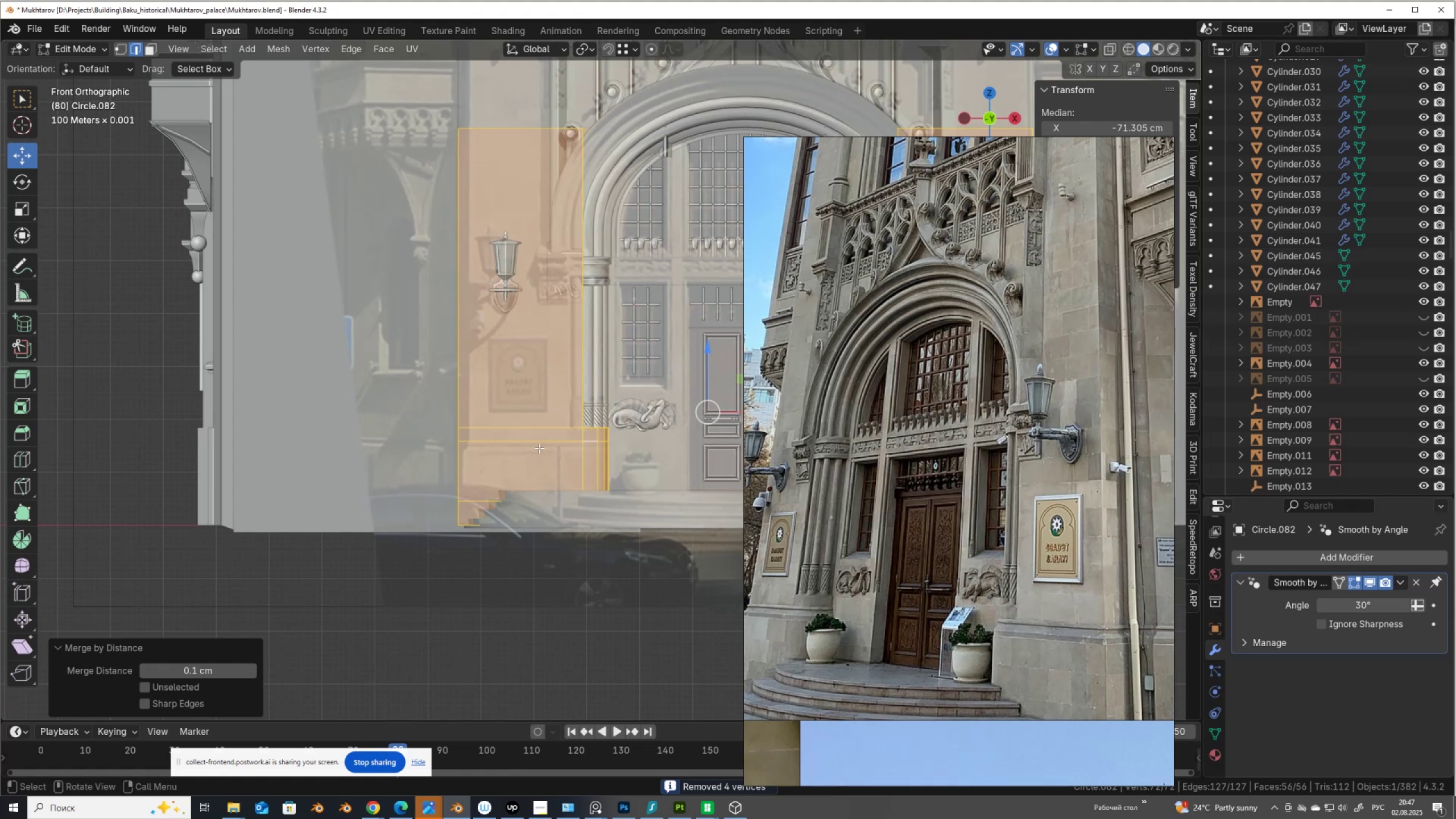 
hold_key(key=AltLeft, duration=0.94)
left_click([538, 445])
 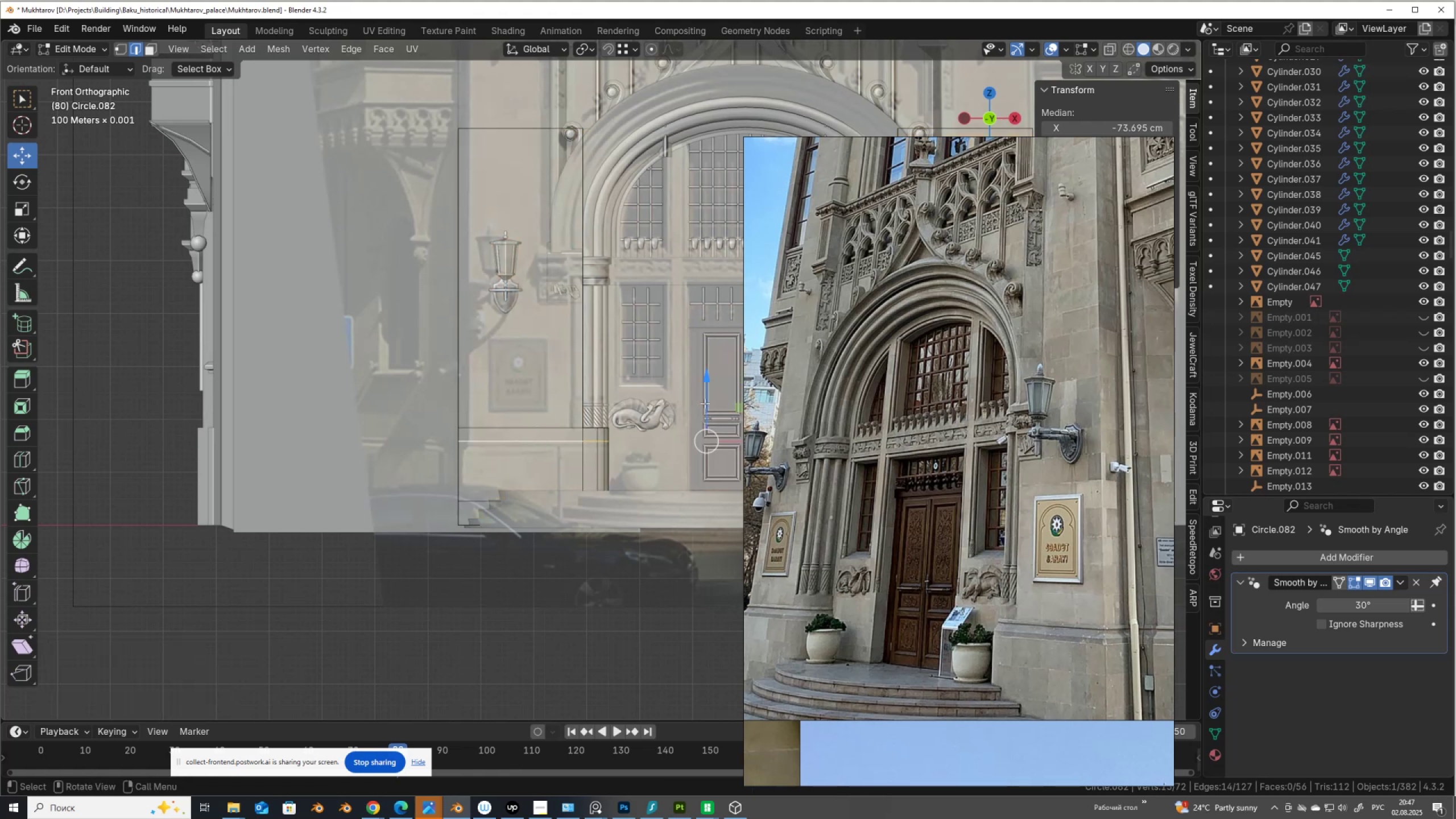 
hold_key(key=ControlLeft, duration=1.07)
 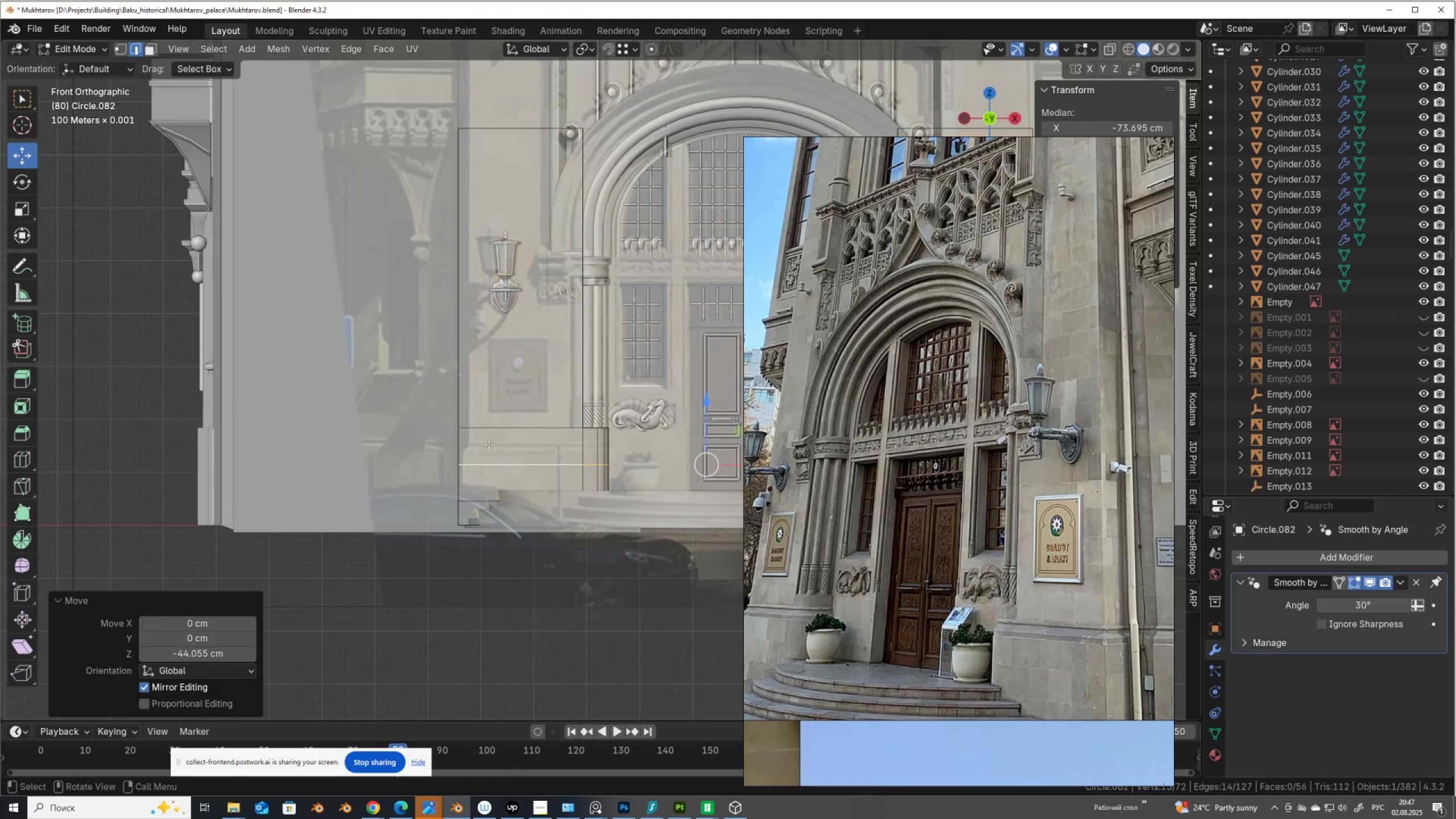 
key(Control+Z)
 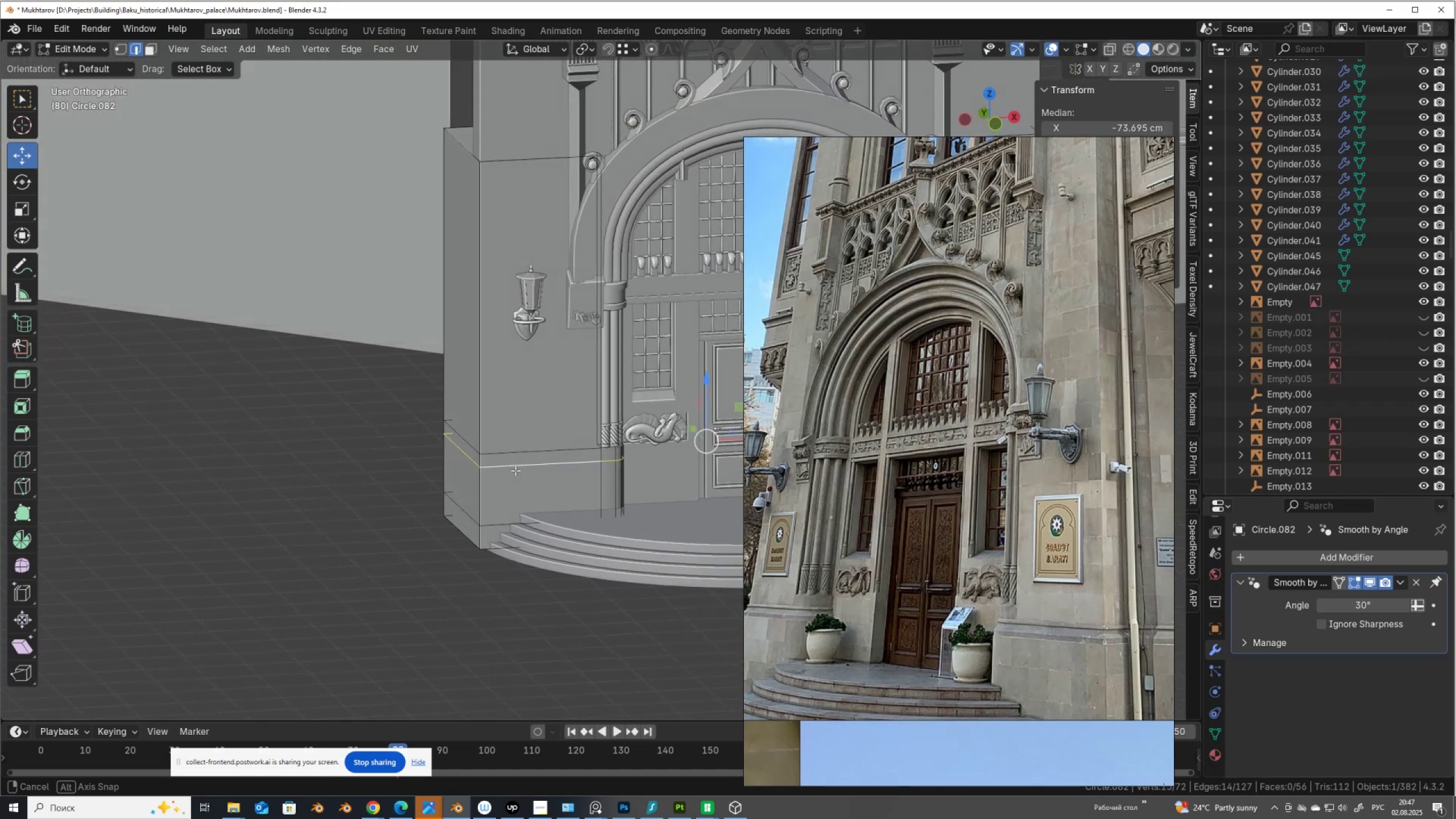 
wait(14.84)
 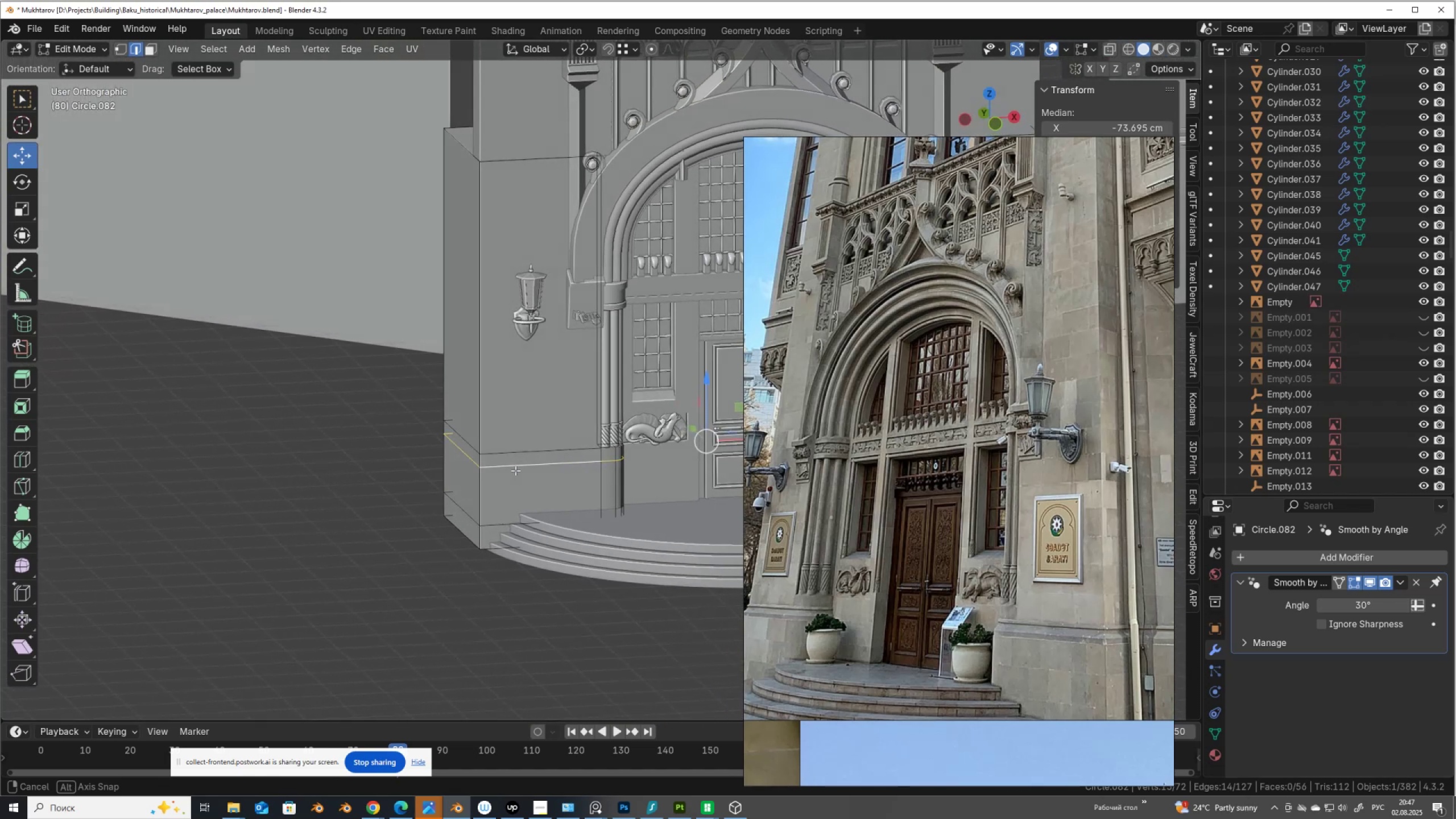 
key(3)
 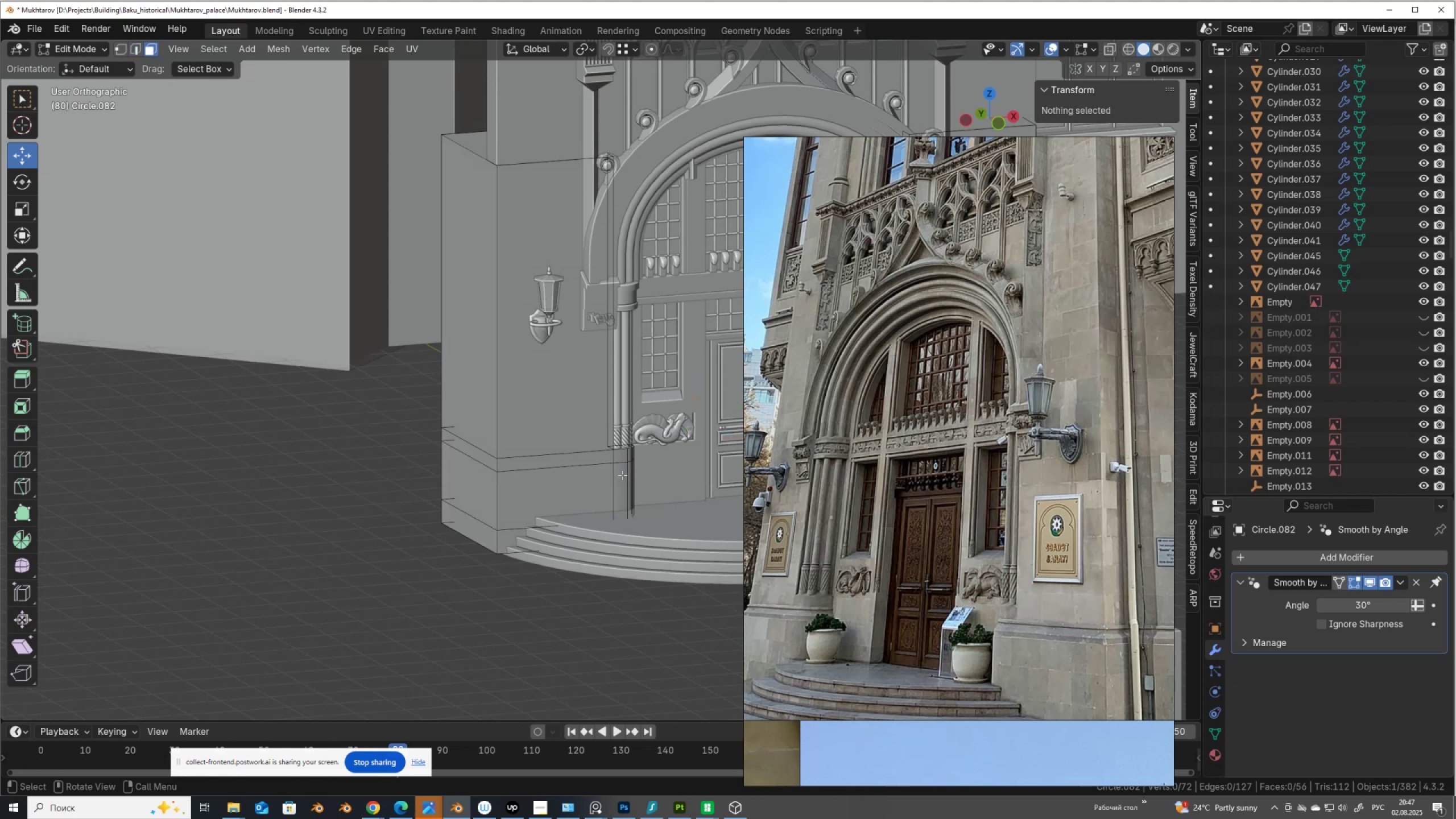 
hold_key(key=AltLeft, duration=0.4)
left_click([614, 485])
 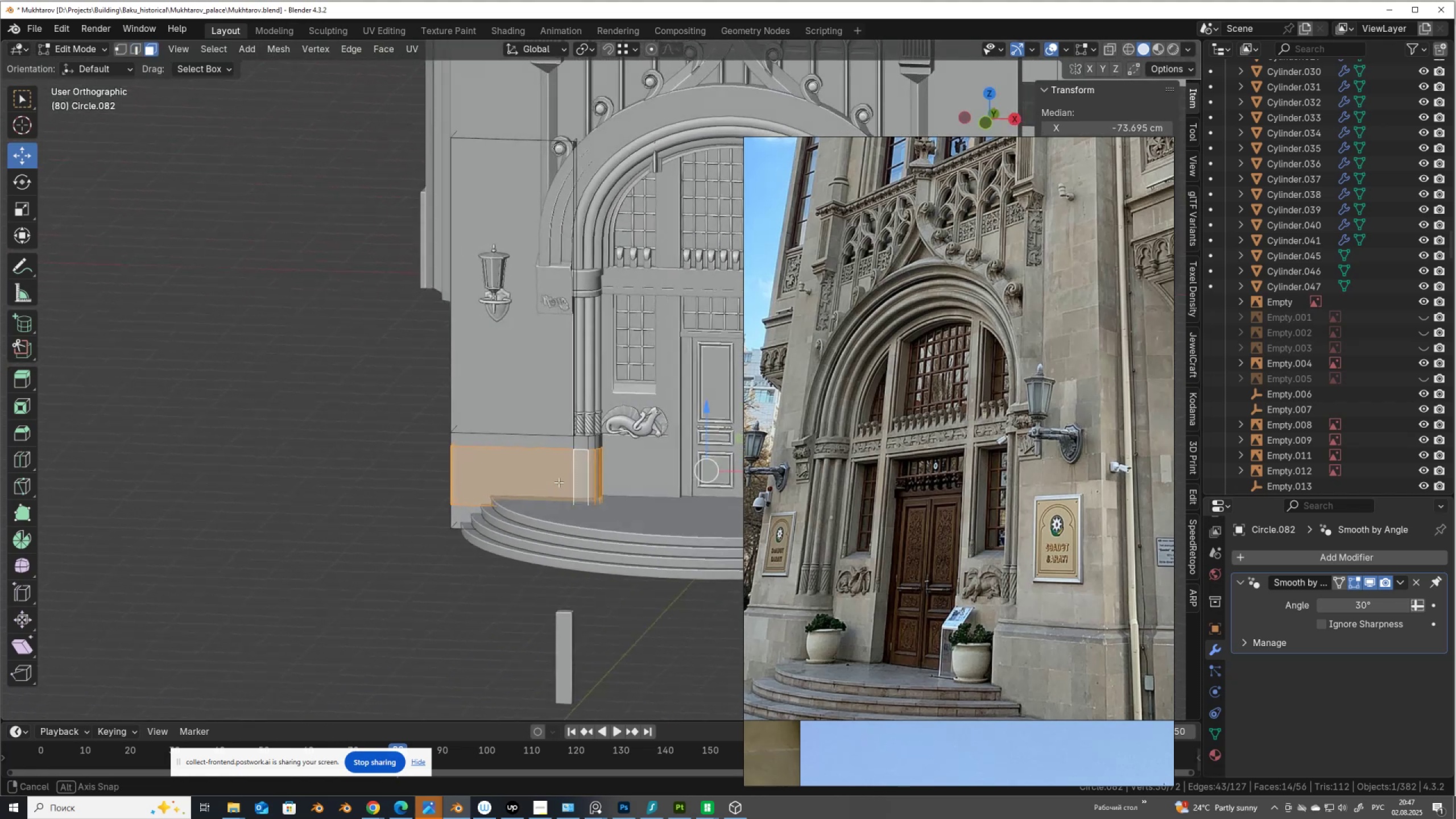 
key(Alt+AltLeft)
 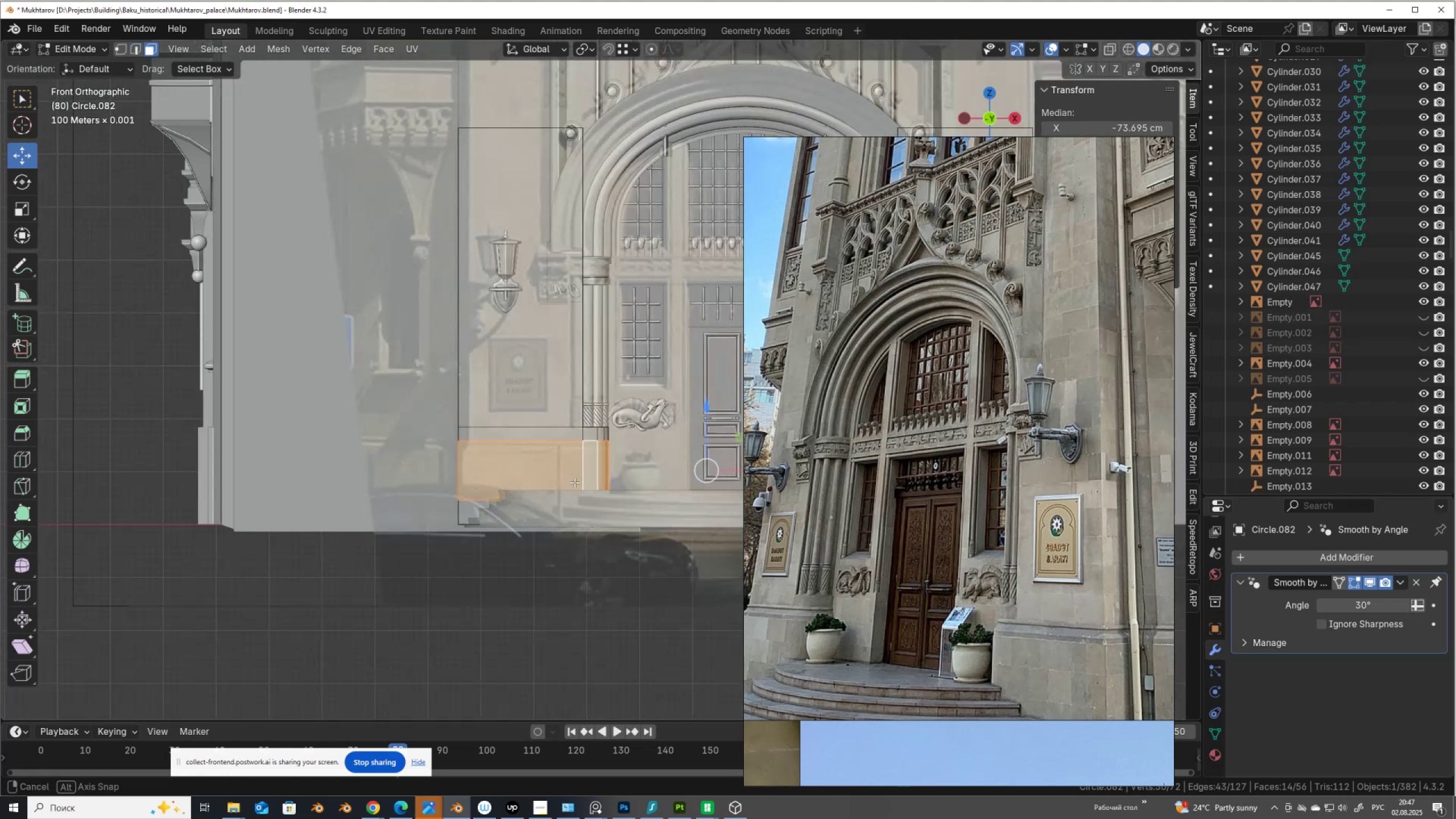 
key(Alt+Z)
 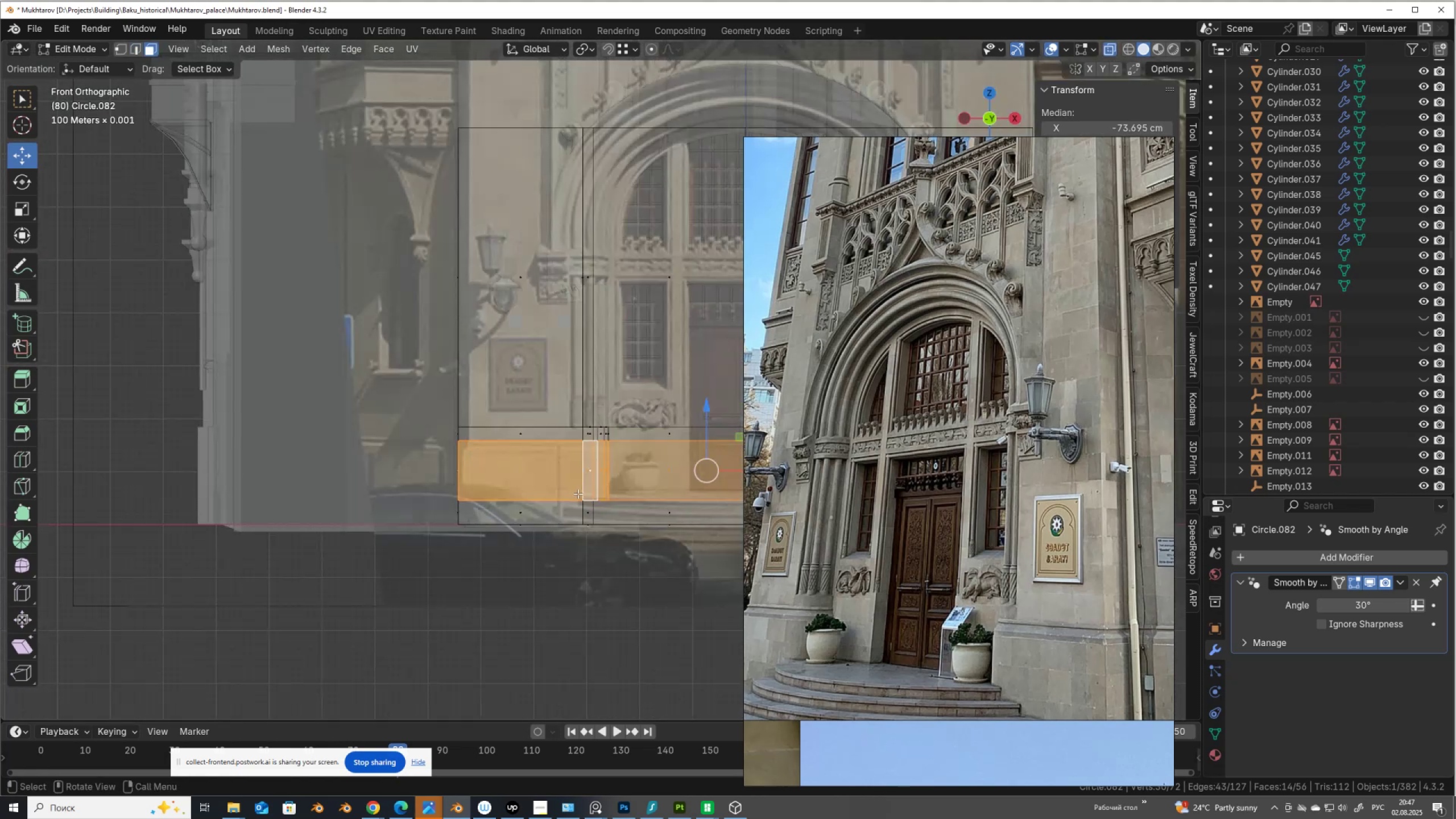 
scroll: coordinate [921, 462], scroll_direction: down, amount: 11.0
 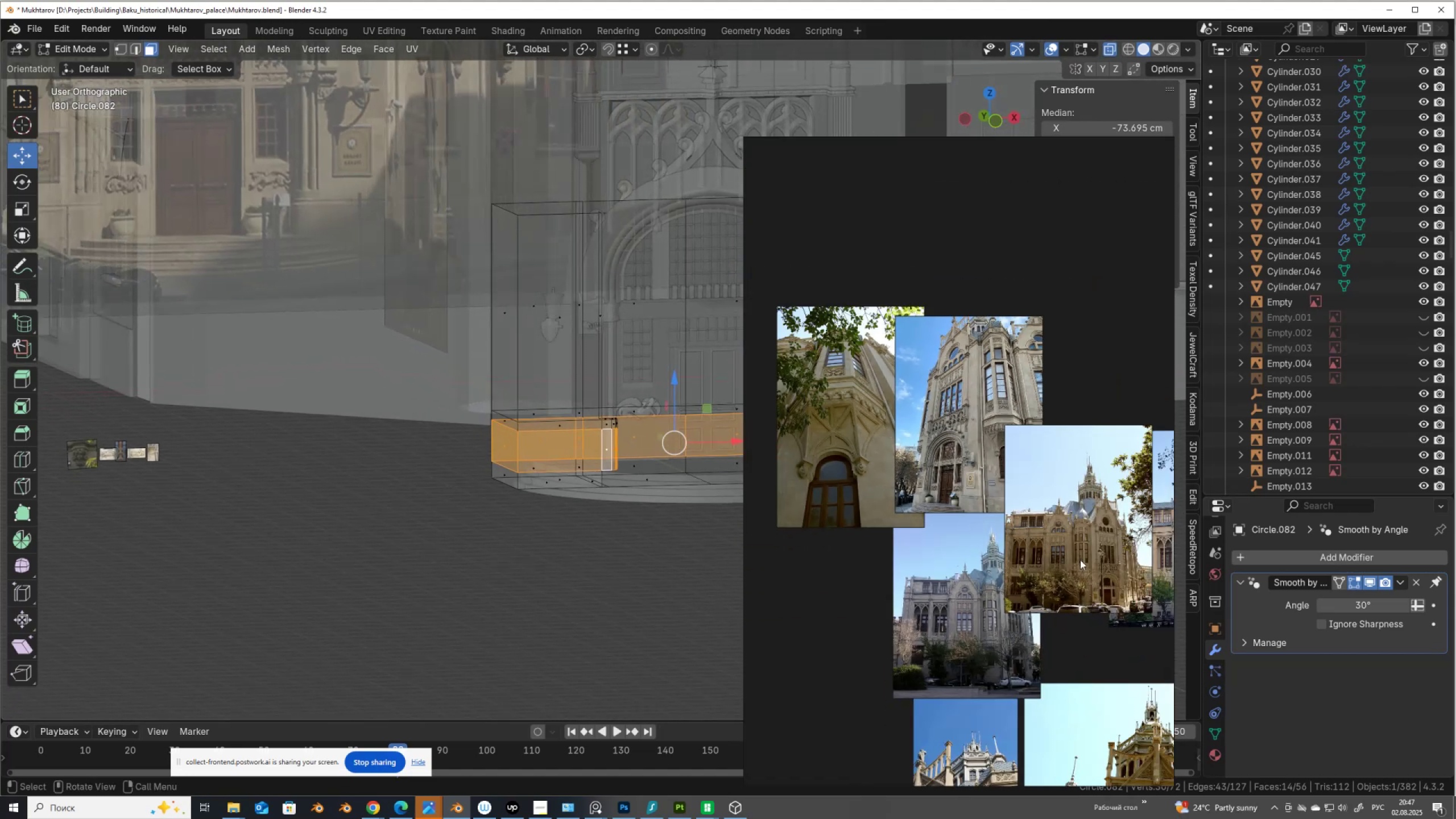 
scroll: coordinate [1083, 615], scroll_direction: up, amount: 5.0
 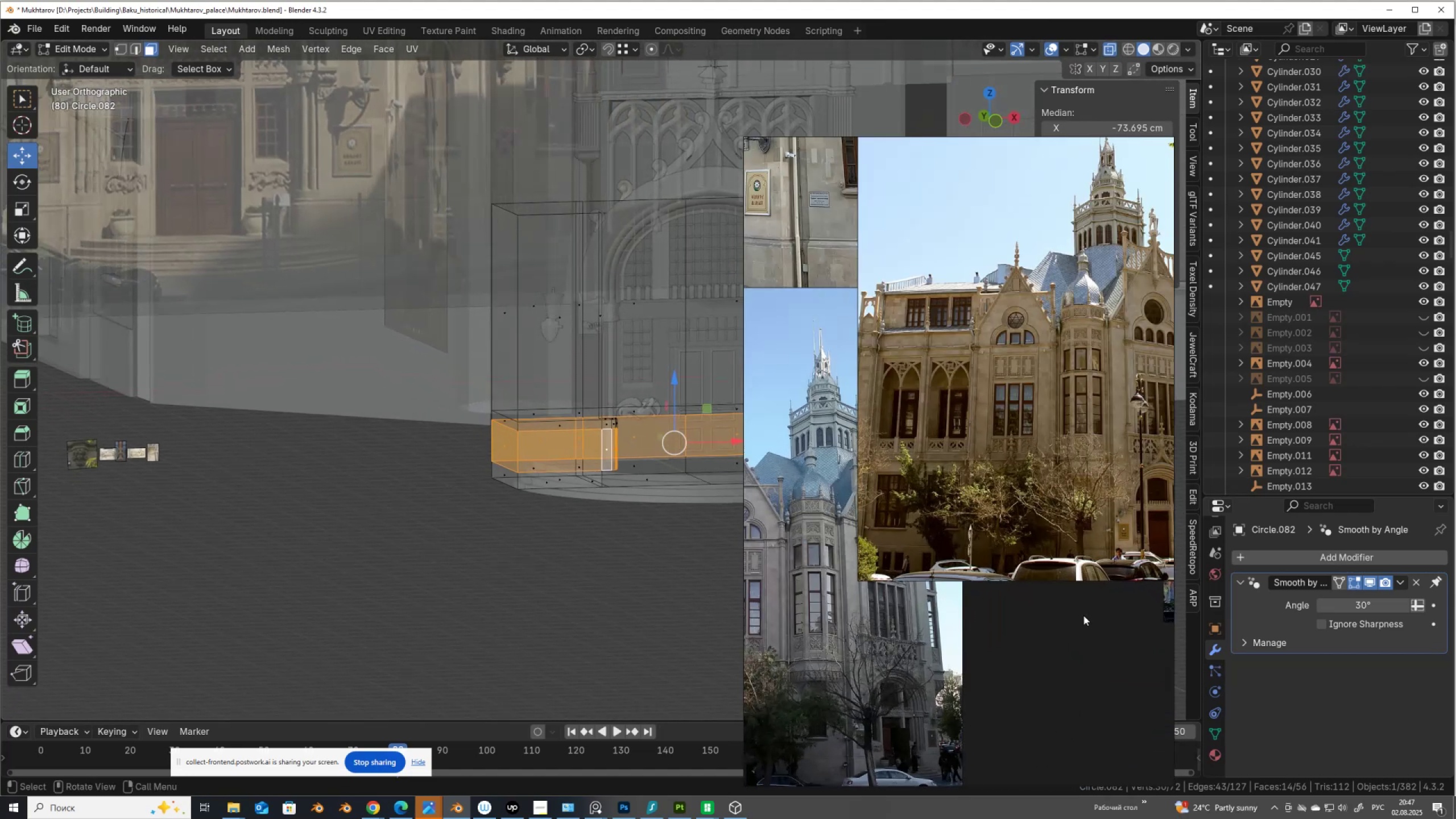 
scroll: coordinate [374, 421], scroll_direction: down, amount: 3.0
 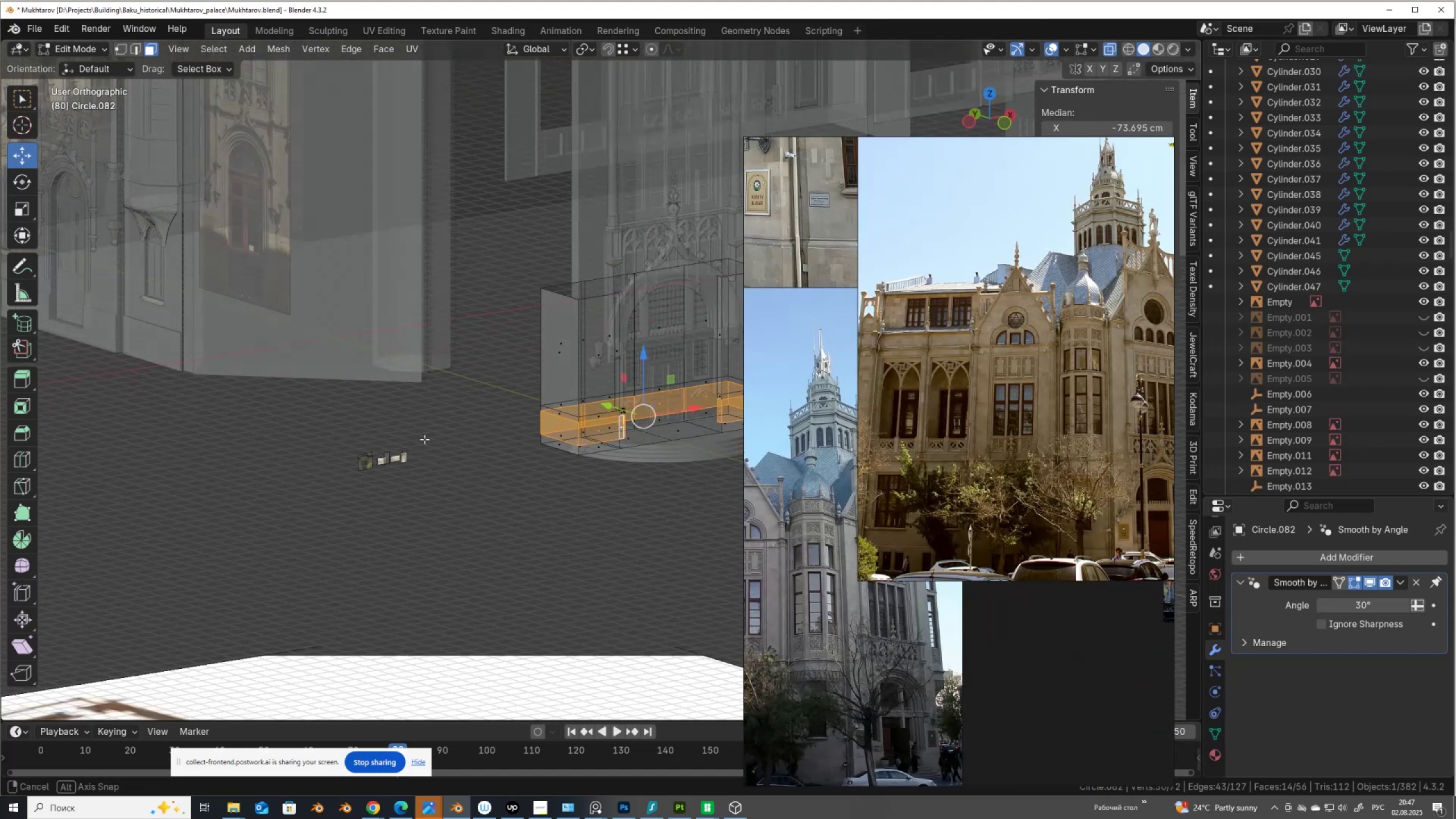 
scroll: coordinate [634, 498], scroll_direction: up, amount: 6.0
 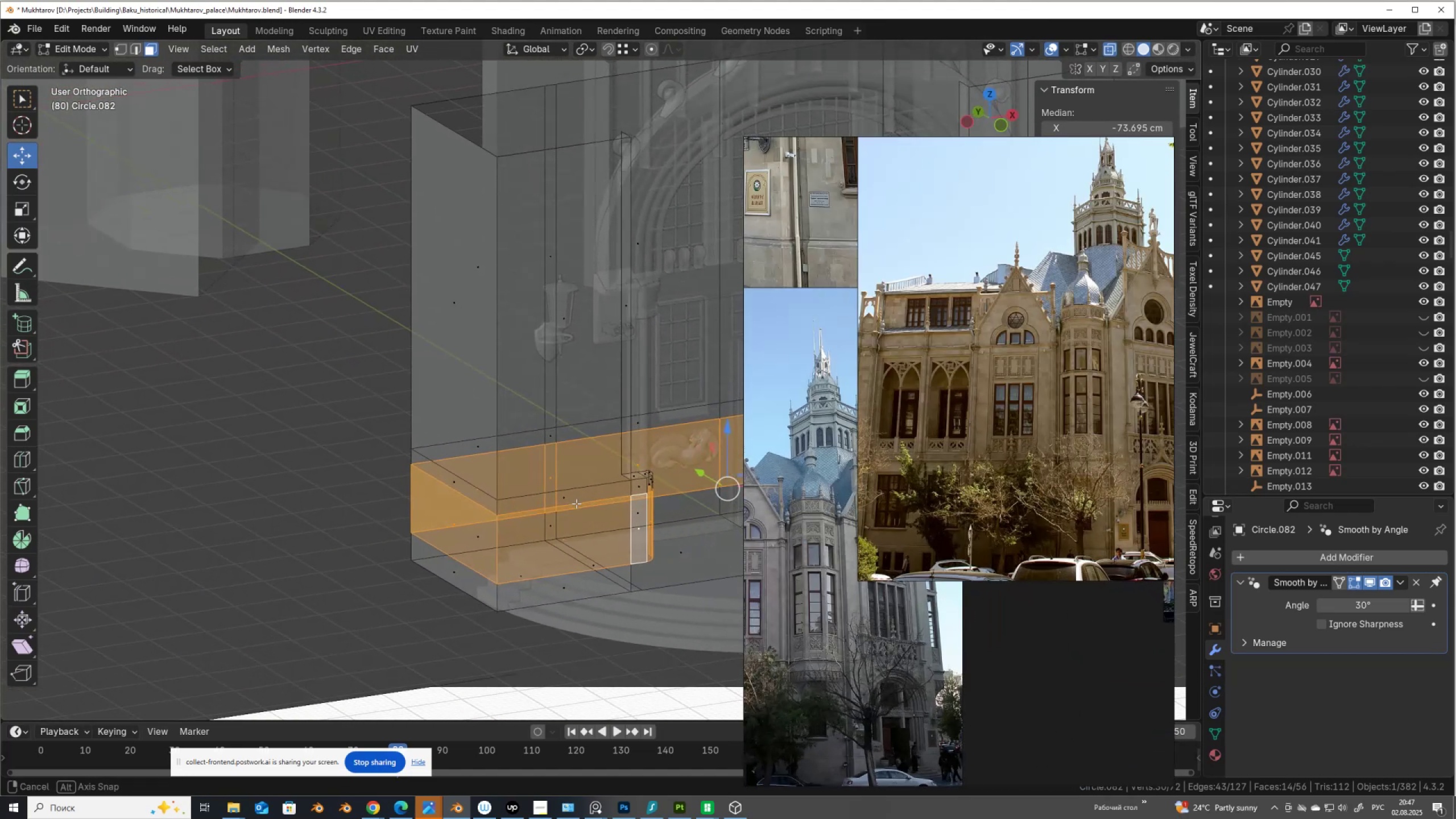 
key(Alt+AltLeft)
 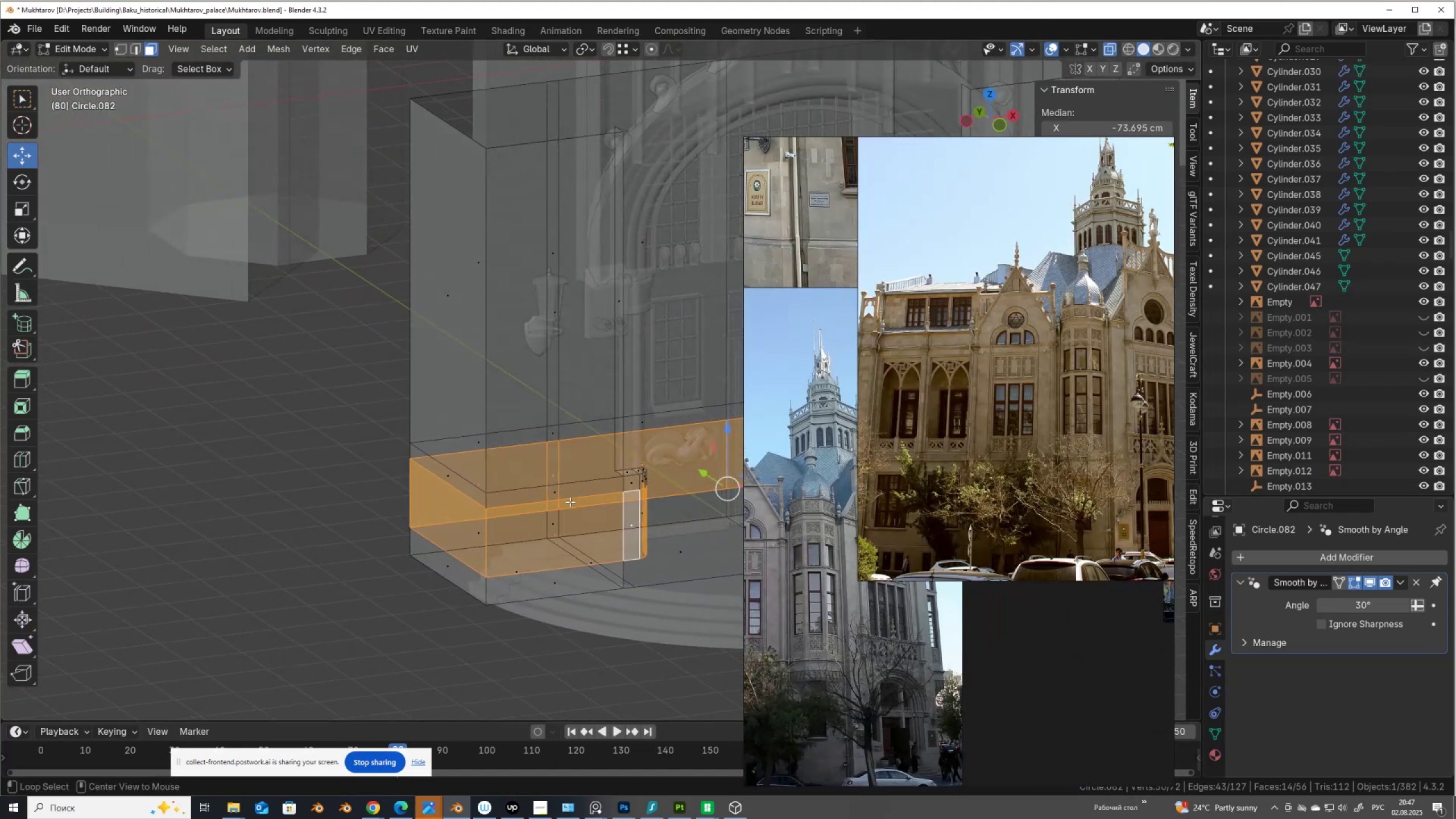 
key(Alt+AltLeft)
 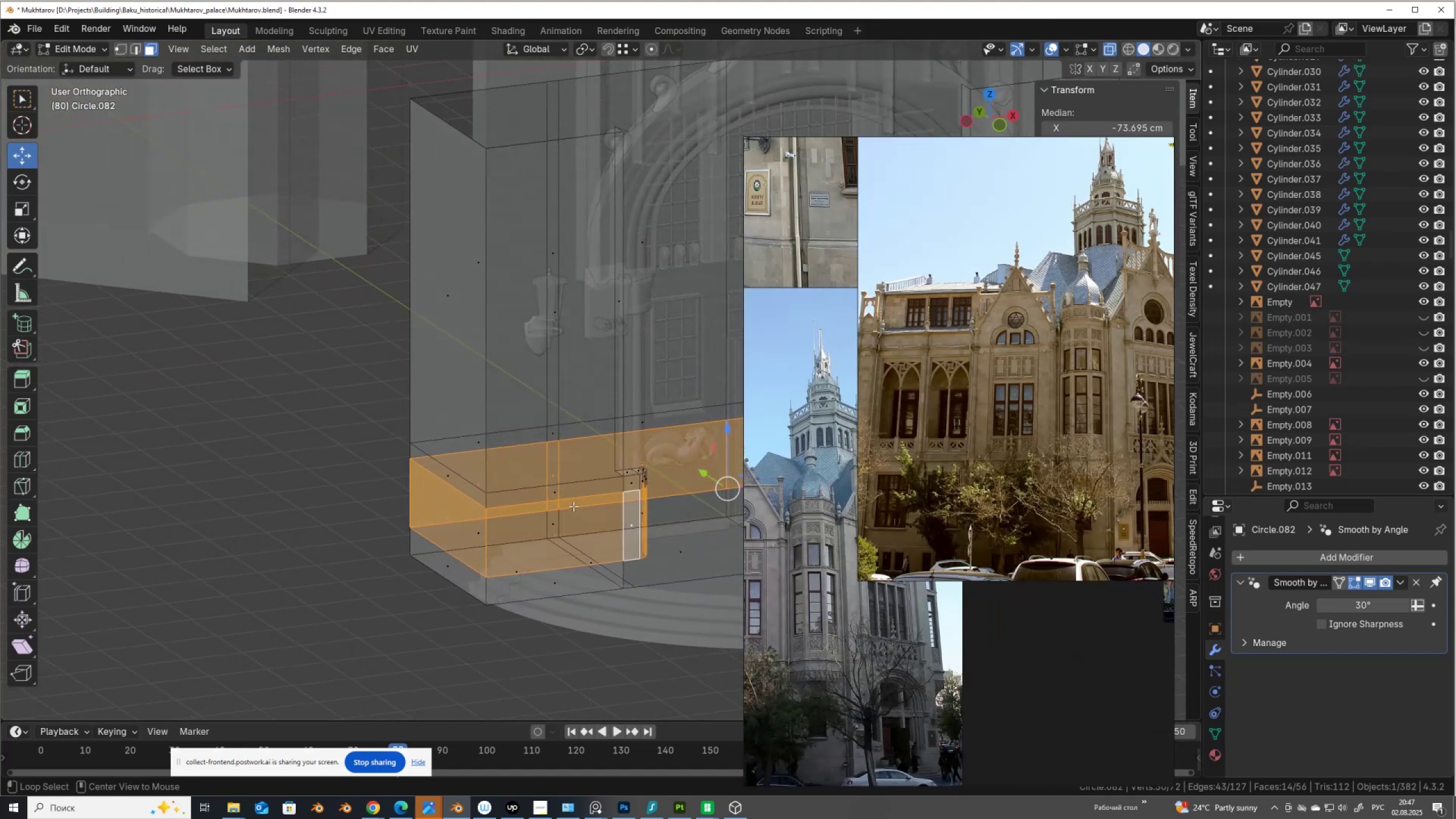 
key(Alt+Z)
 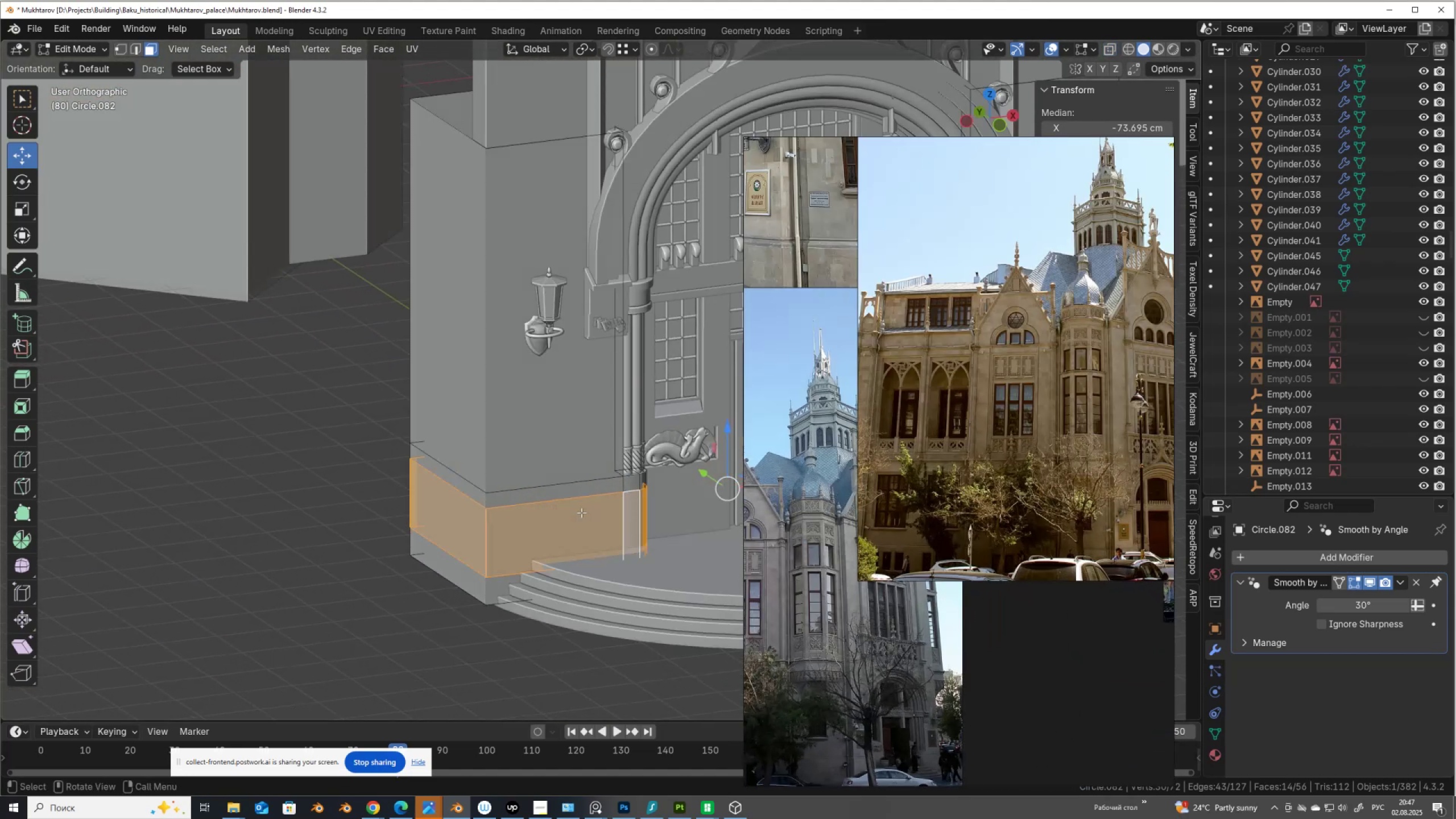 
key(Alt+Z)
 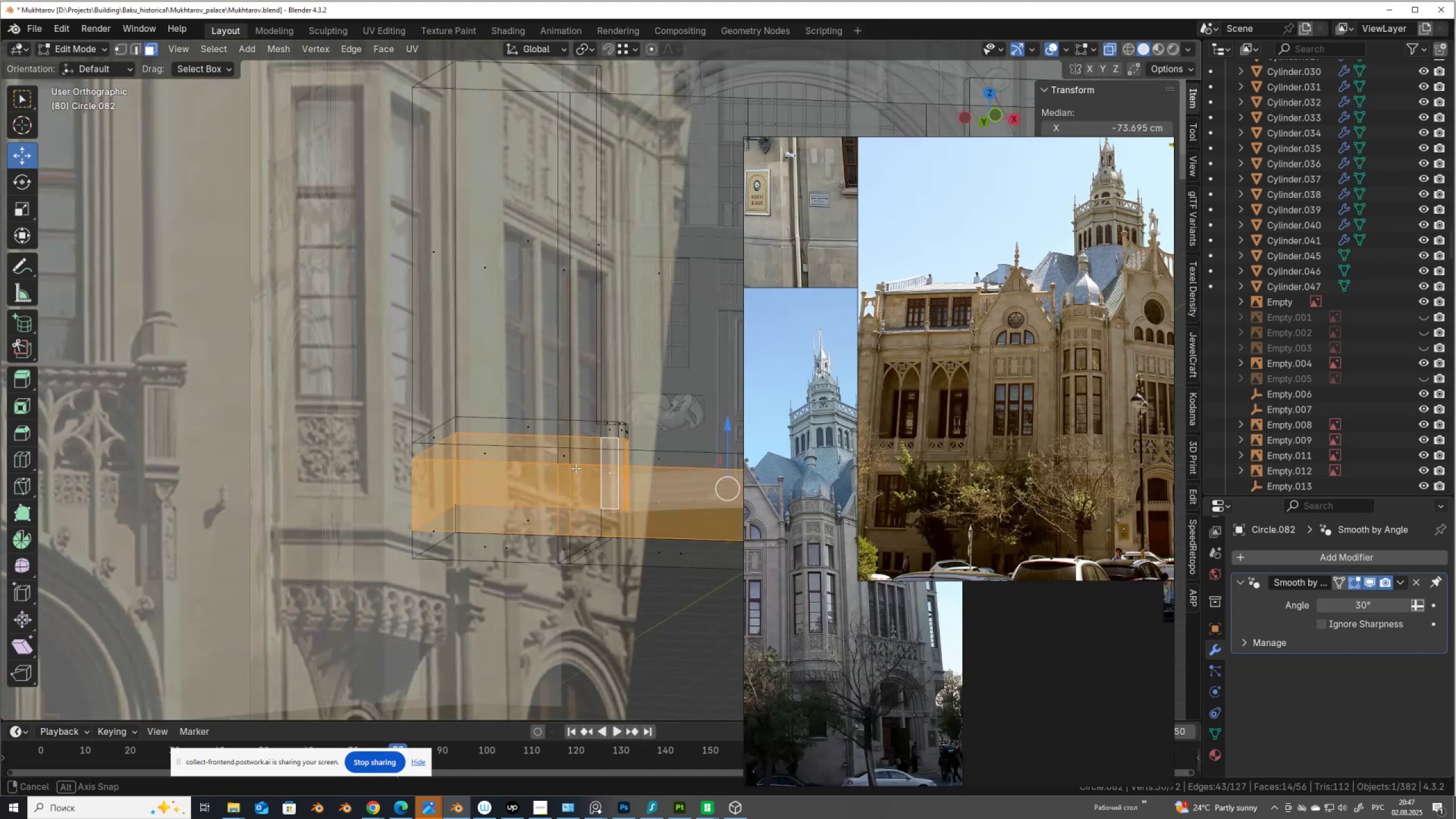 
key(Alt+AltLeft)
 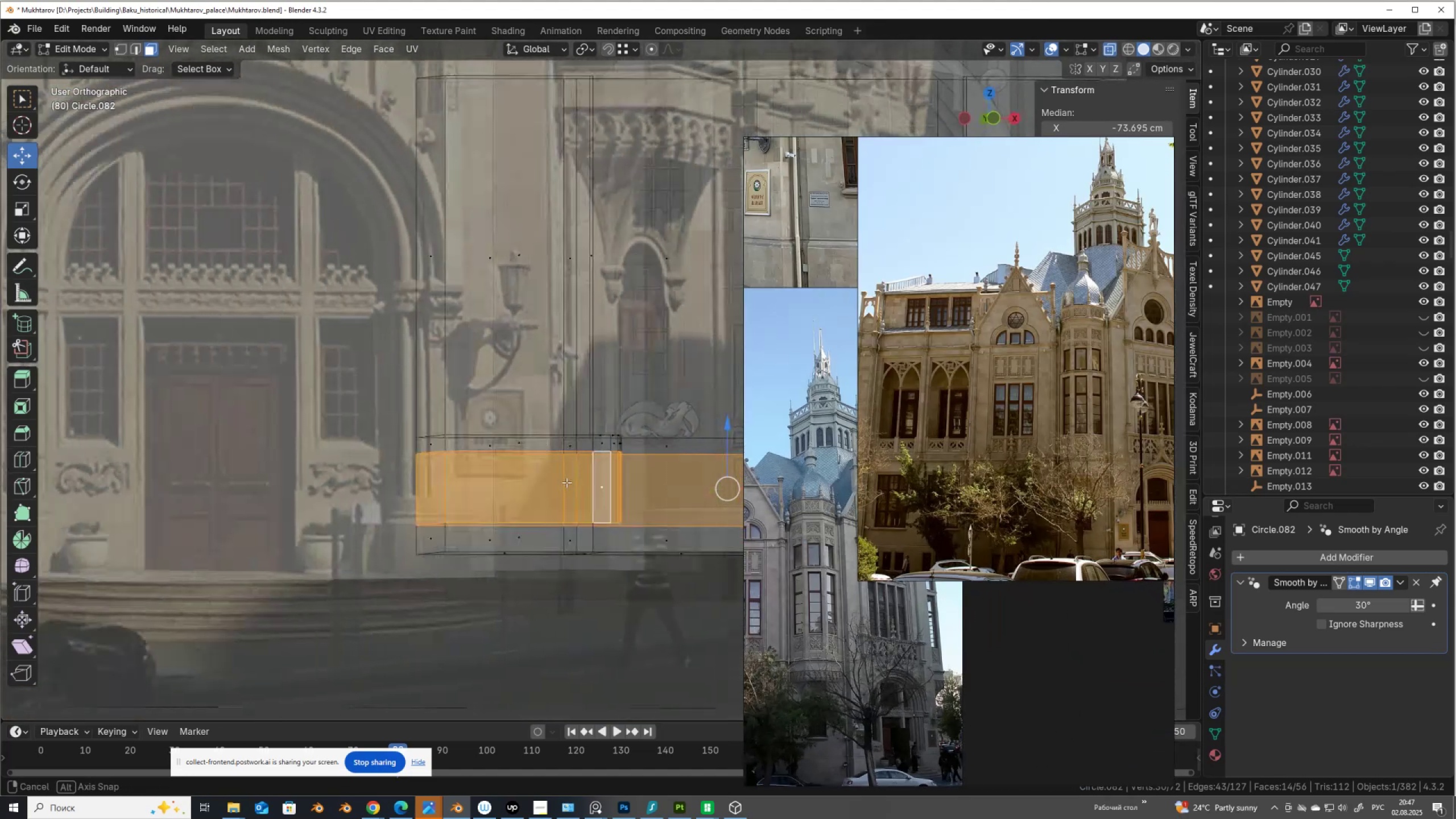 
hold_key(key=AltLeft, duration=0.38)
 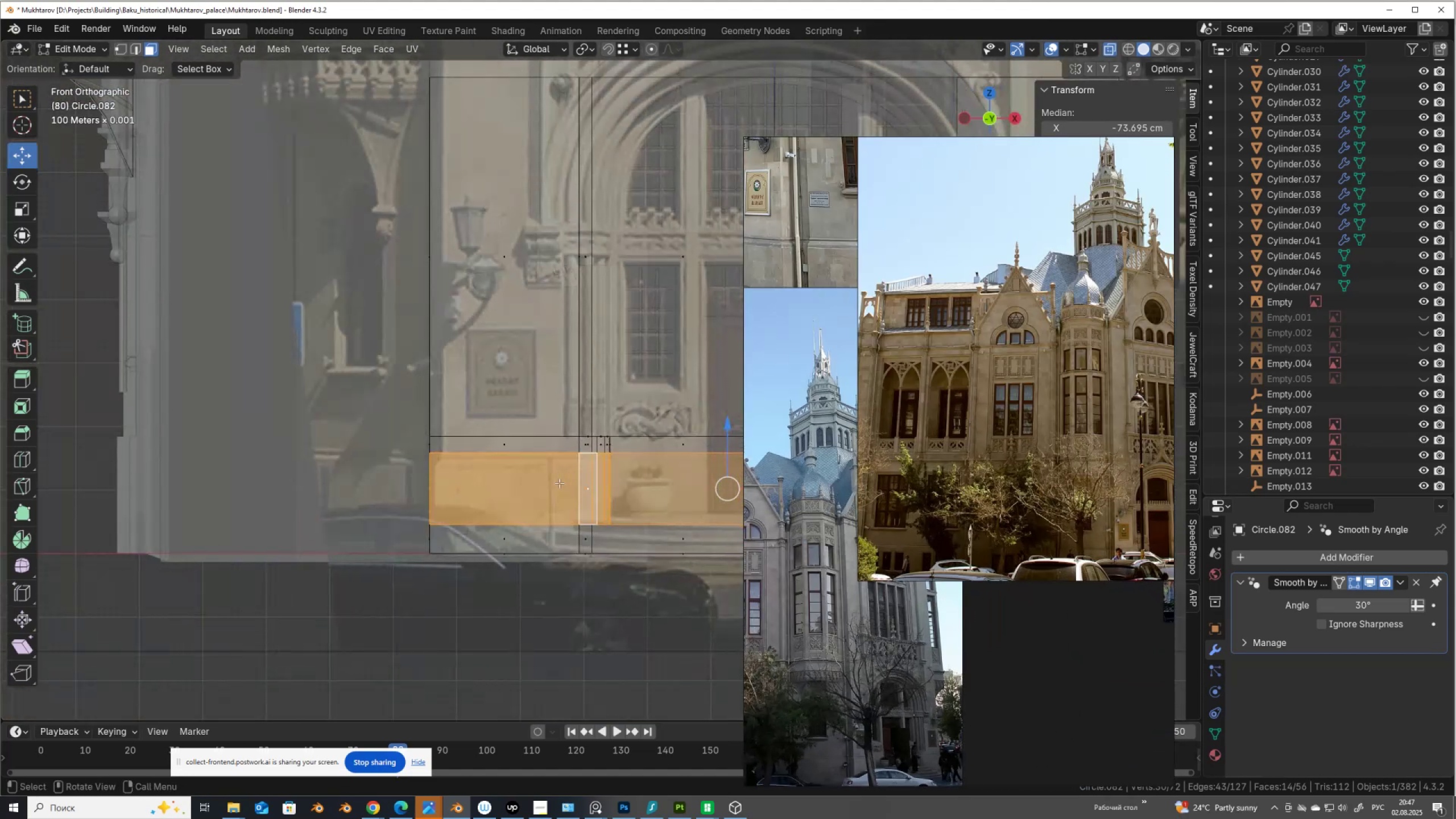 
scroll: coordinate [575, 472], scroll_direction: down, amount: 3.0
 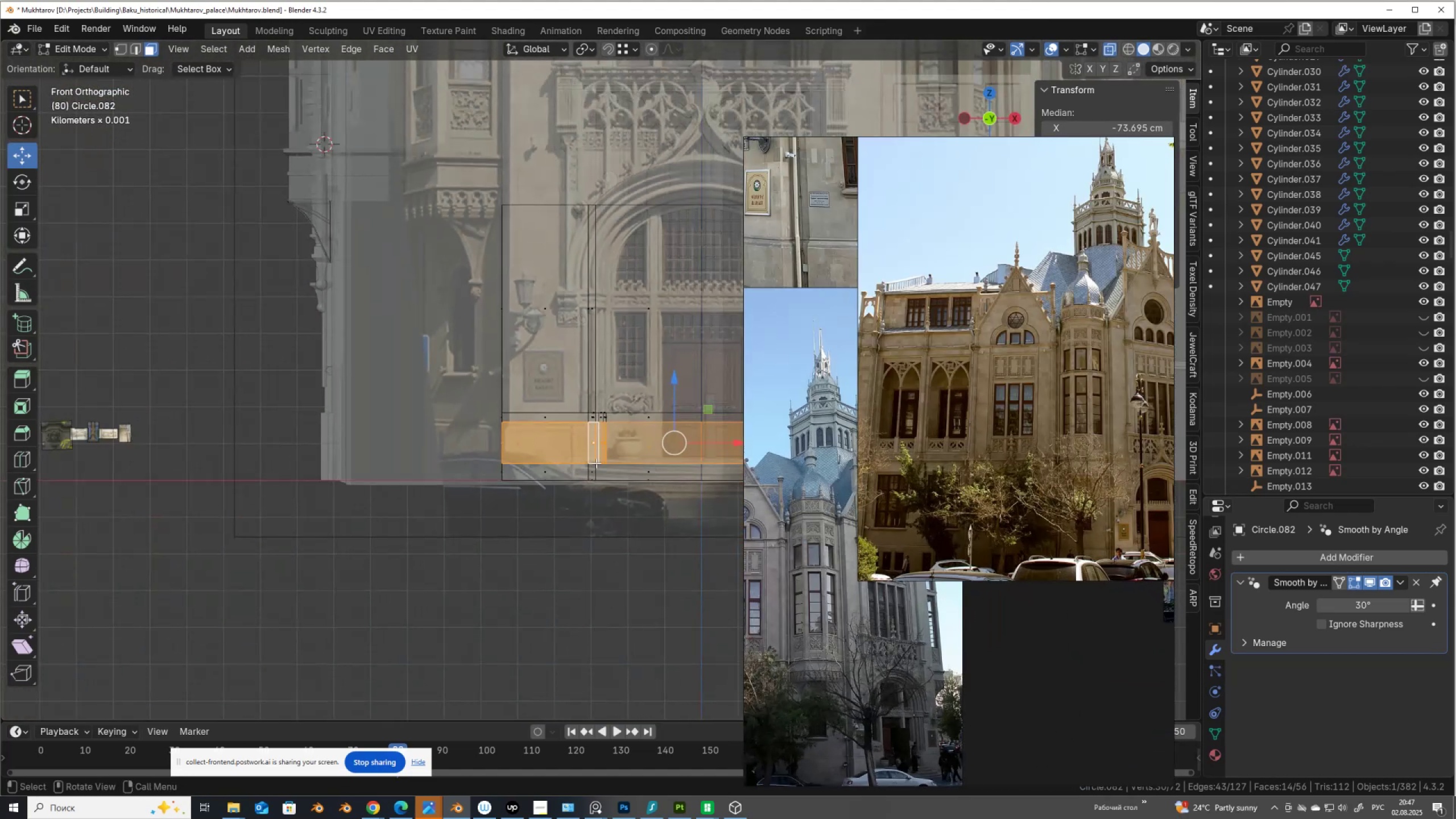 
hold_key(key=ShiftLeft, duration=0.67)
 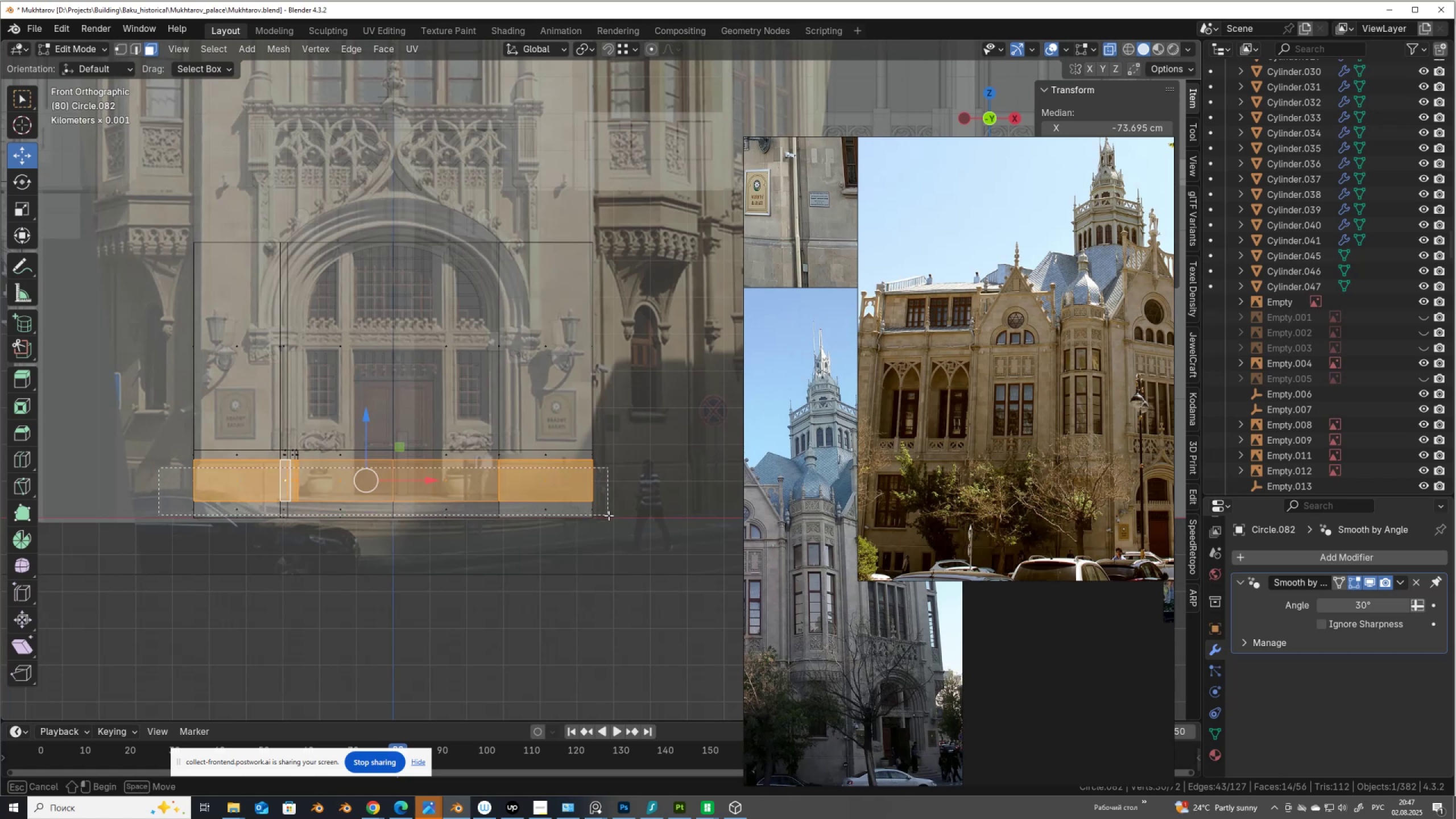 
hold_key(key=ShiftLeft, duration=0.31)
 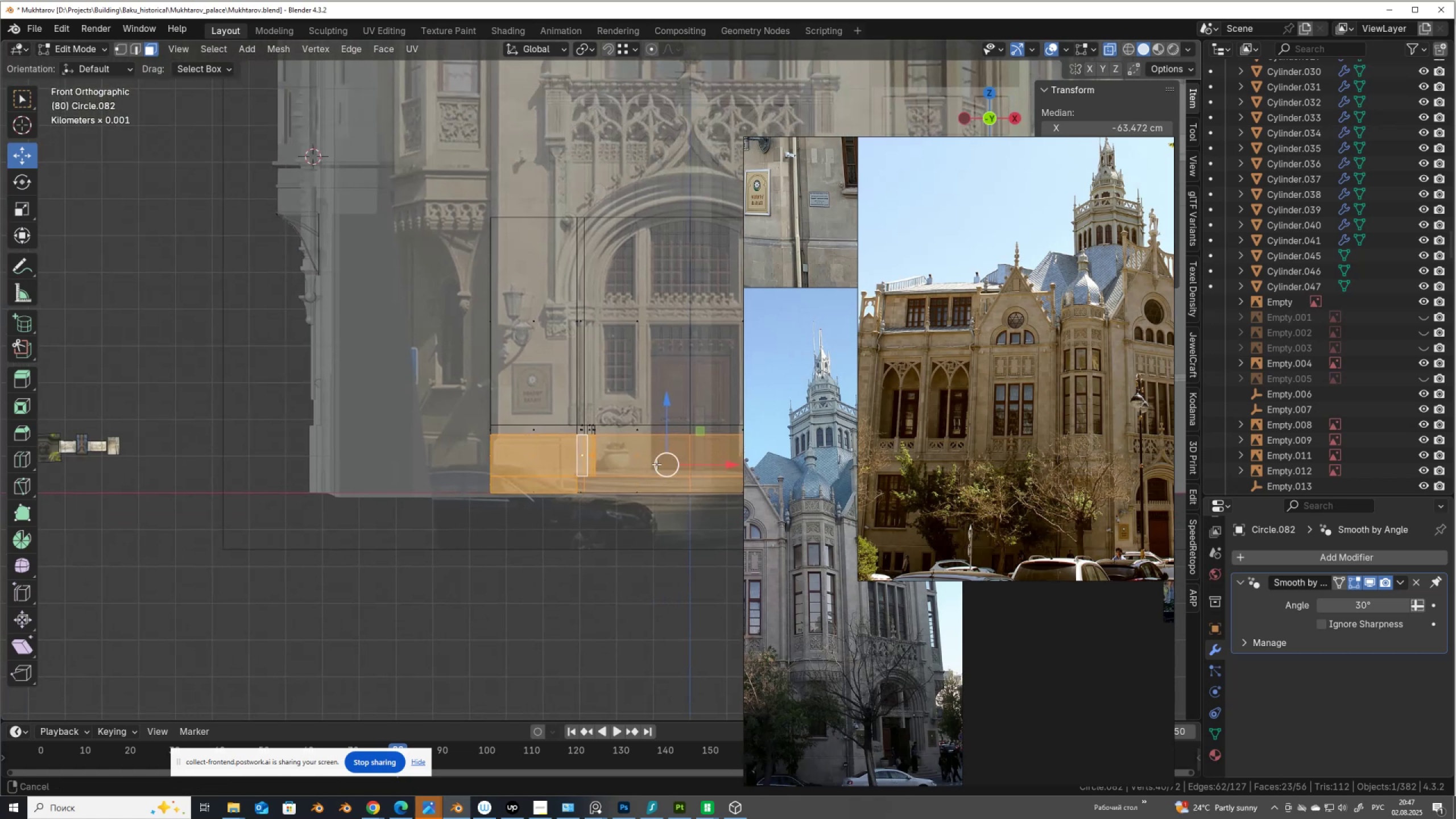 
scroll: coordinate [610, 466], scroll_direction: up, amount: 4.0
 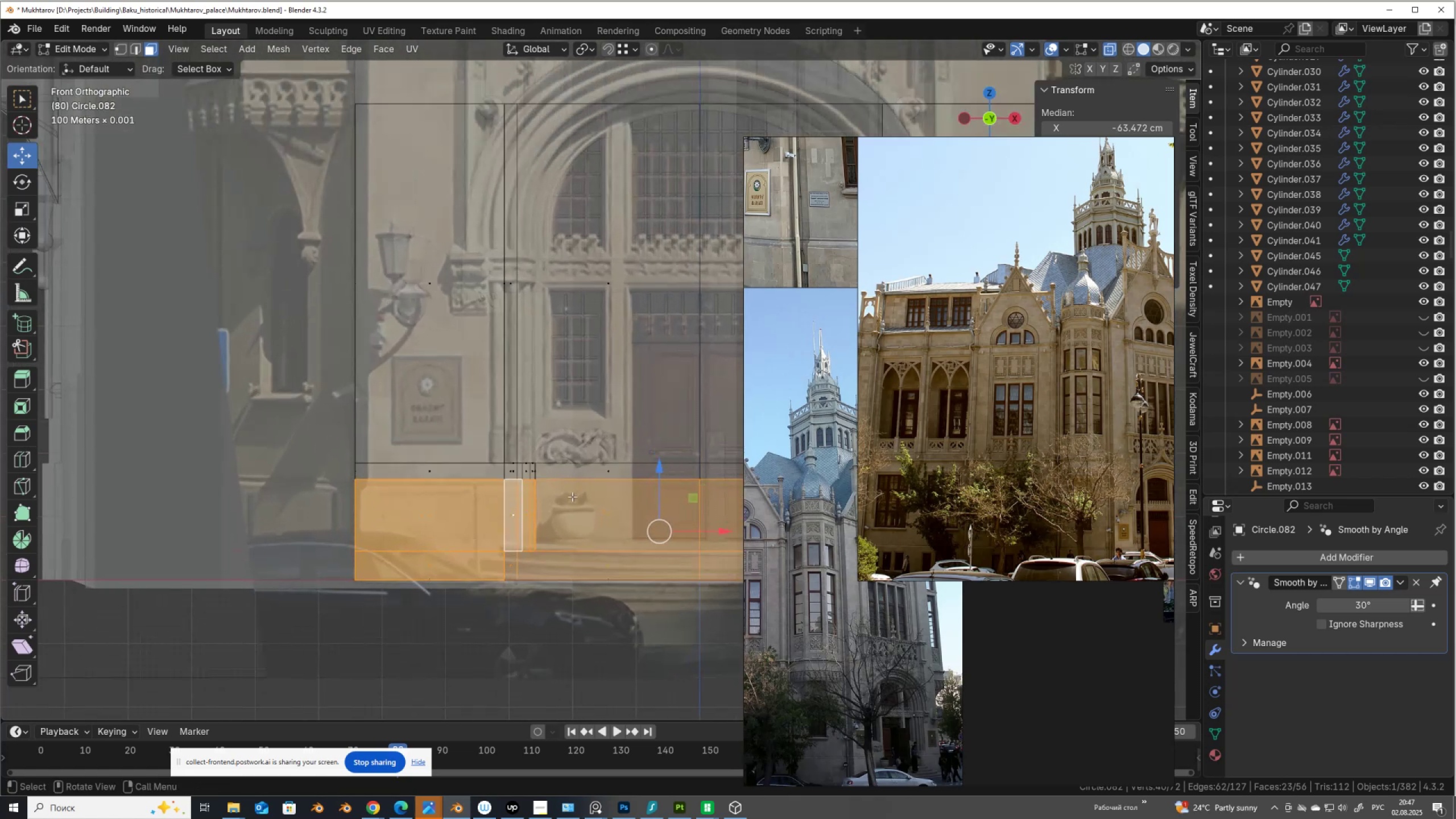 
key(Alt+AltLeft)
 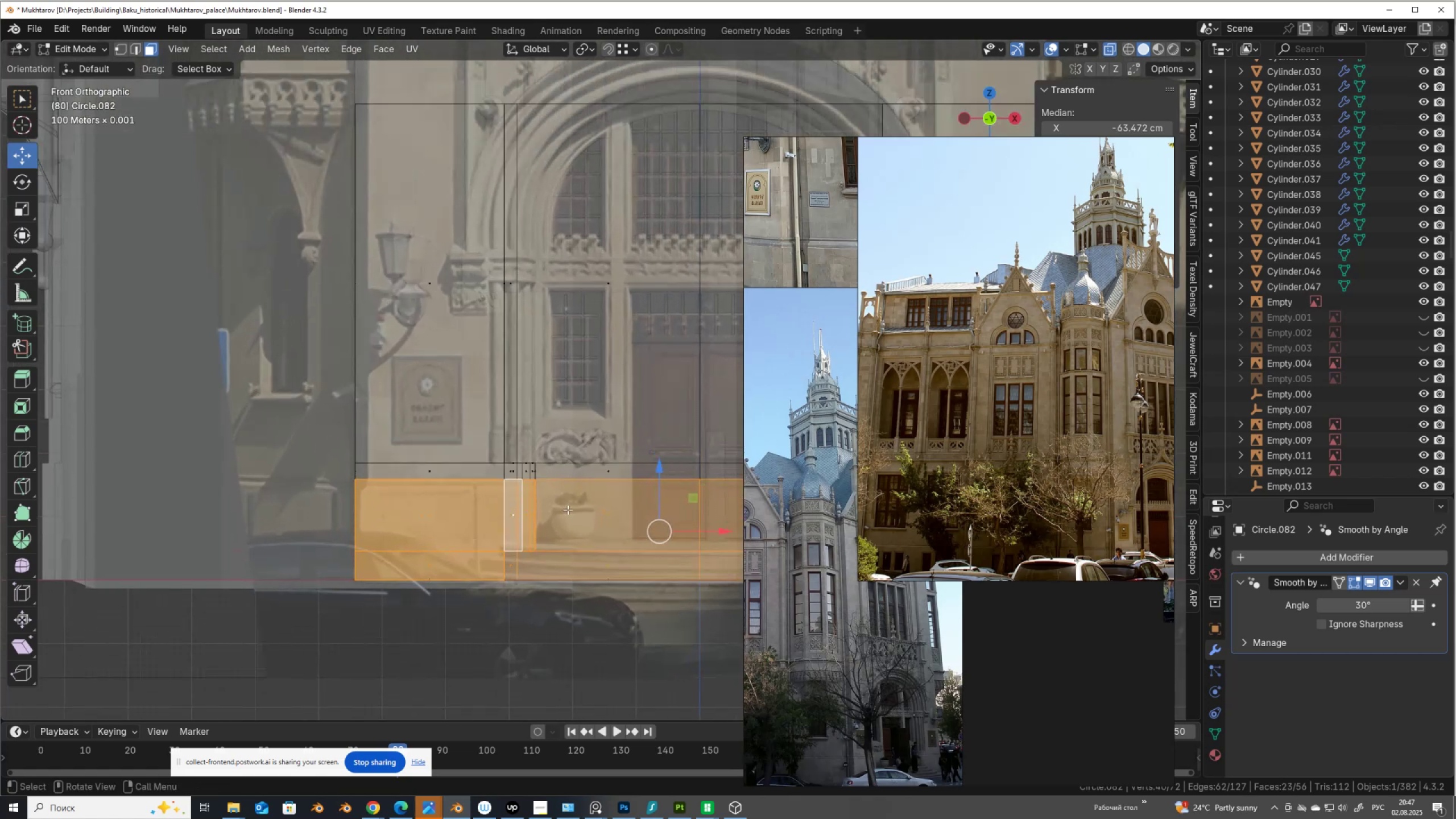 
key(Alt+Z)
 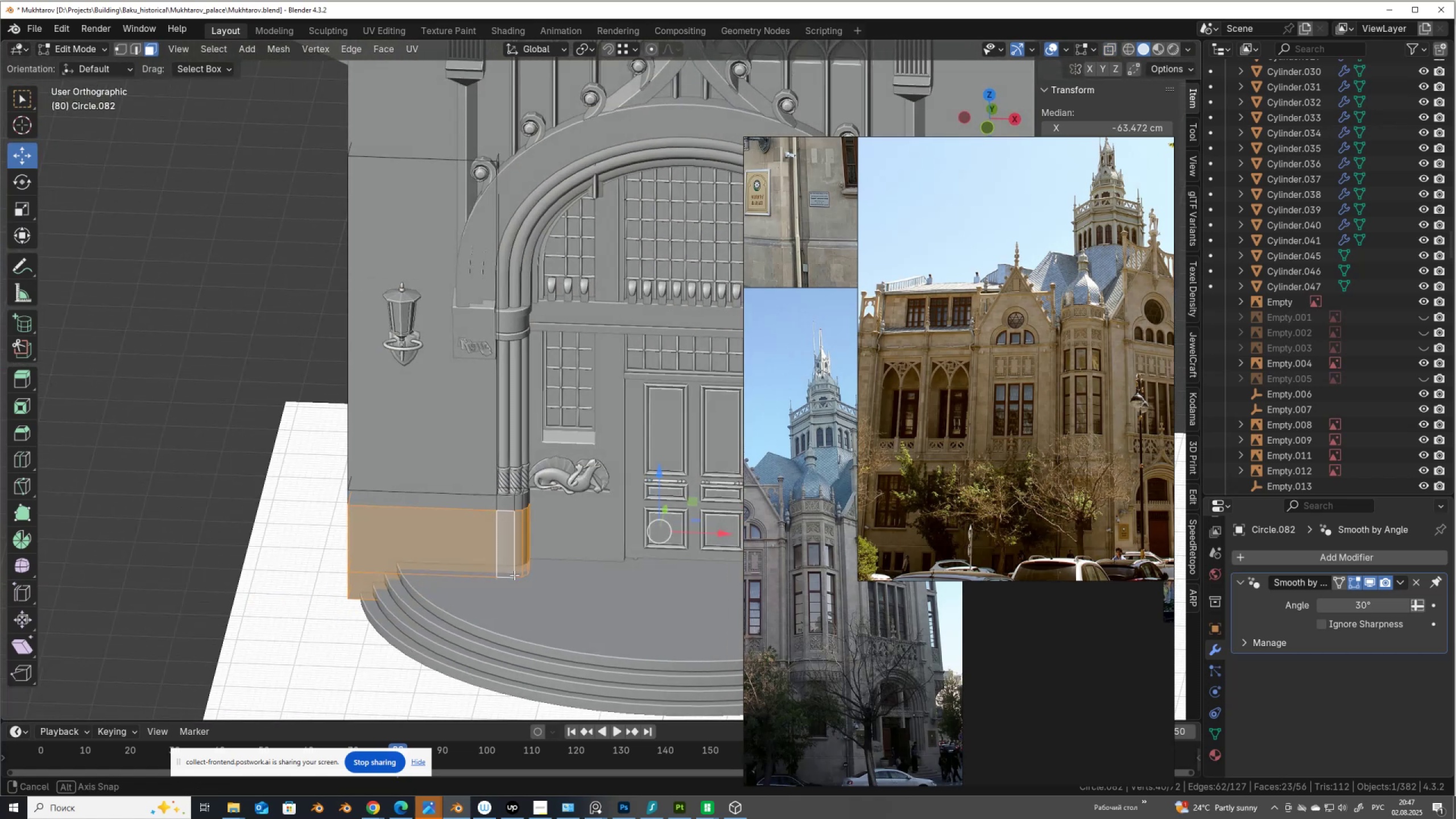 
scroll: coordinate [507, 575], scroll_direction: up, amount: 2.0
 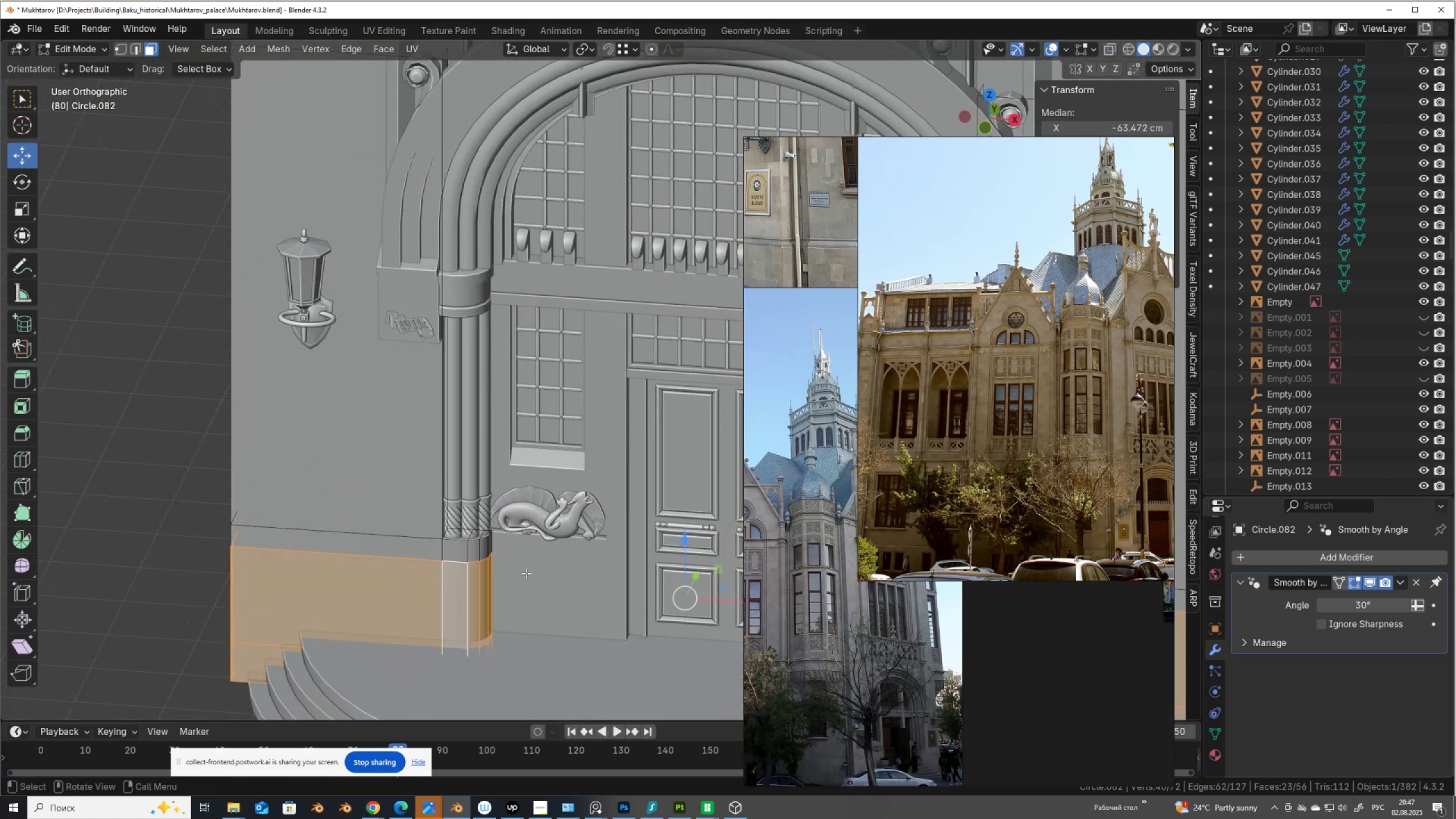 
right_click([526, 573])
 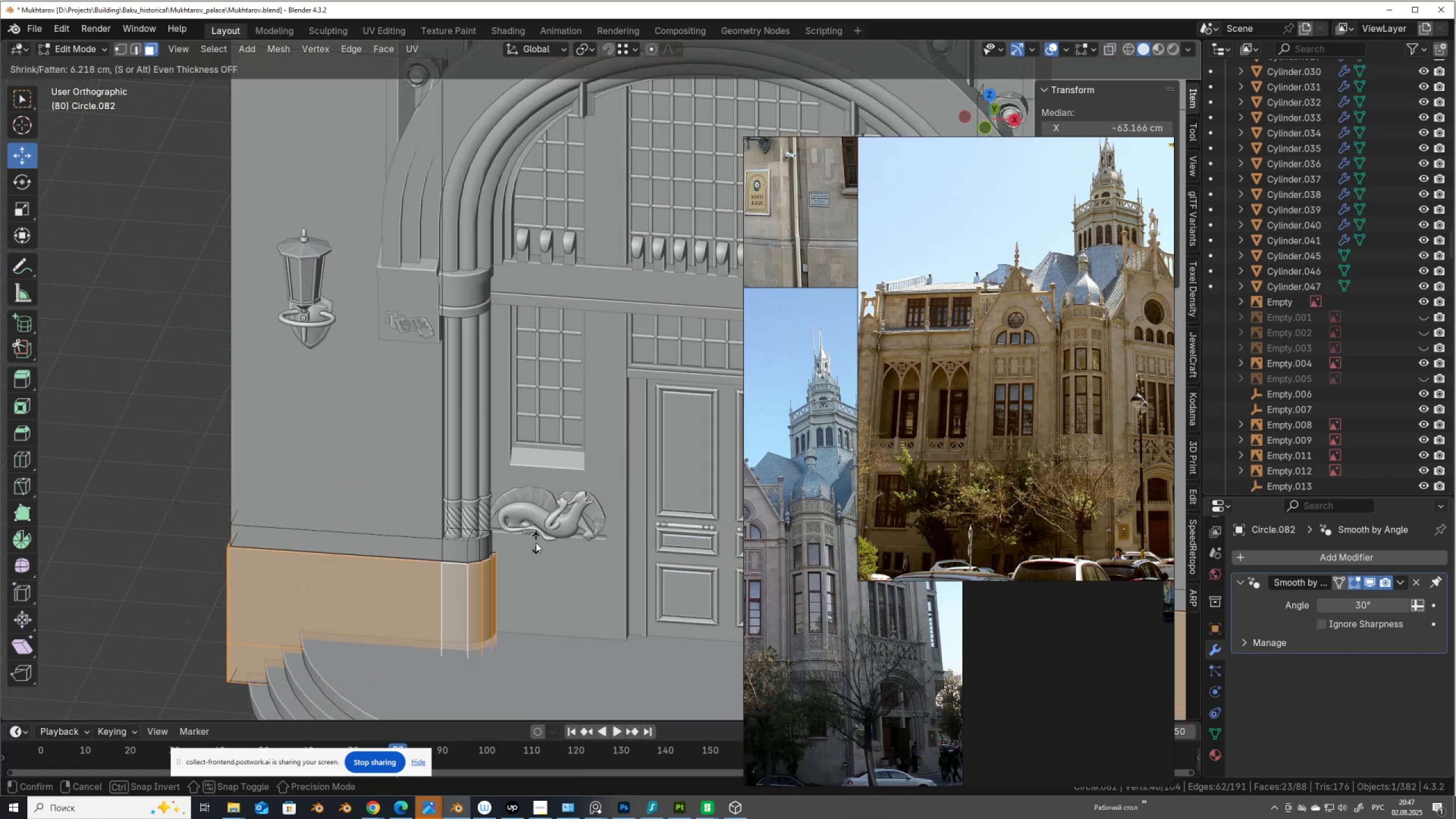 
left_click([536, 543])
 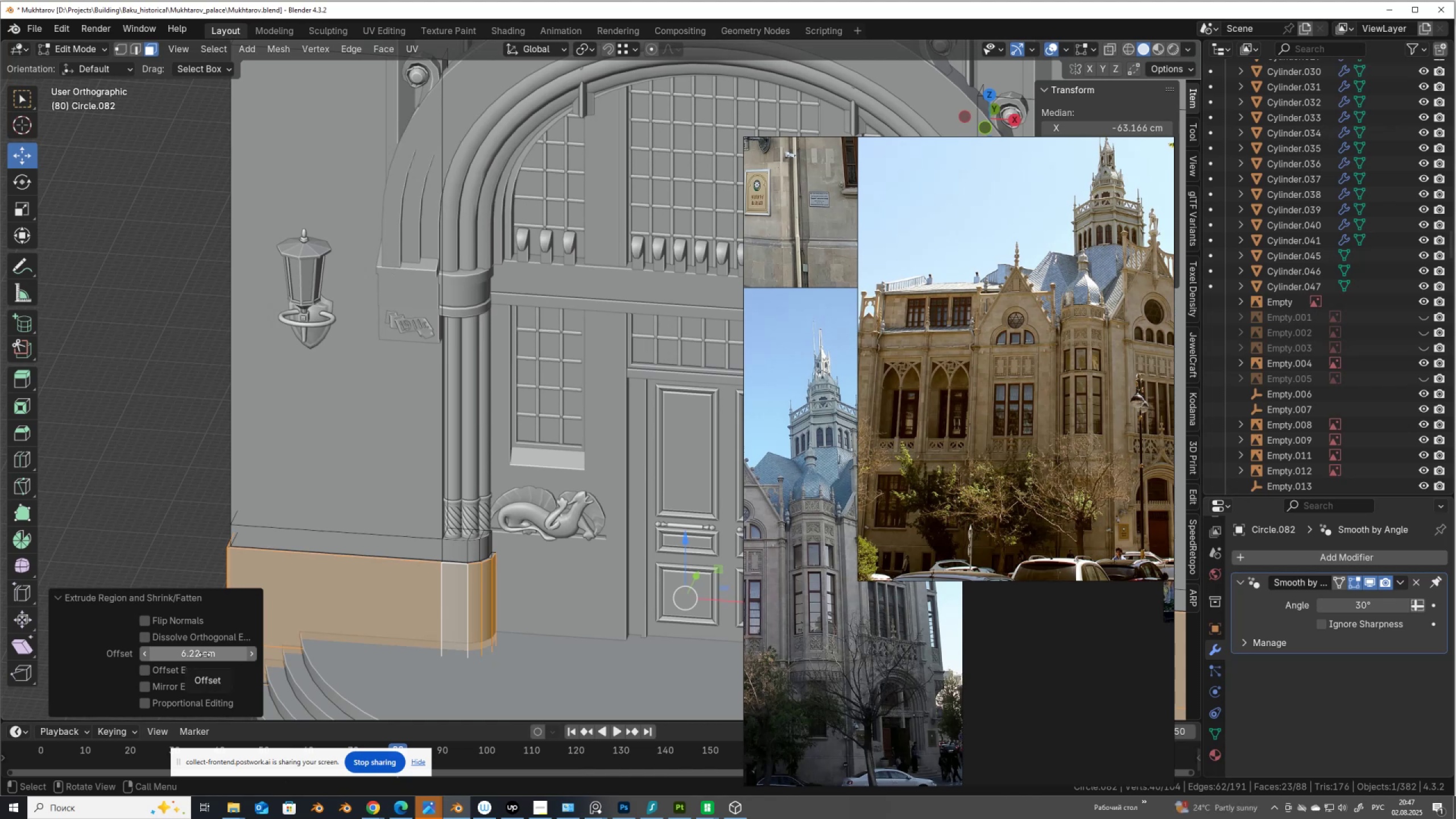 
left_click([204, 655])
 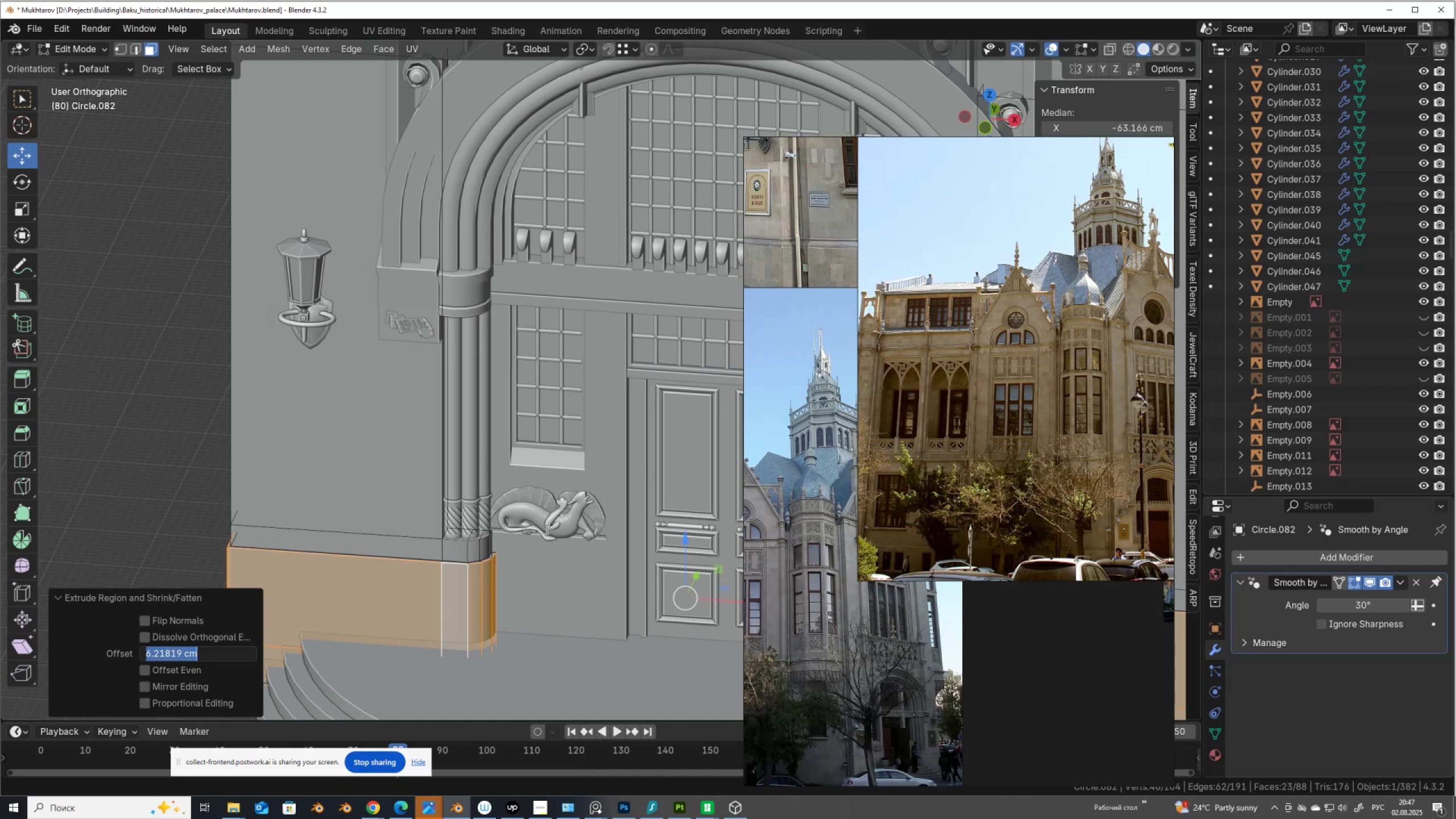 
hold_key(key=ShiftLeft, duration=0.59)
 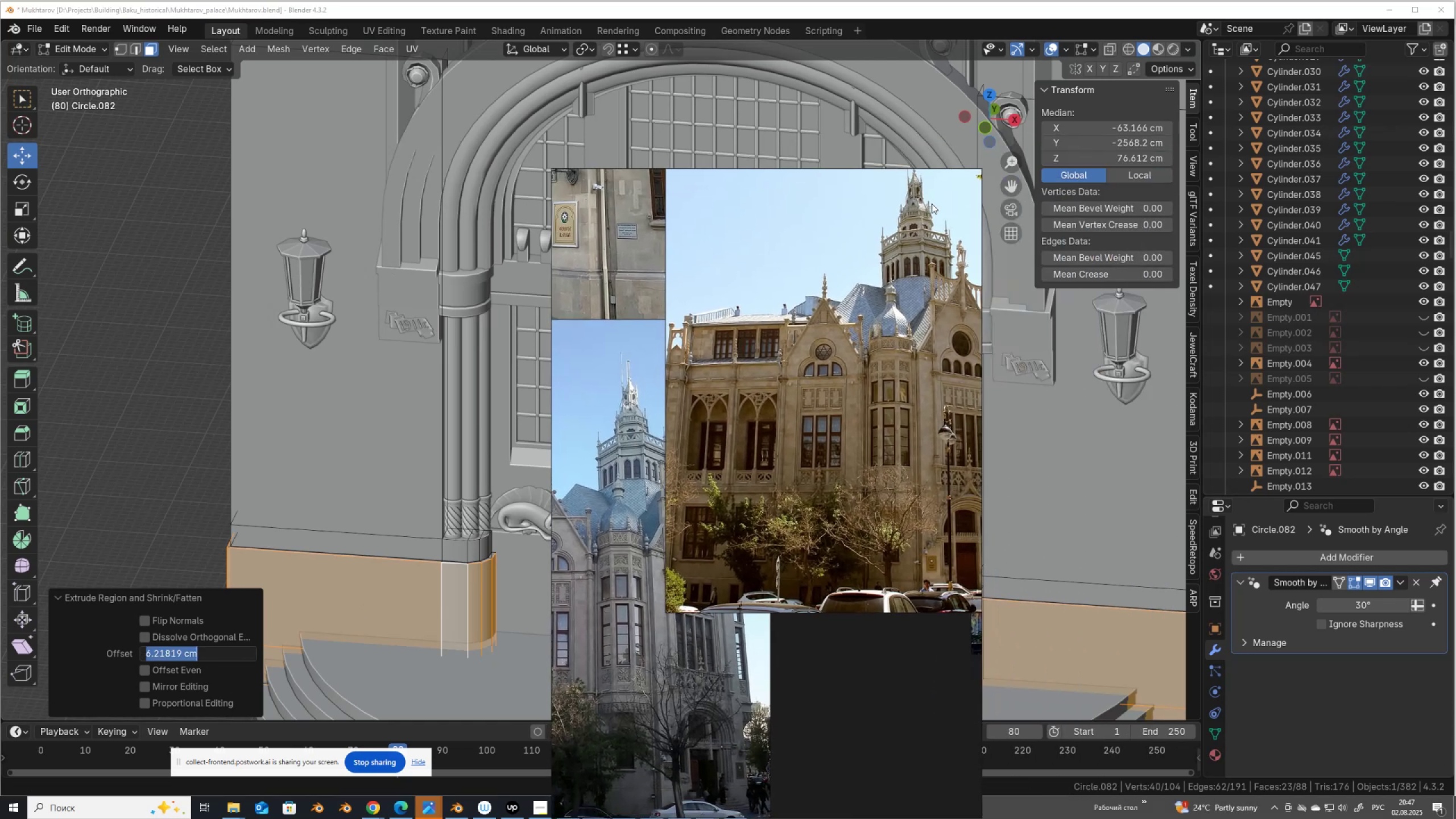 
scroll: coordinate [393, 420], scroll_direction: down, amount: 4.0
 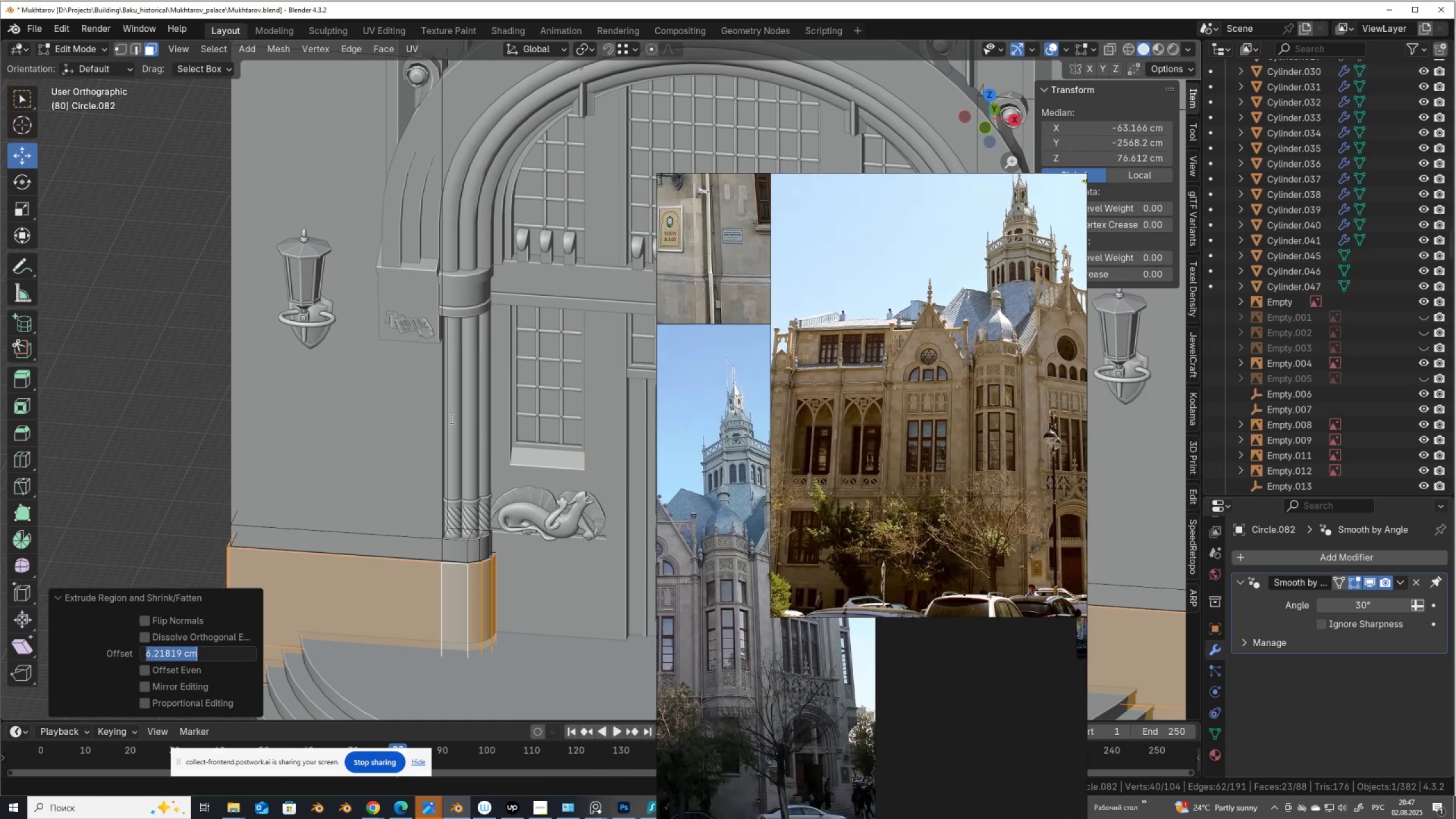 
left_click([450, 419])
 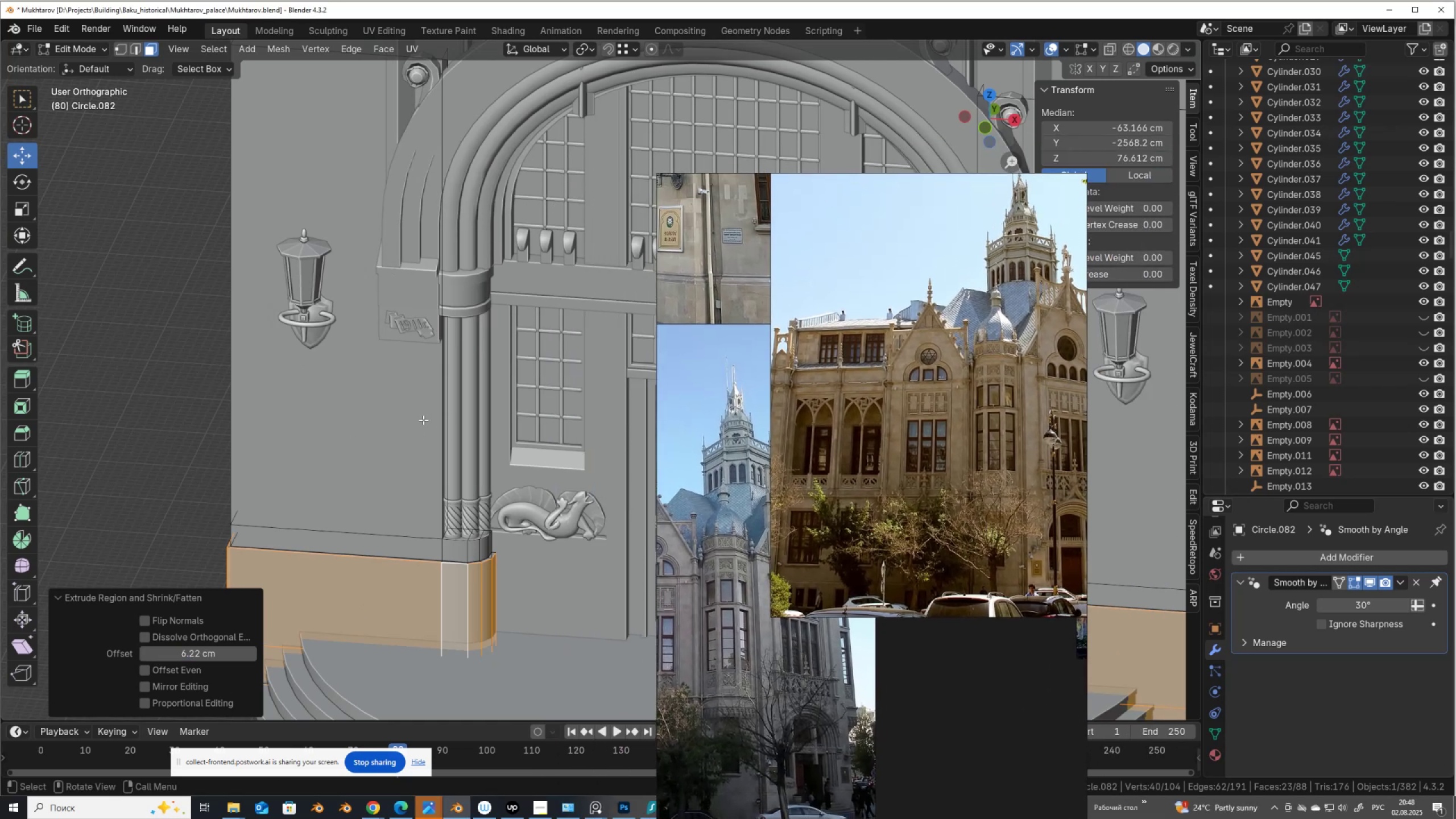 
scroll: coordinate [413, 411], scroll_direction: down, amount: 1.0
 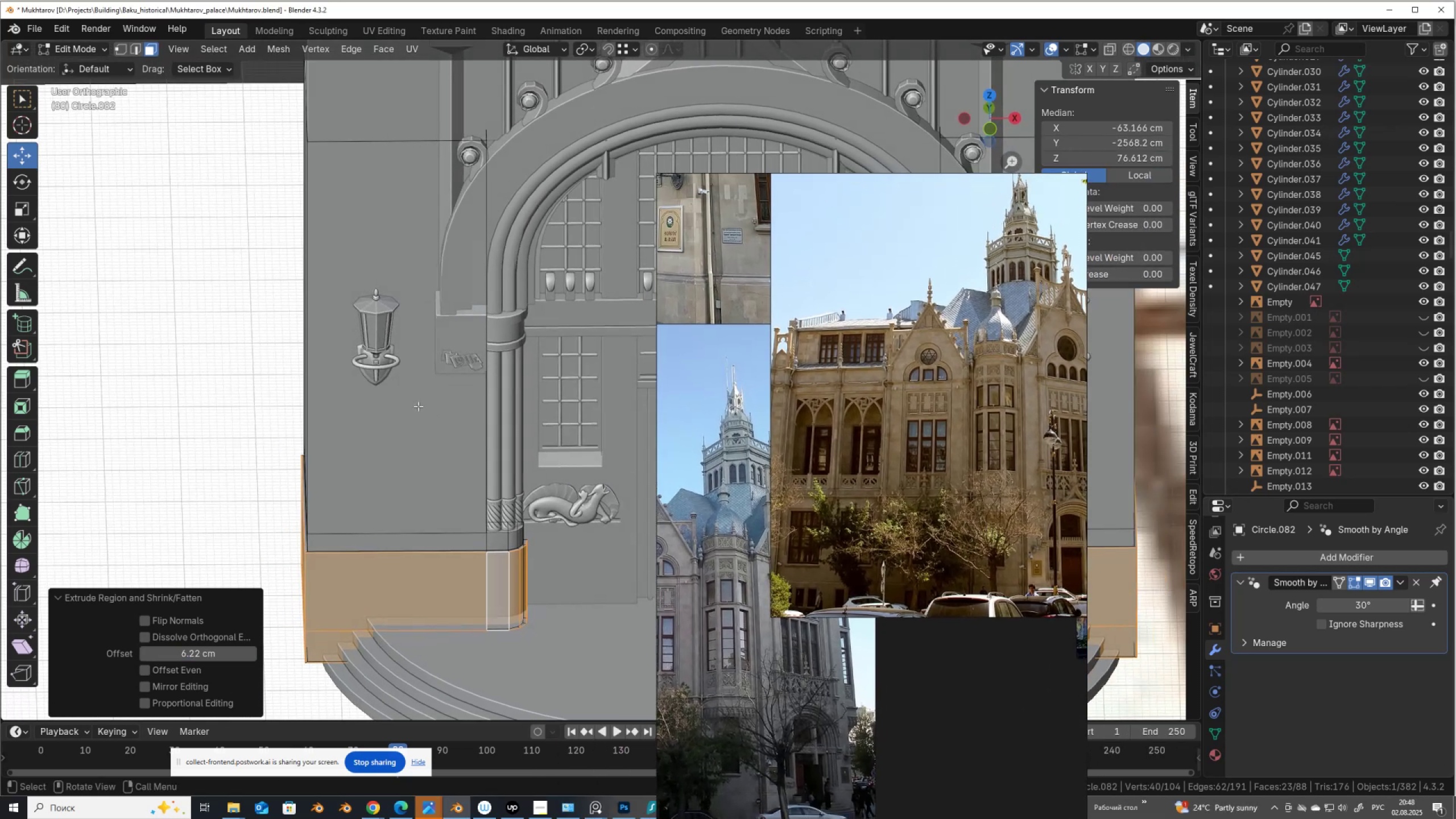 
key(Tab)
 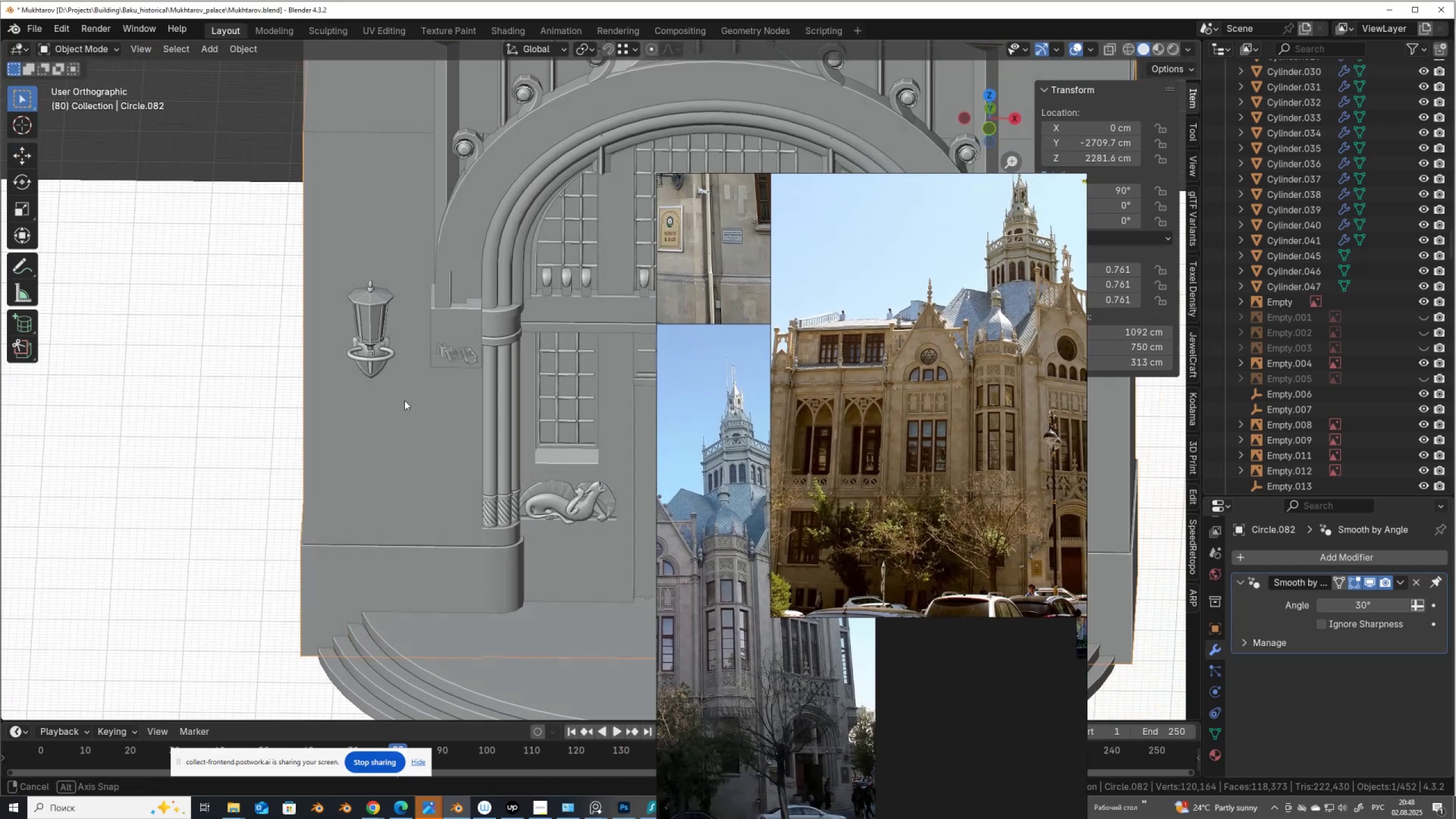 
key(Control+Z)
 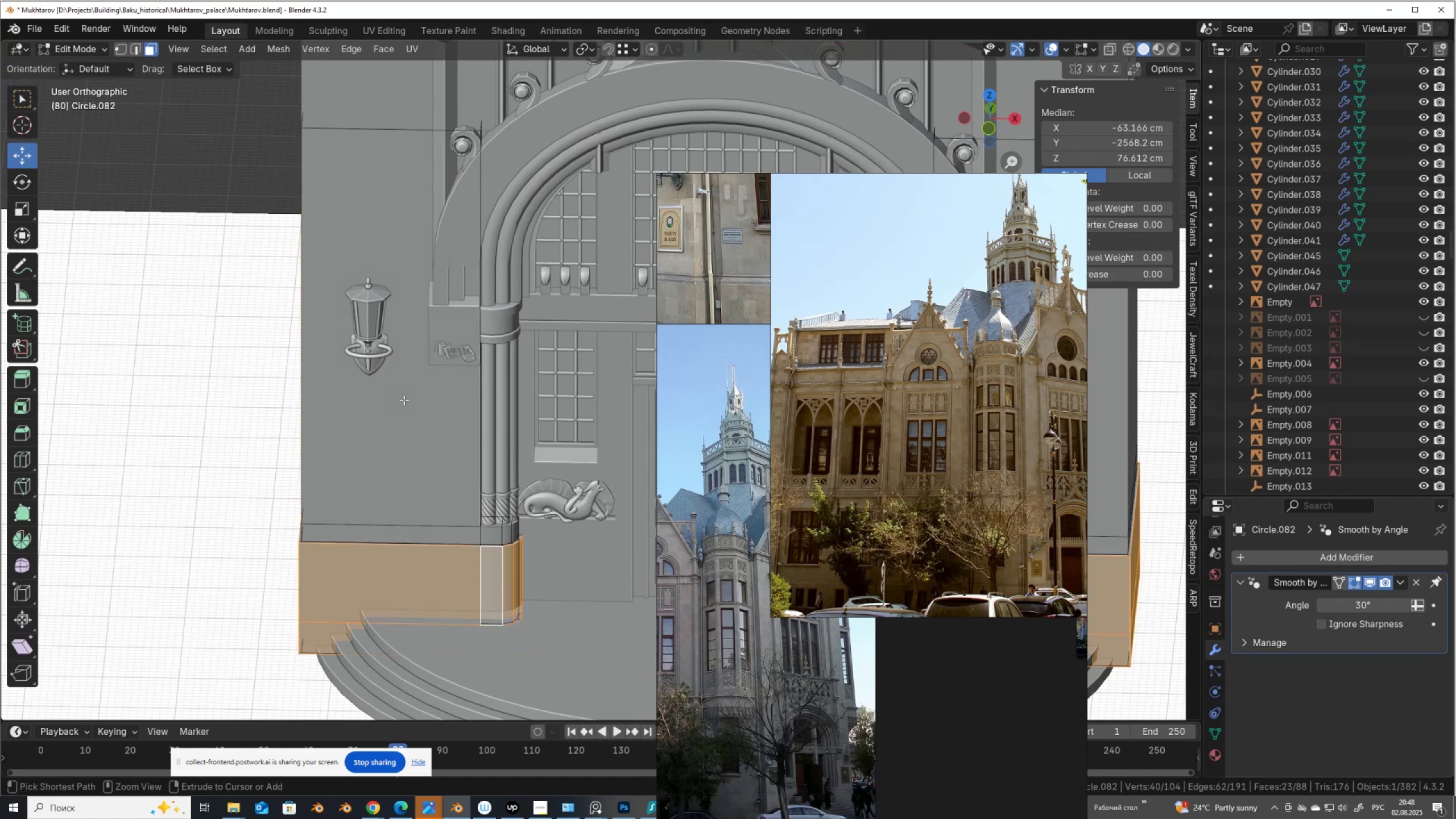 
key(Control+Z)
 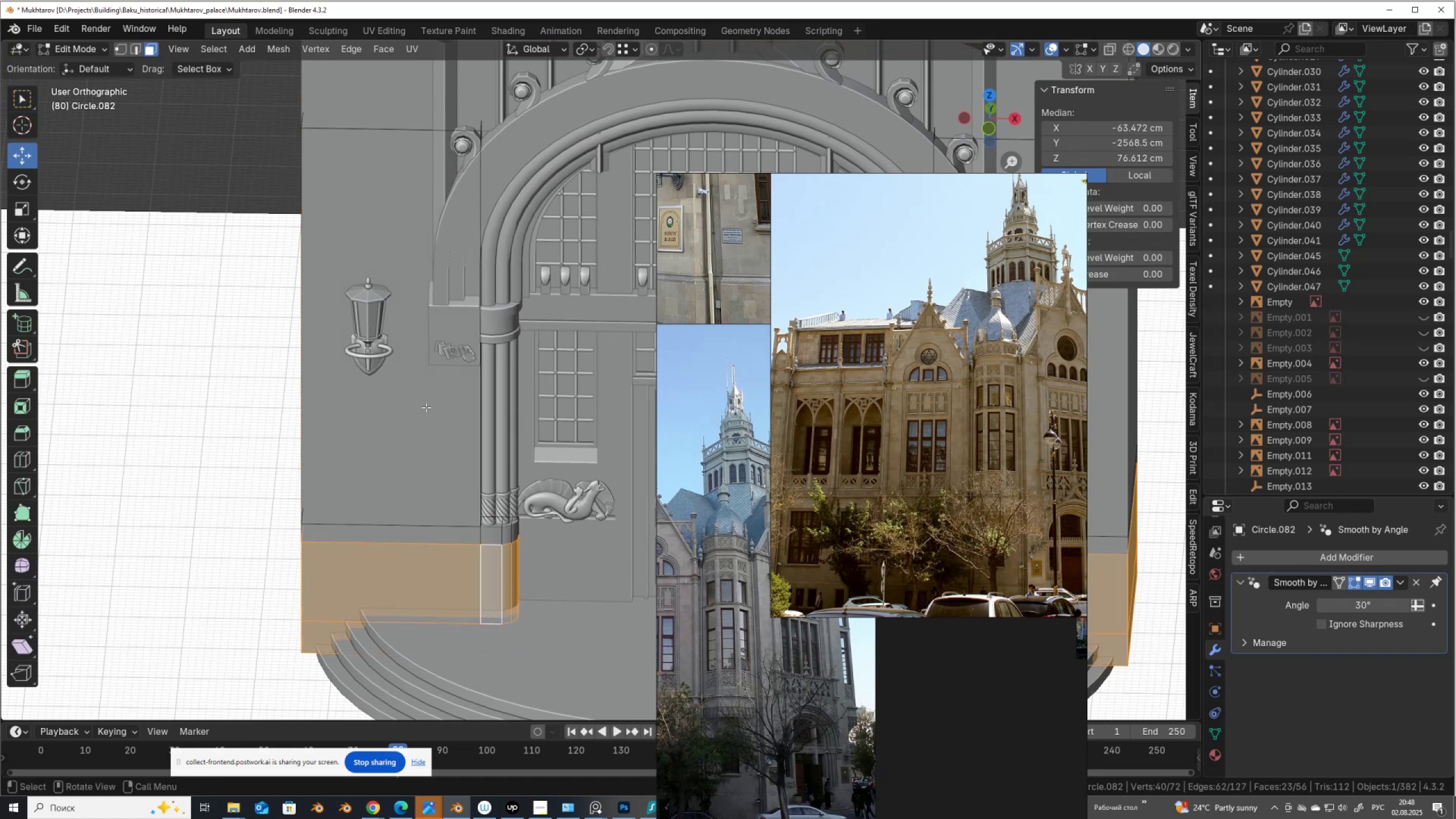 
key(Tab)
 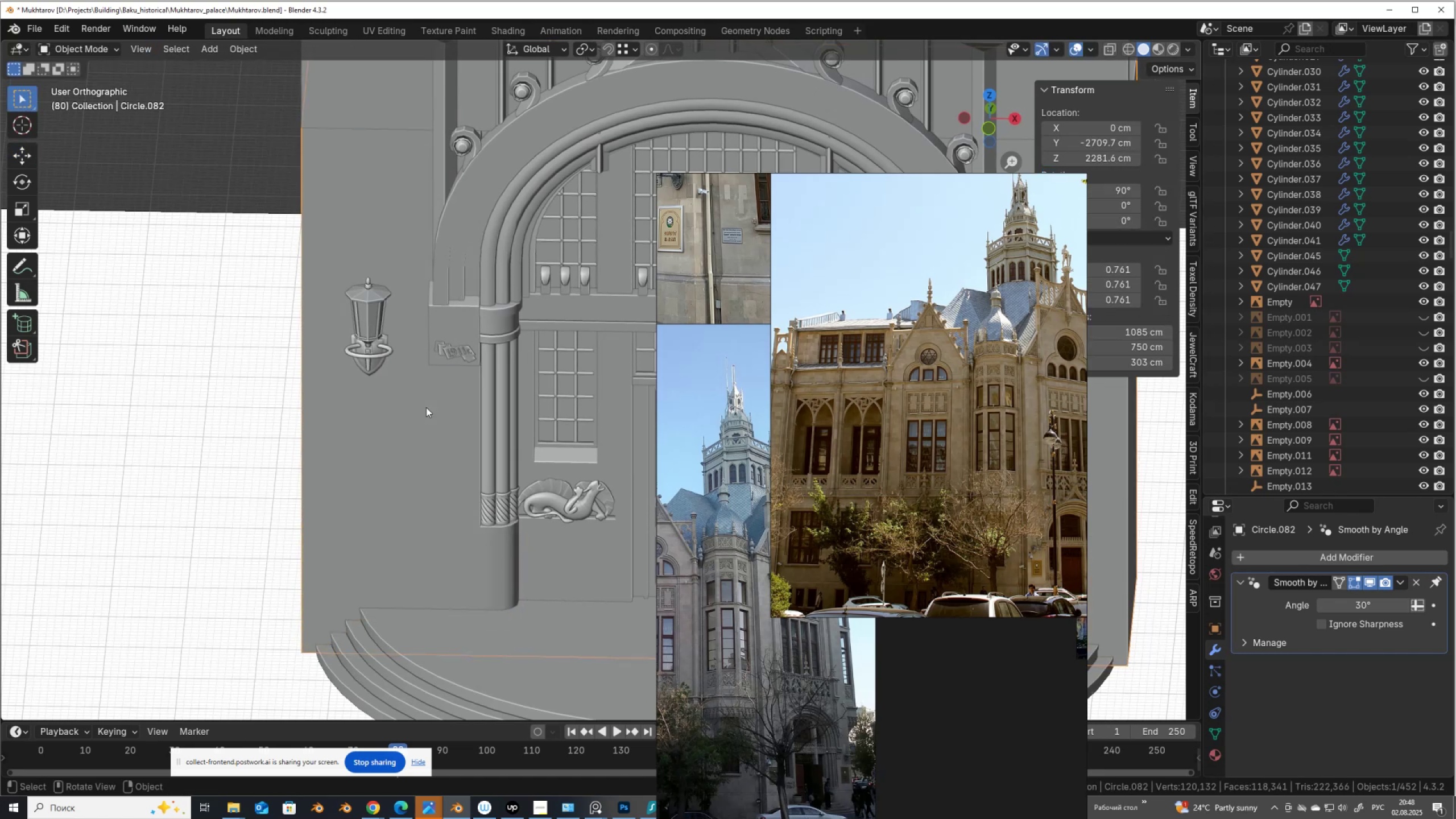 
key(Control+A)
 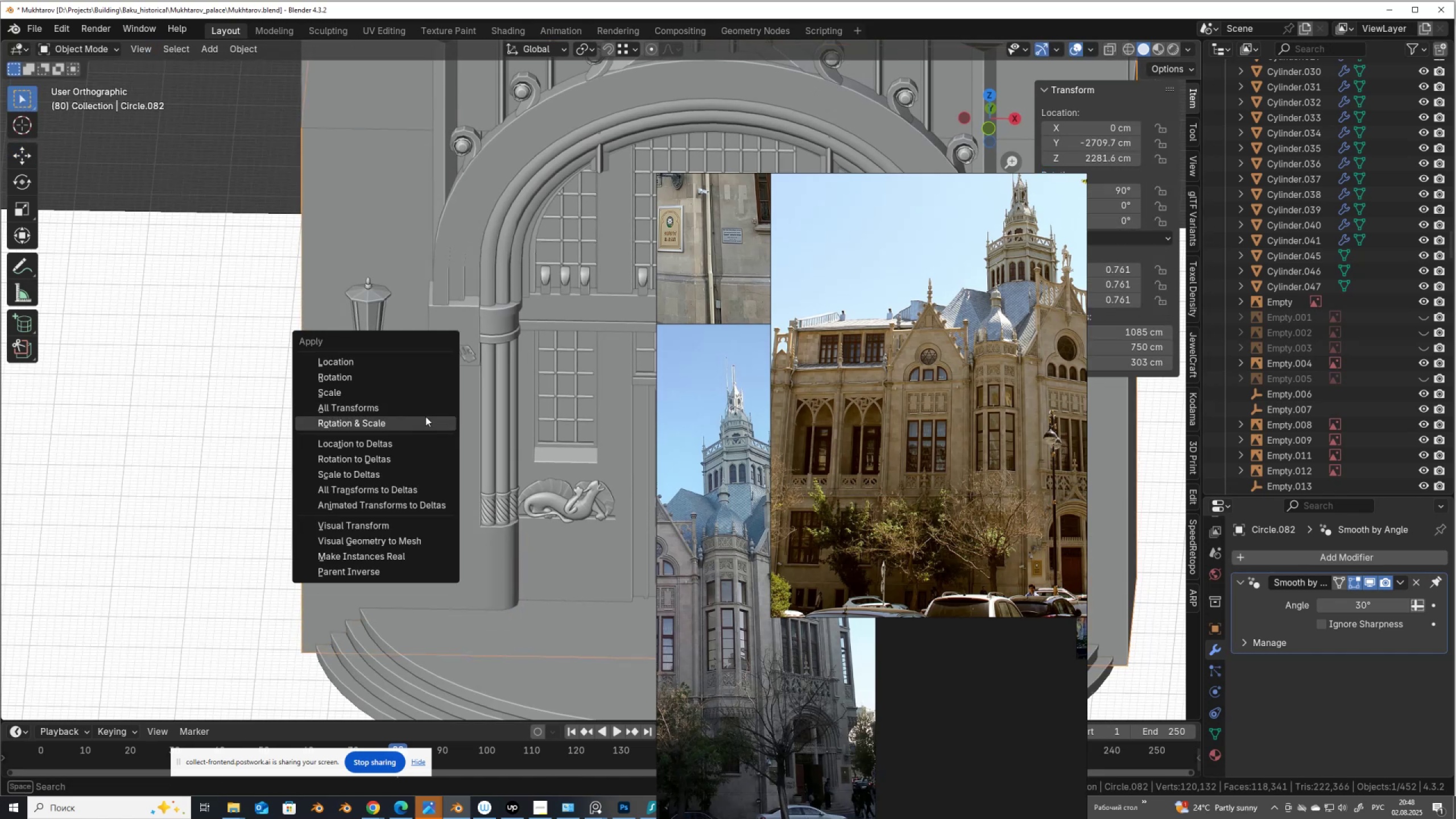 
left_click([424, 420])
 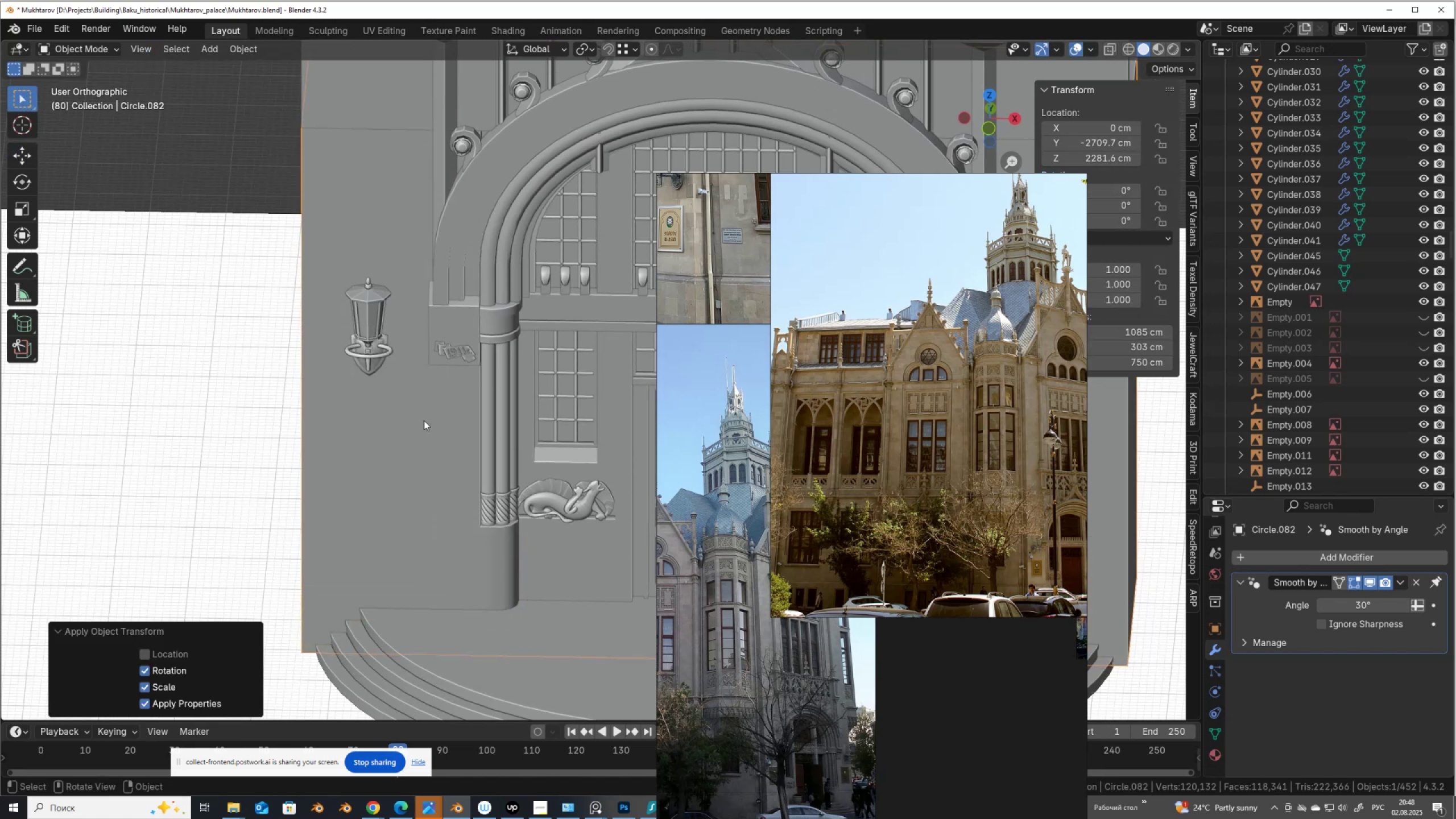 
key(Tab)
 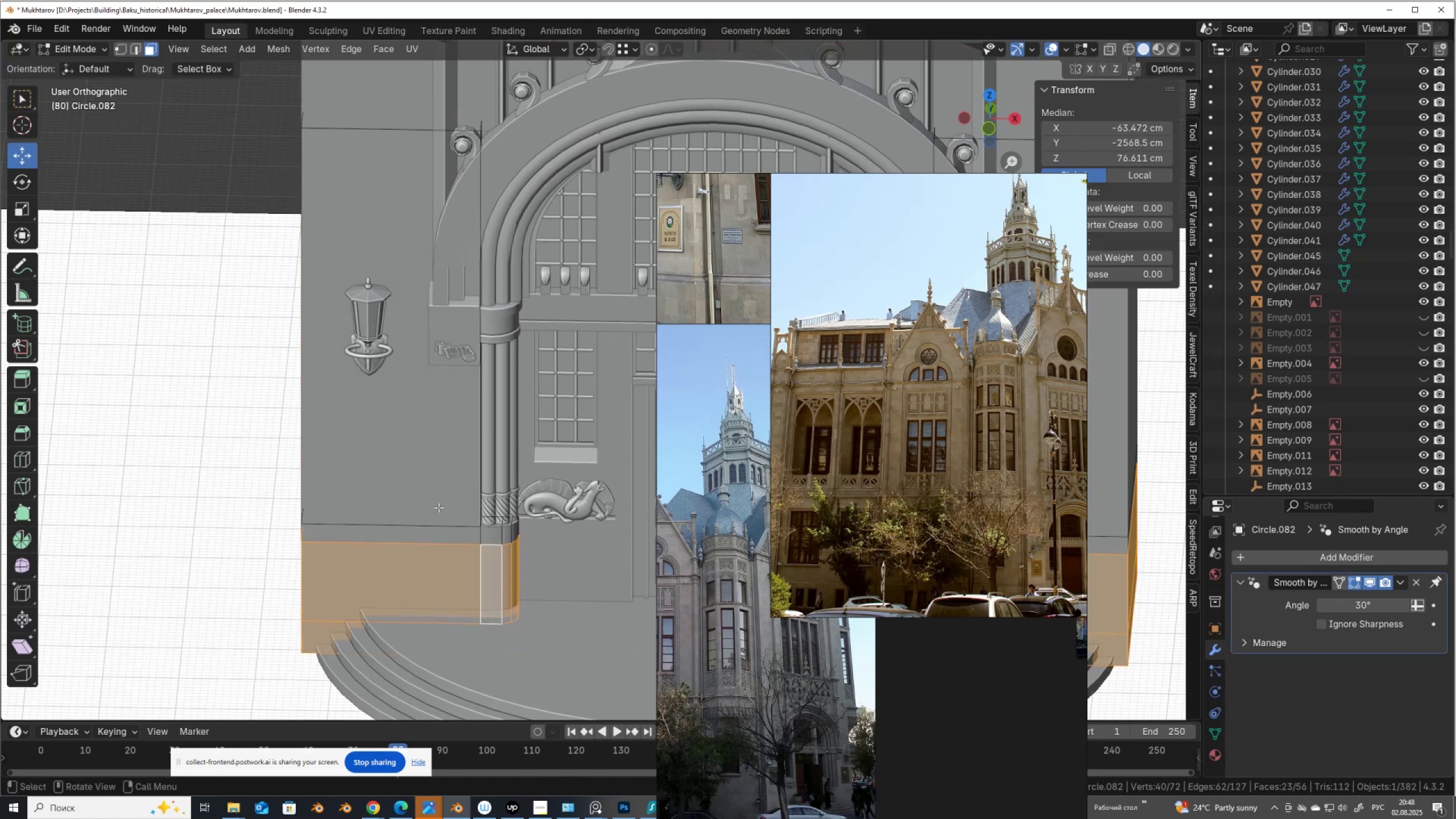 
hold_key(key=ShiftLeft, duration=0.42)
 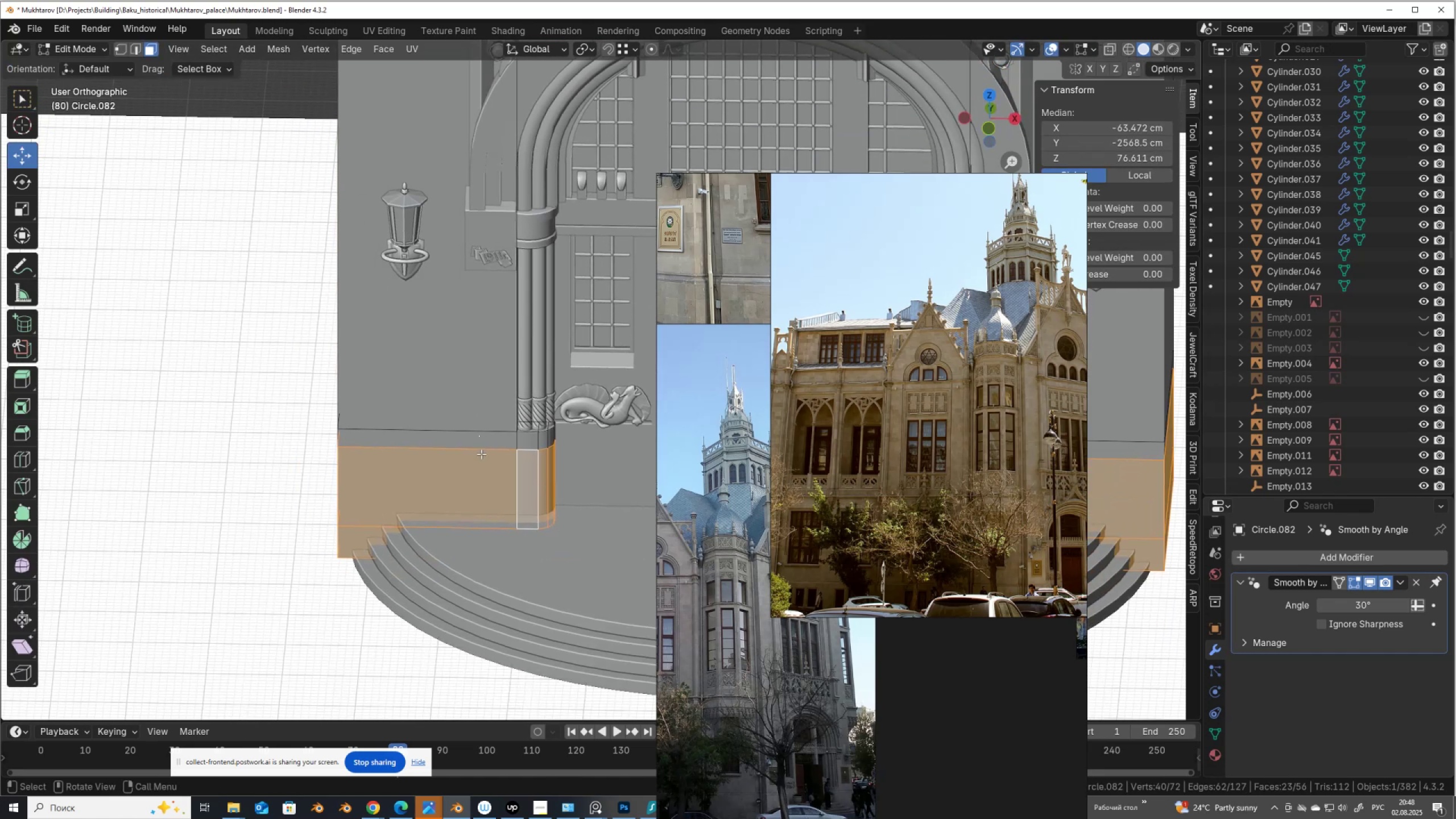 
scroll: coordinate [483, 410], scroll_direction: down, amount: 8.0
 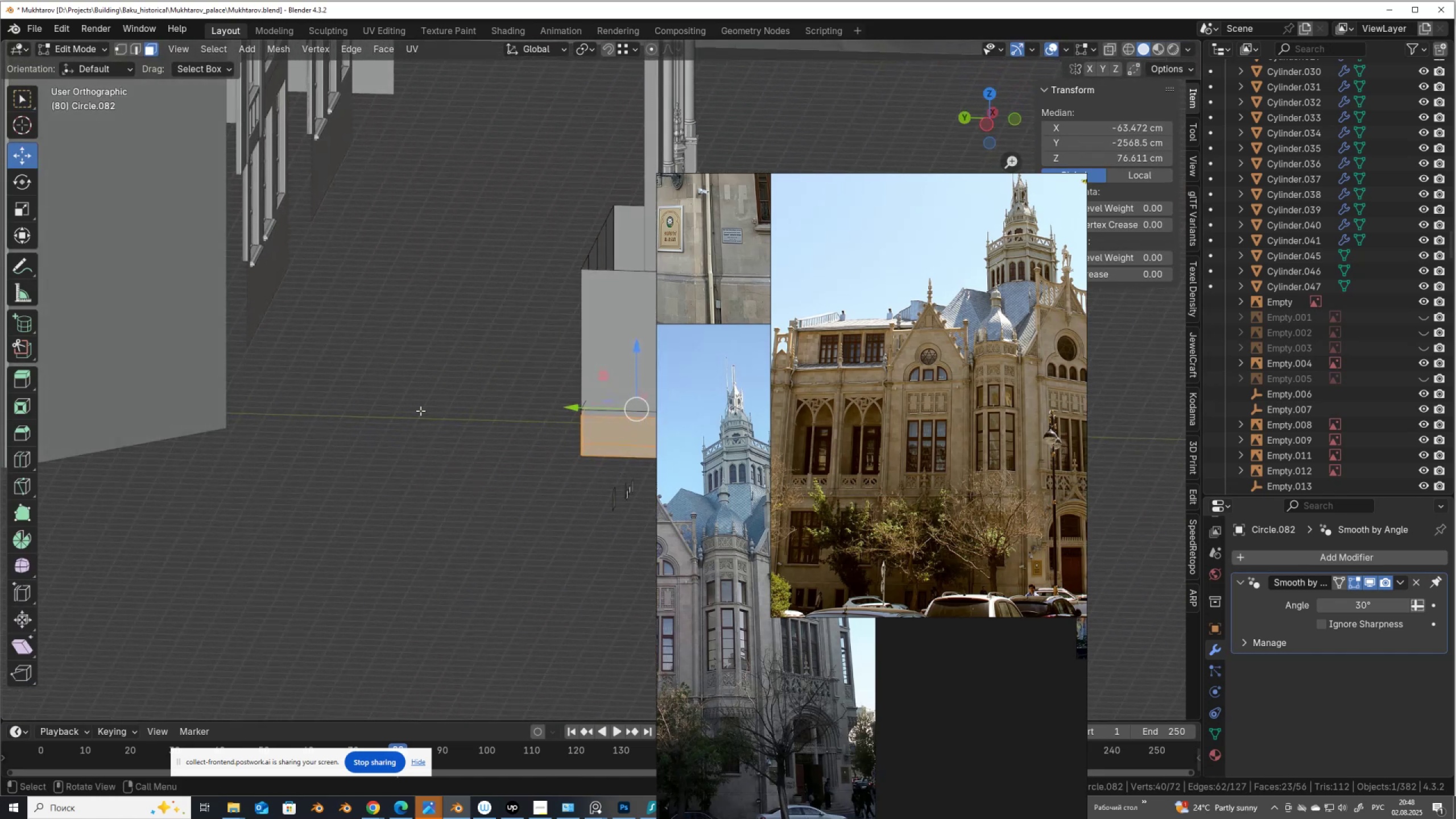 
hold_key(key=ShiftLeft, duration=0.79)
 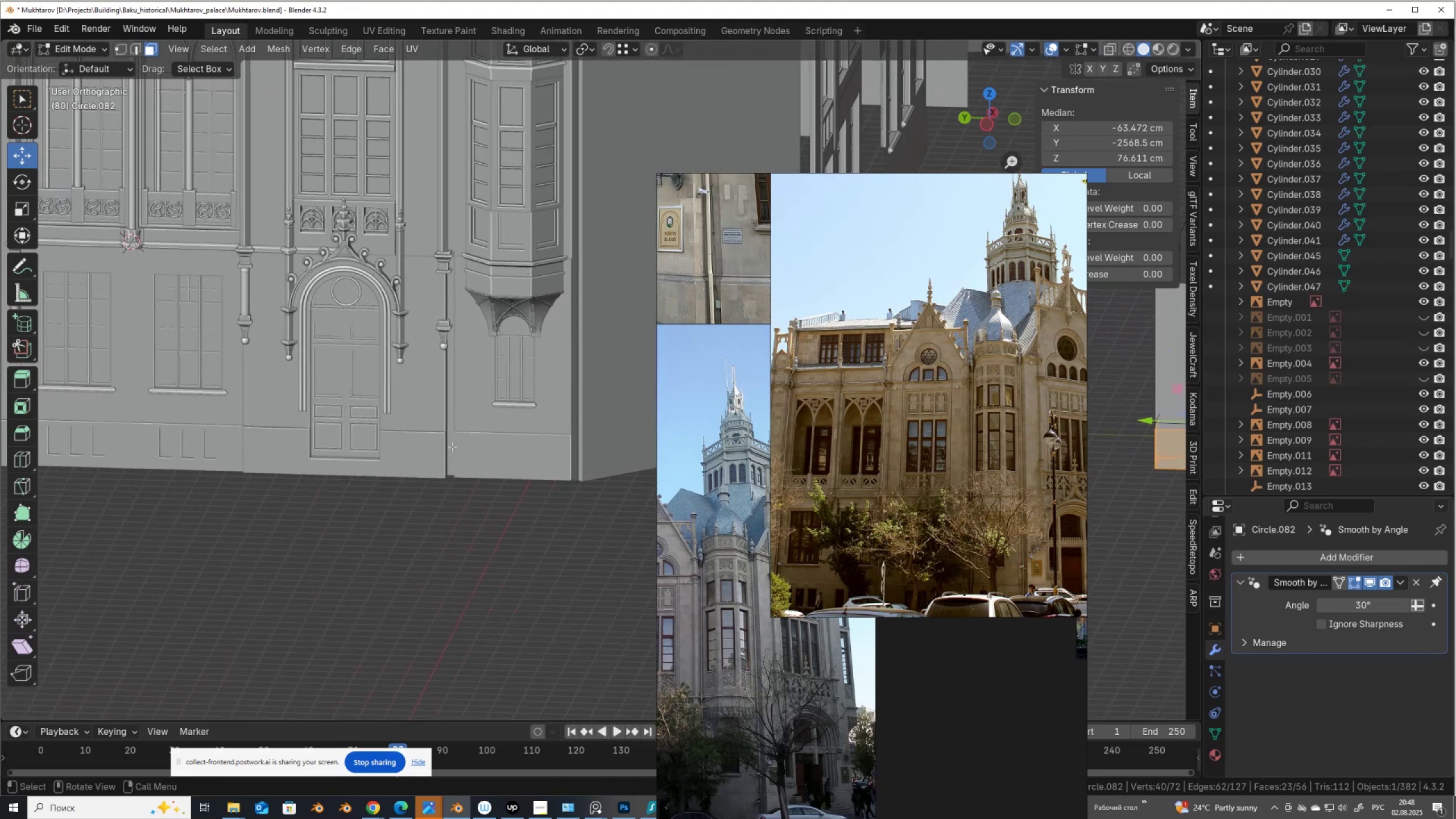 
scroll: coordinate [514, 504], scroll_direction: up, amount: 8.0
 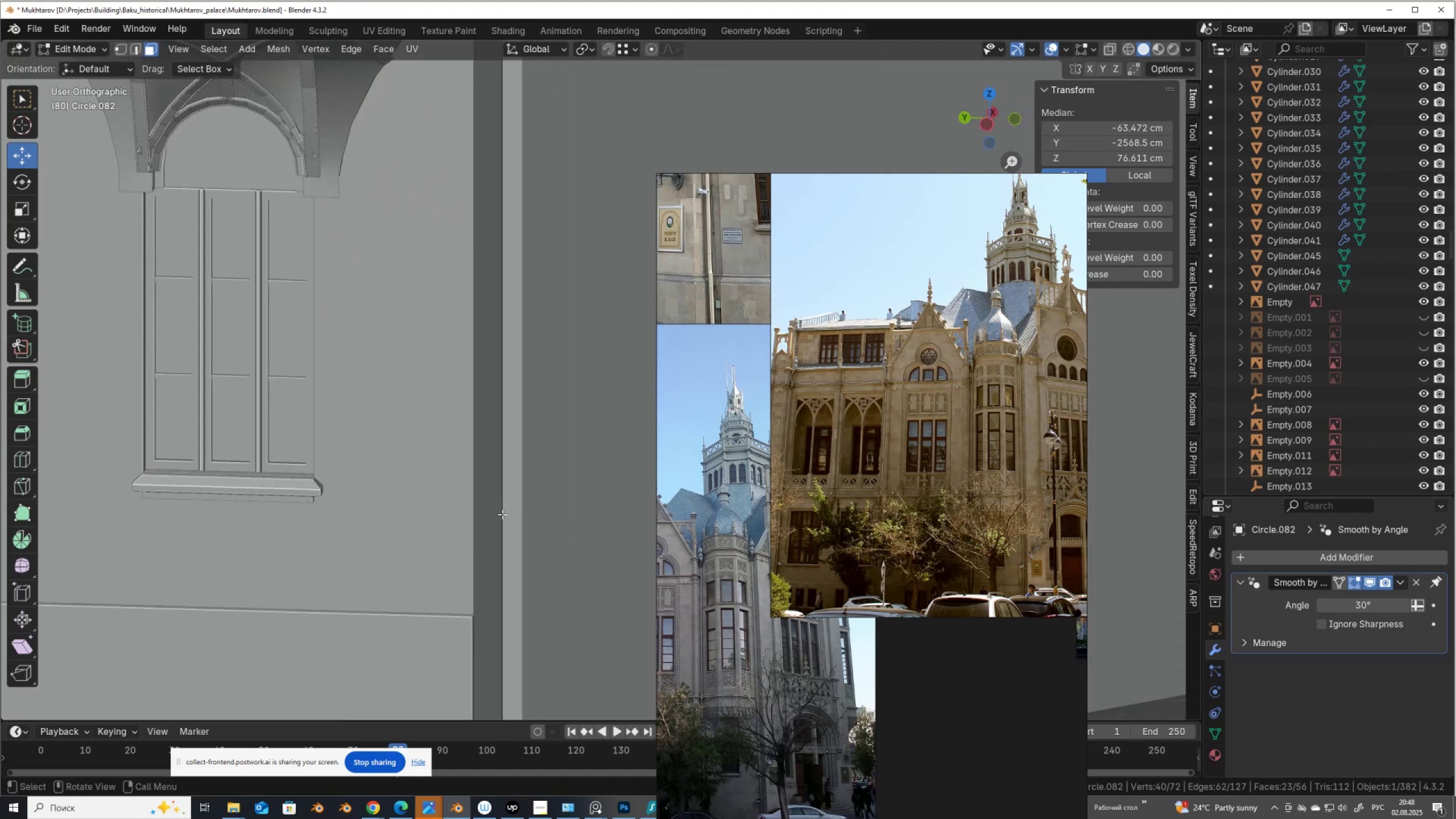 
hold_key(key=ShiftLeft, duration=0.52)
 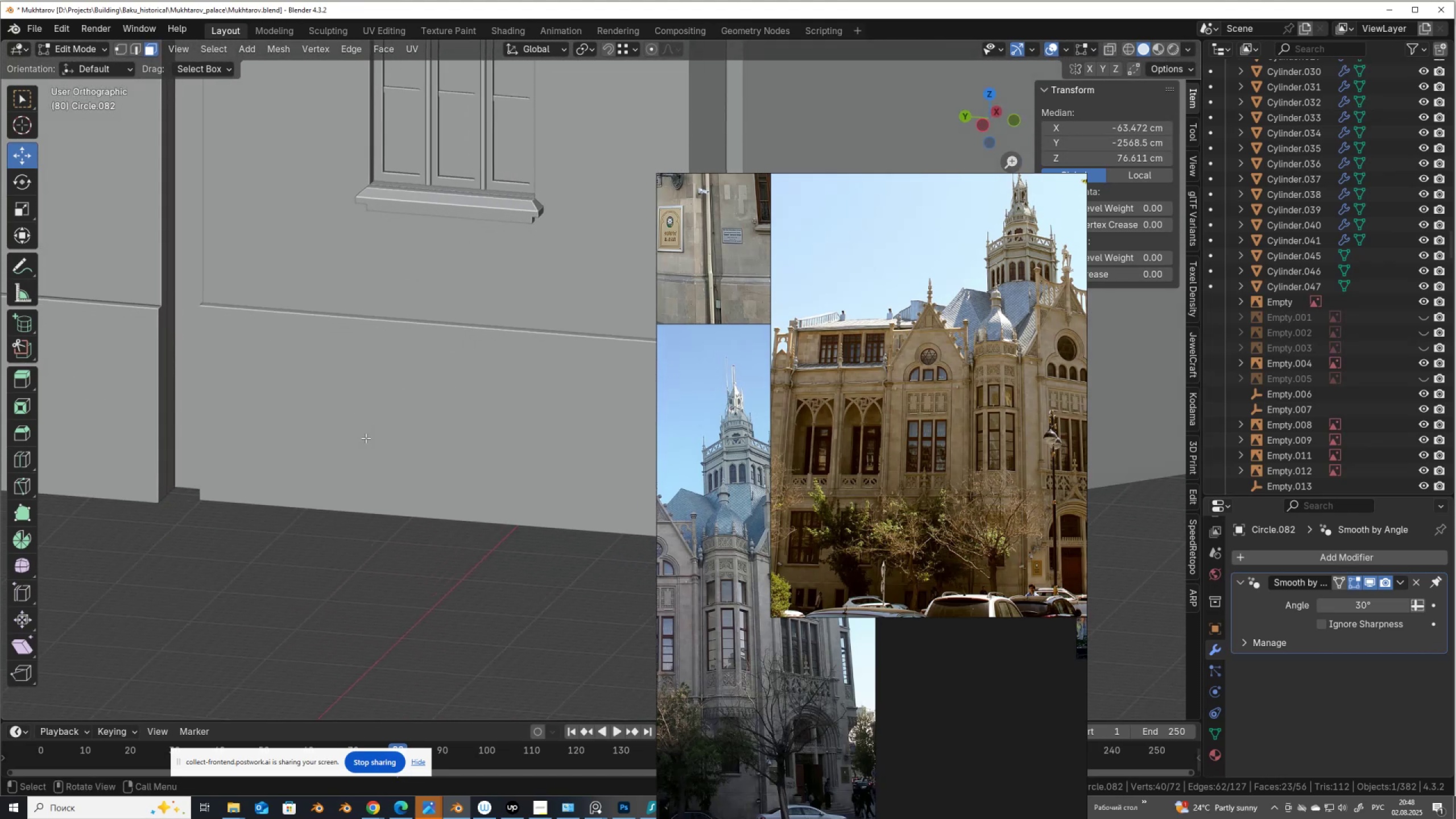 
scroll: coordinate [307, 380], scroll_direction: down, amount: 9.0
 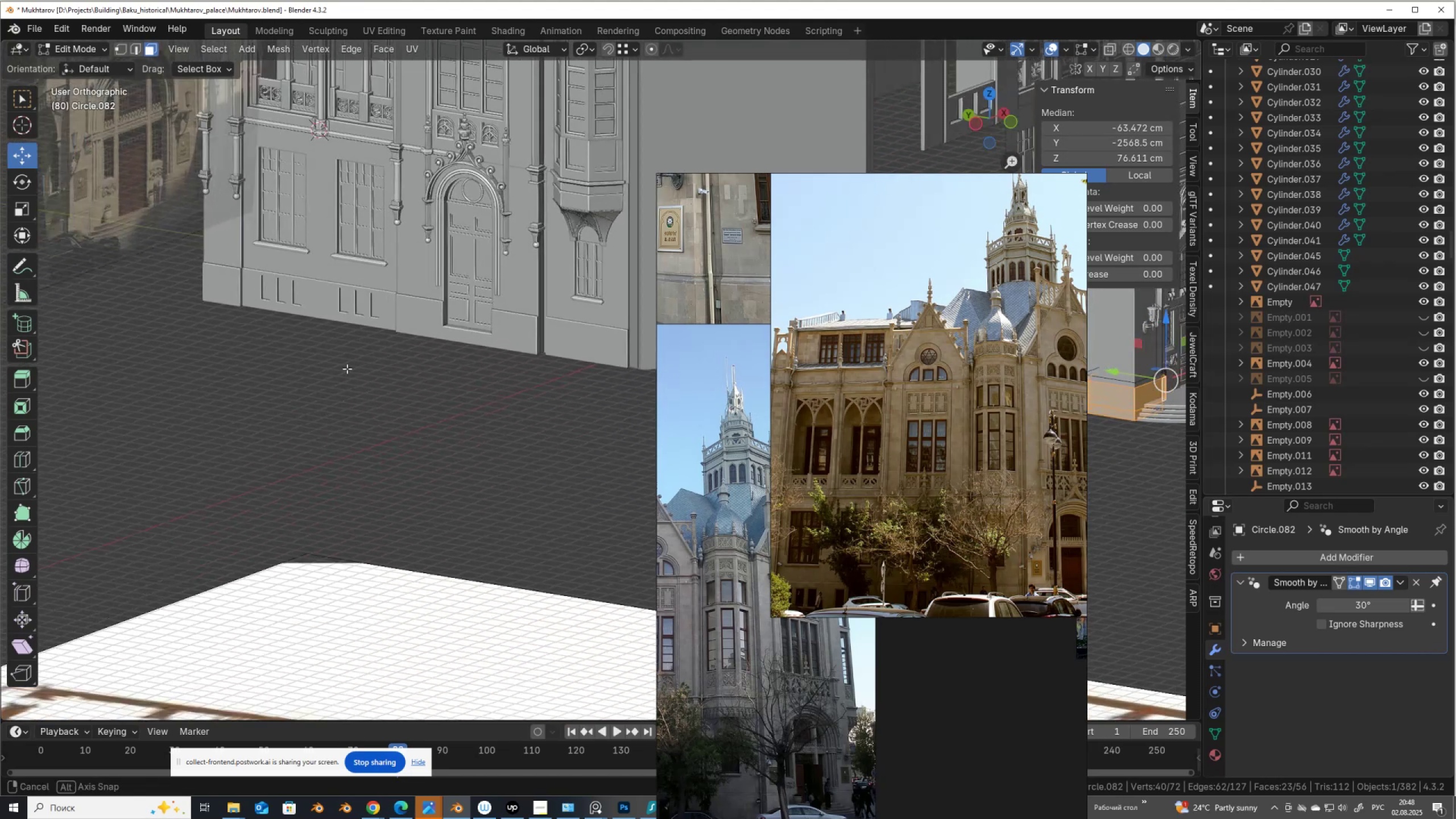 
hold_key(key=ShiftLeft, duration=0.98)
 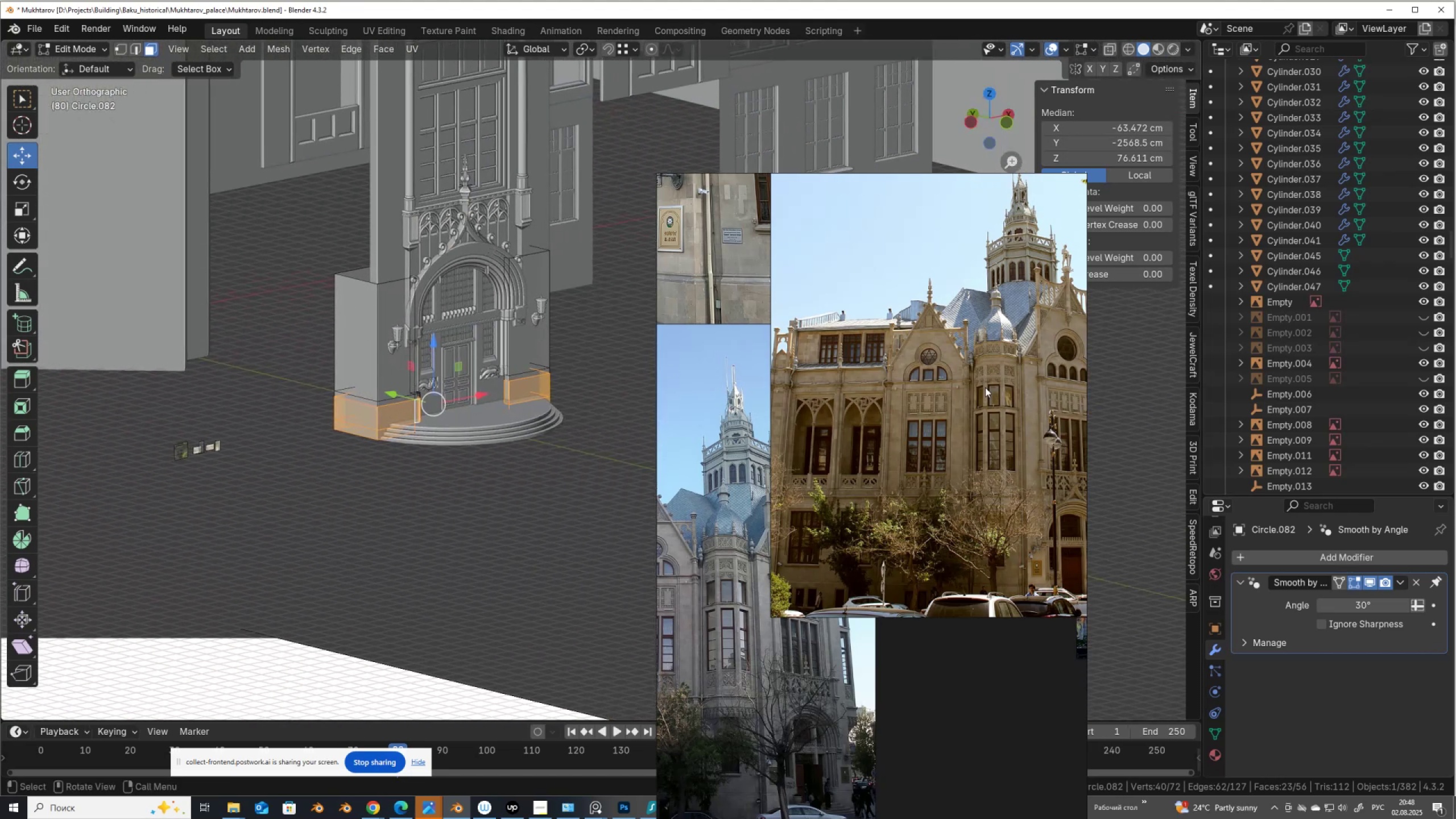 
scroll: coordinate [205, 473], scroll_direction: up, amount: 4.0
 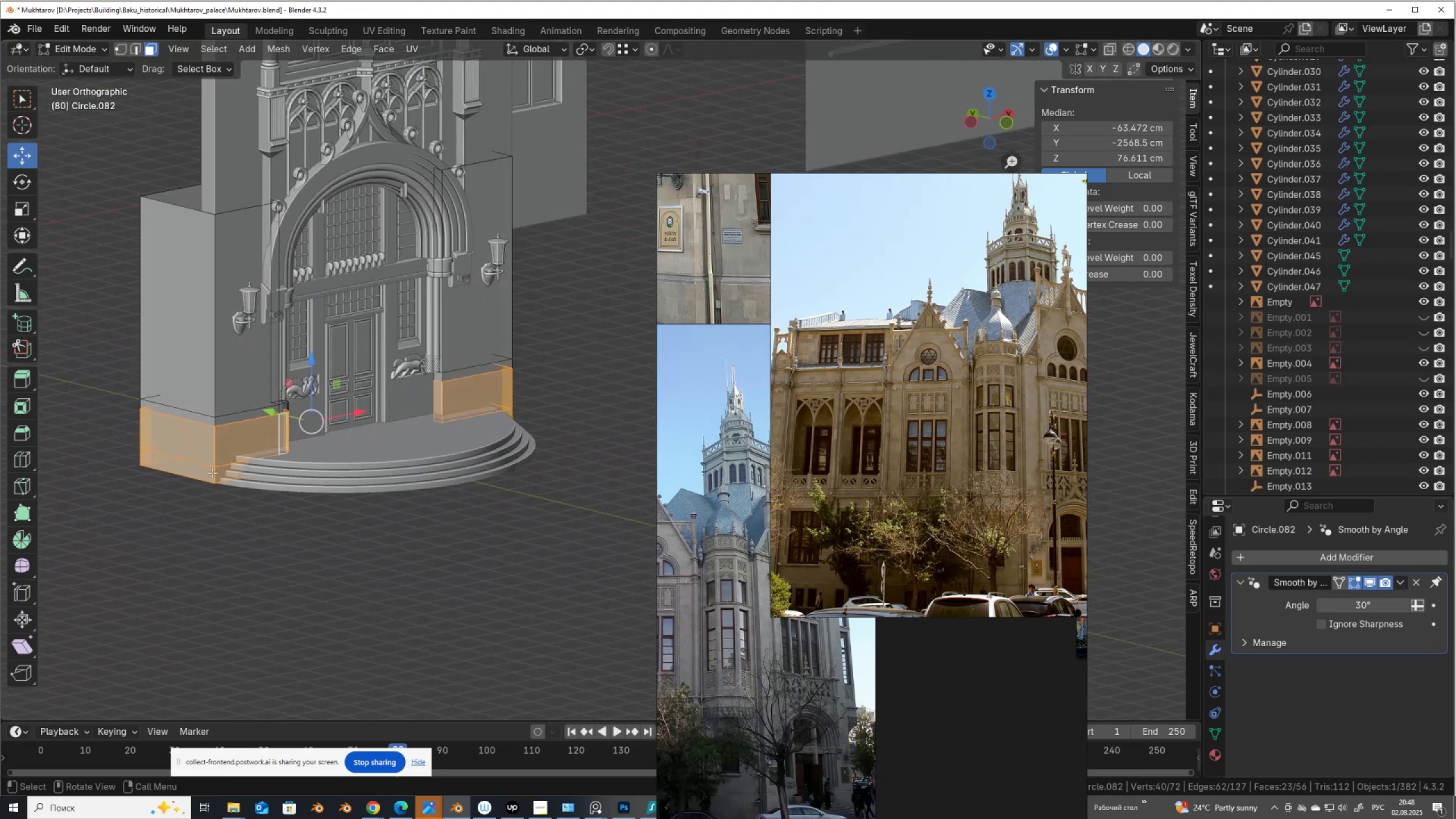 
hold_key(key=ShiftLeft, duration=0.55)
 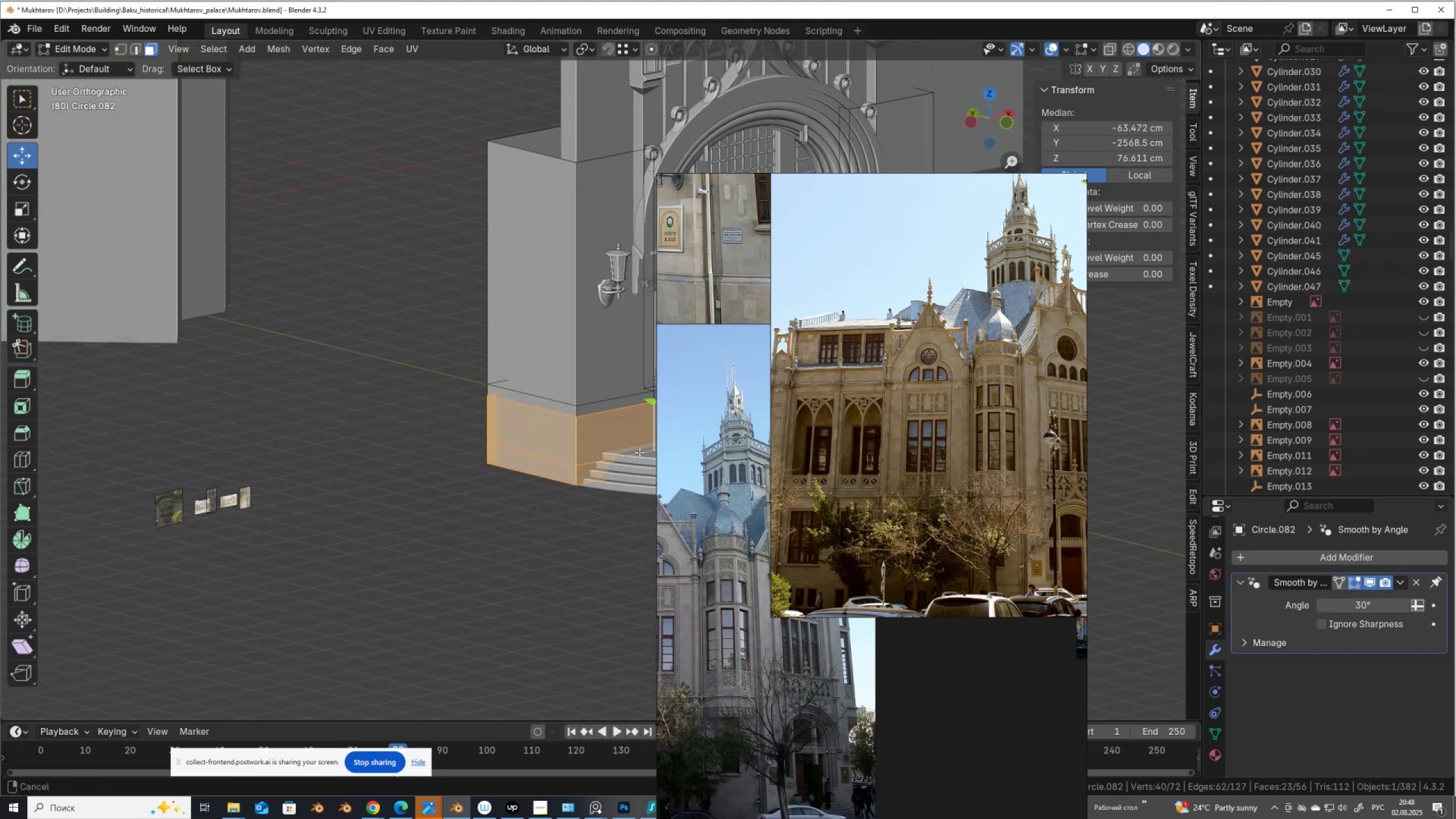 
scroll: coordinate [559, 482], scroll_direction: up, amount: 5.0
 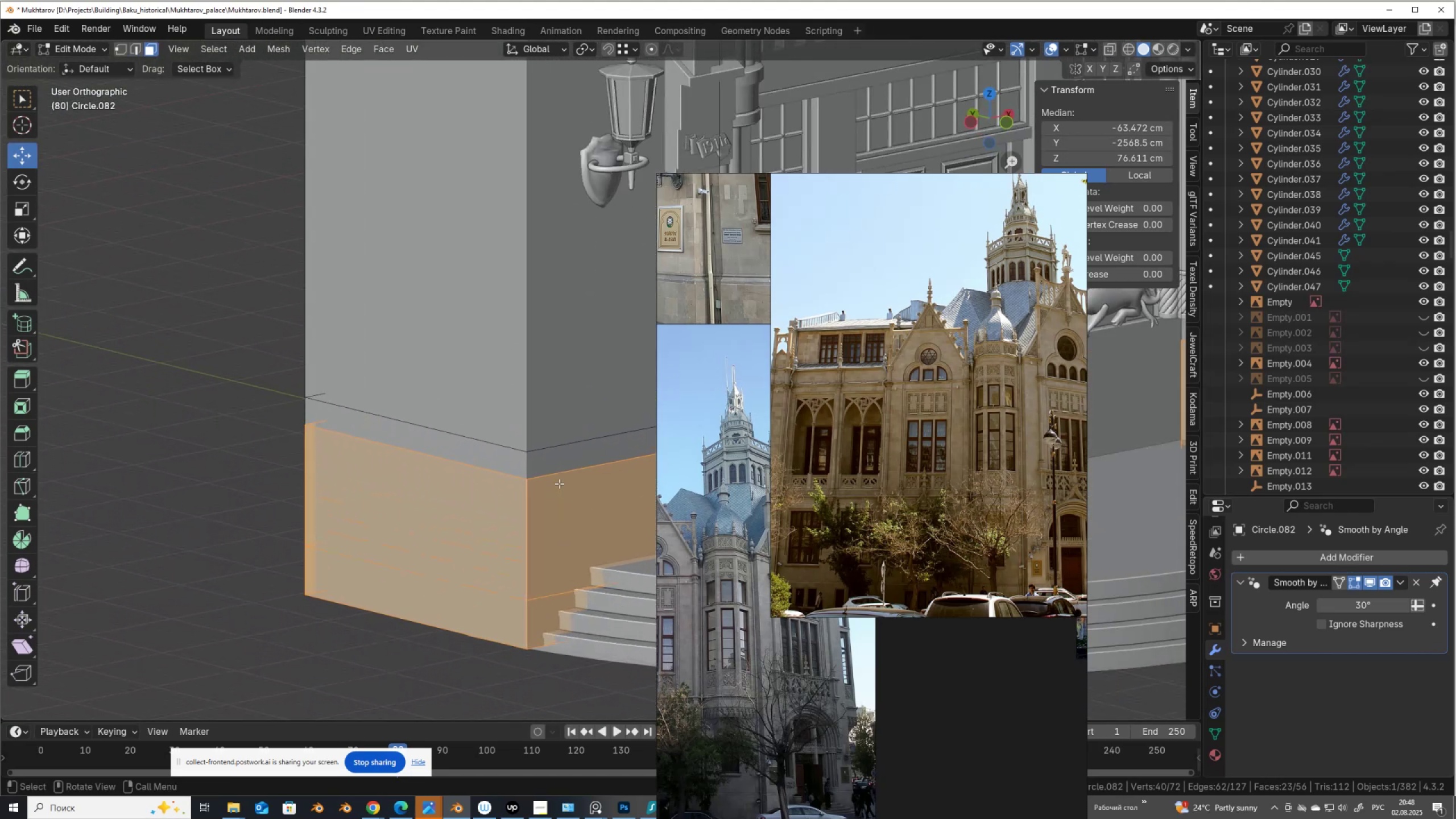 
hold_key(key=ShiftLeft, duration=0.38)
 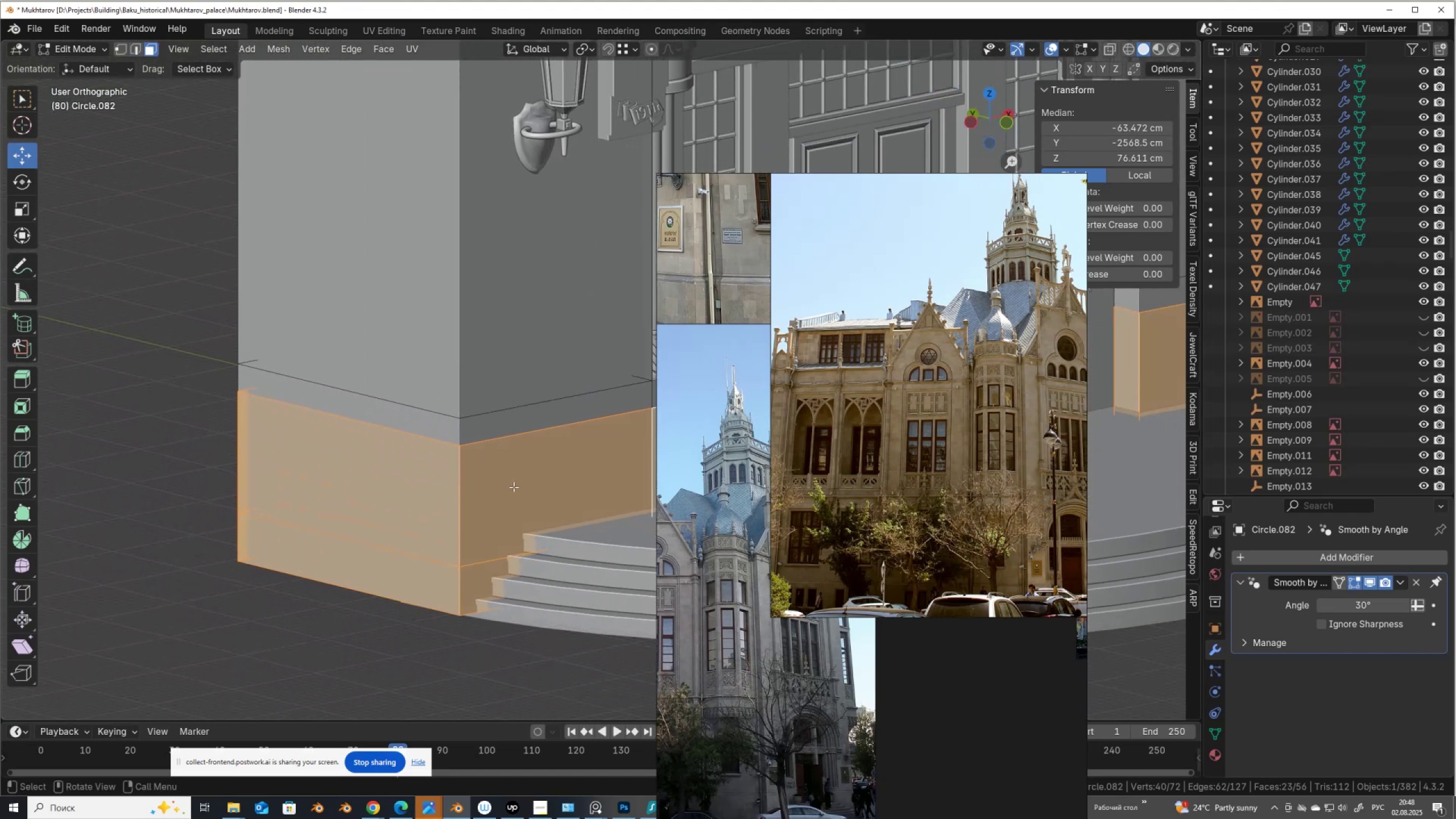 
key(Tab)
 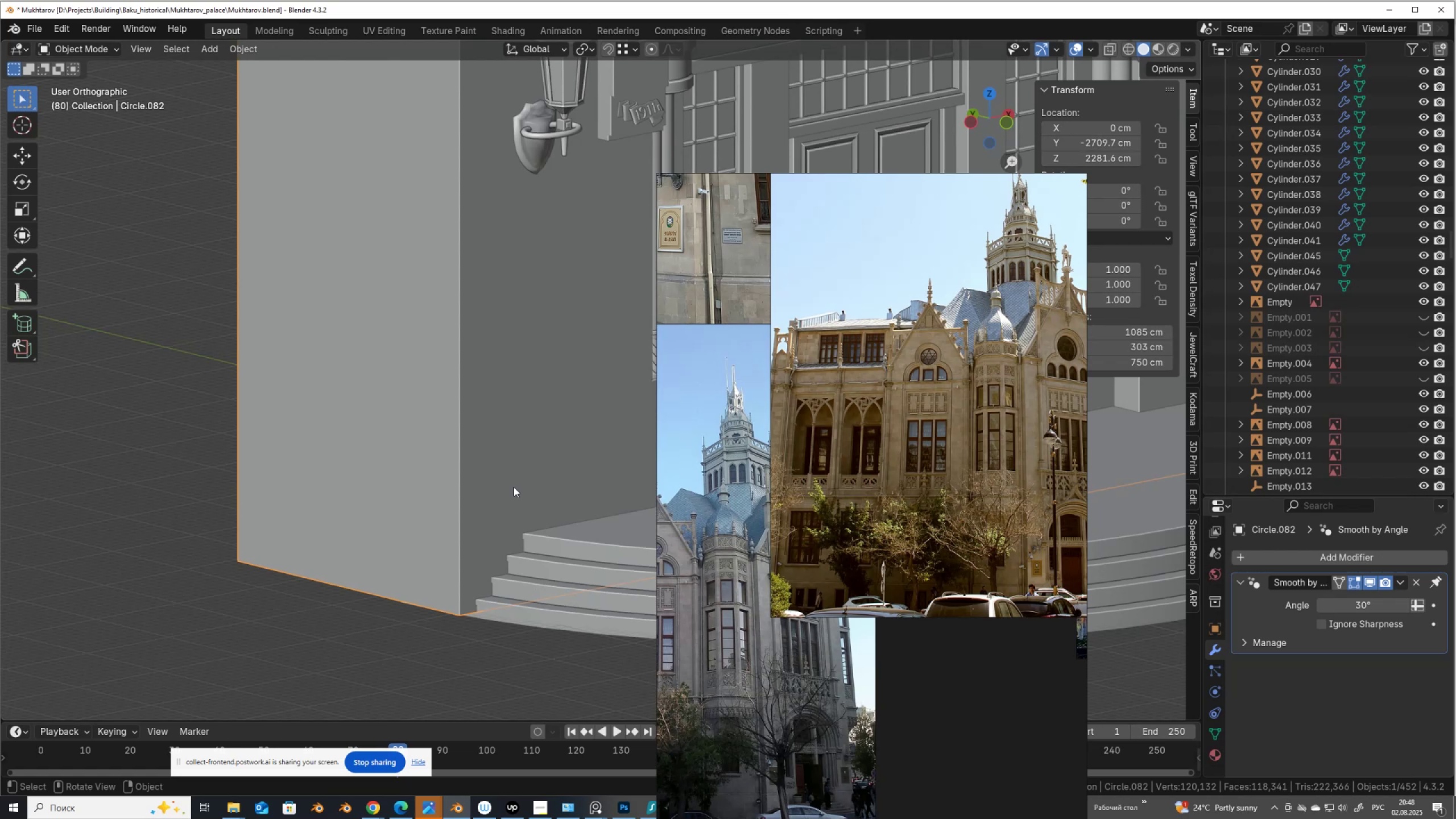 
key(Tab)
 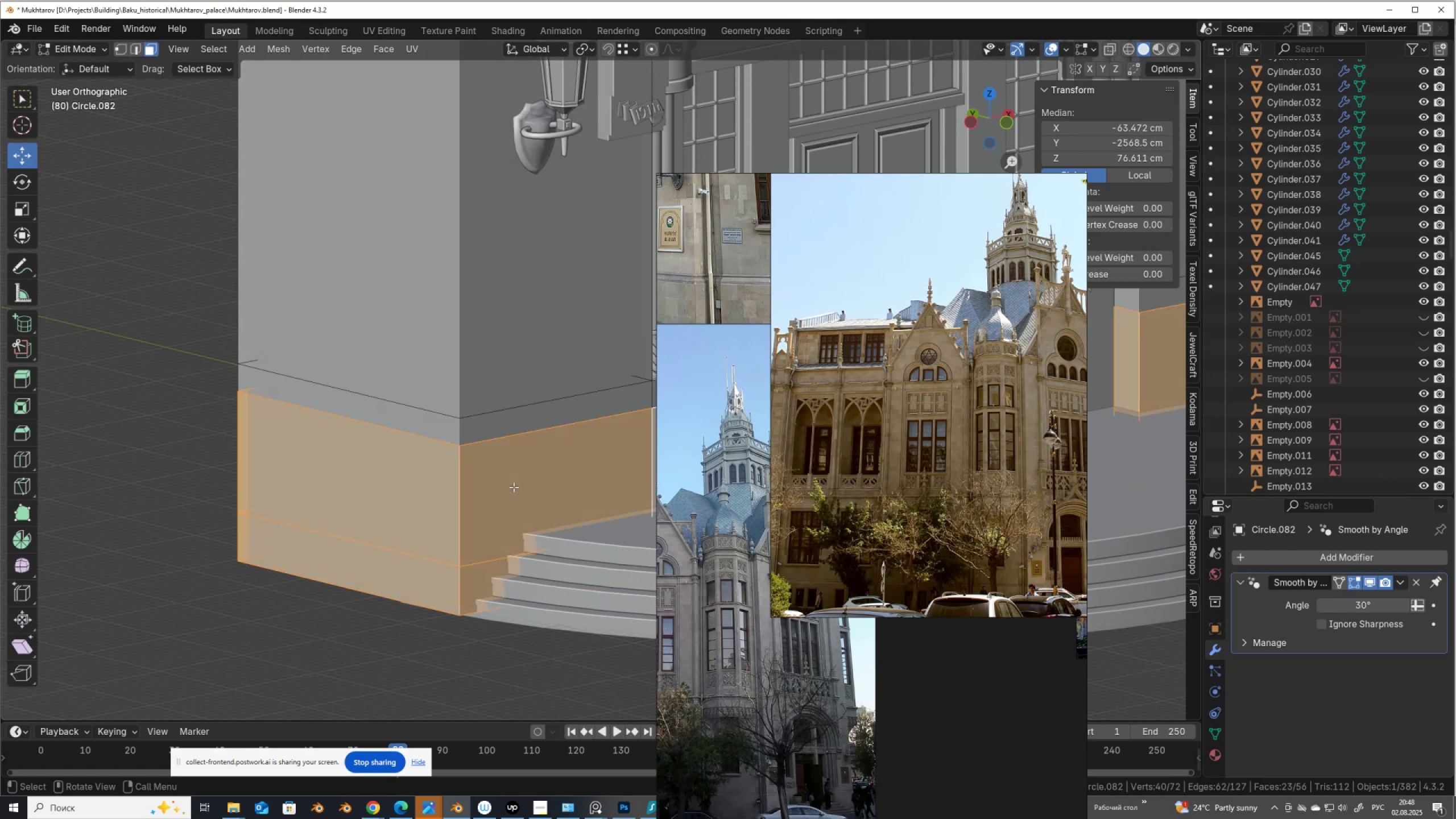 
key(Alt+AltLeft)
 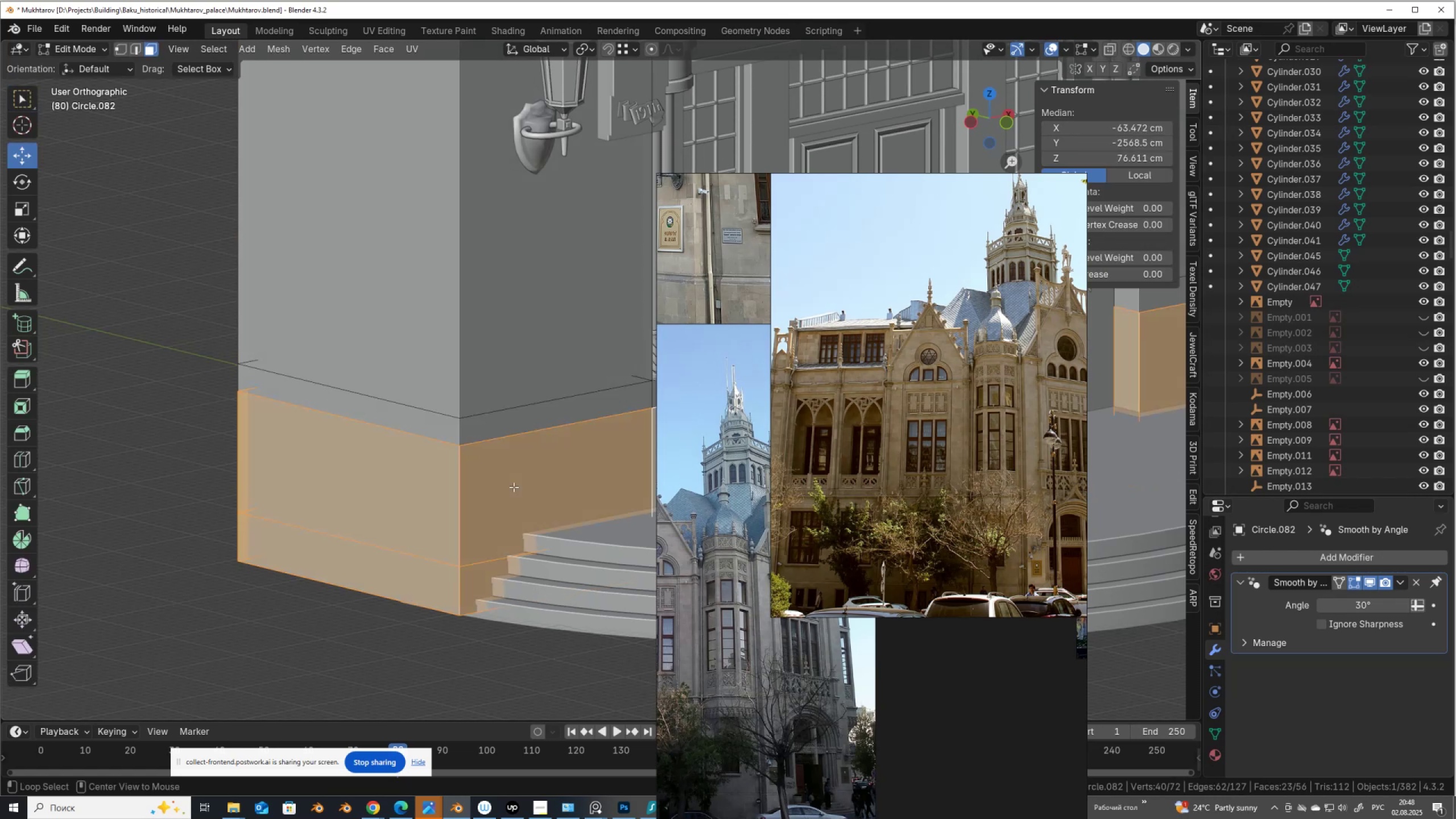 
key(Alt+Z)
 